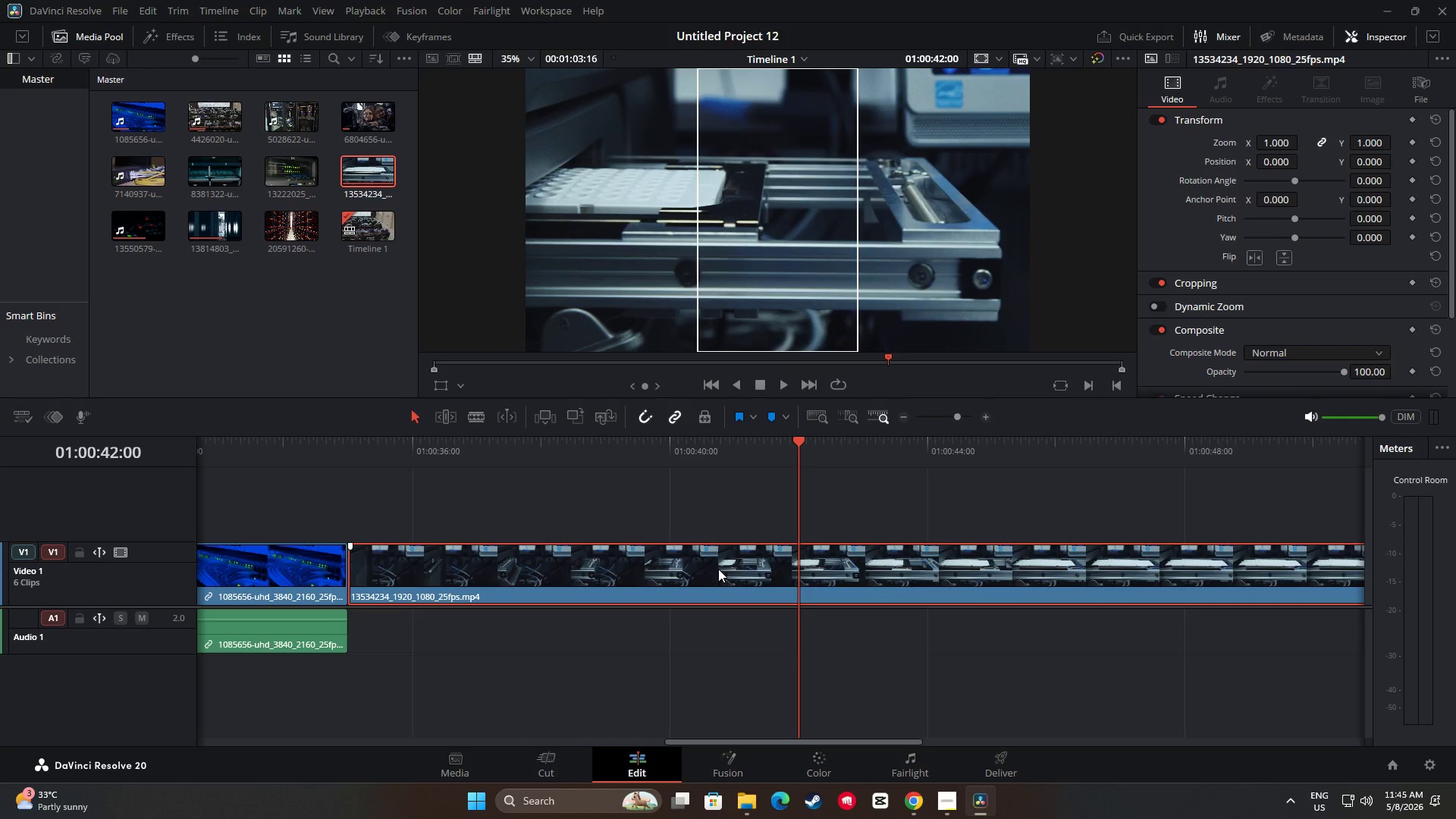 
key(Control+B)
 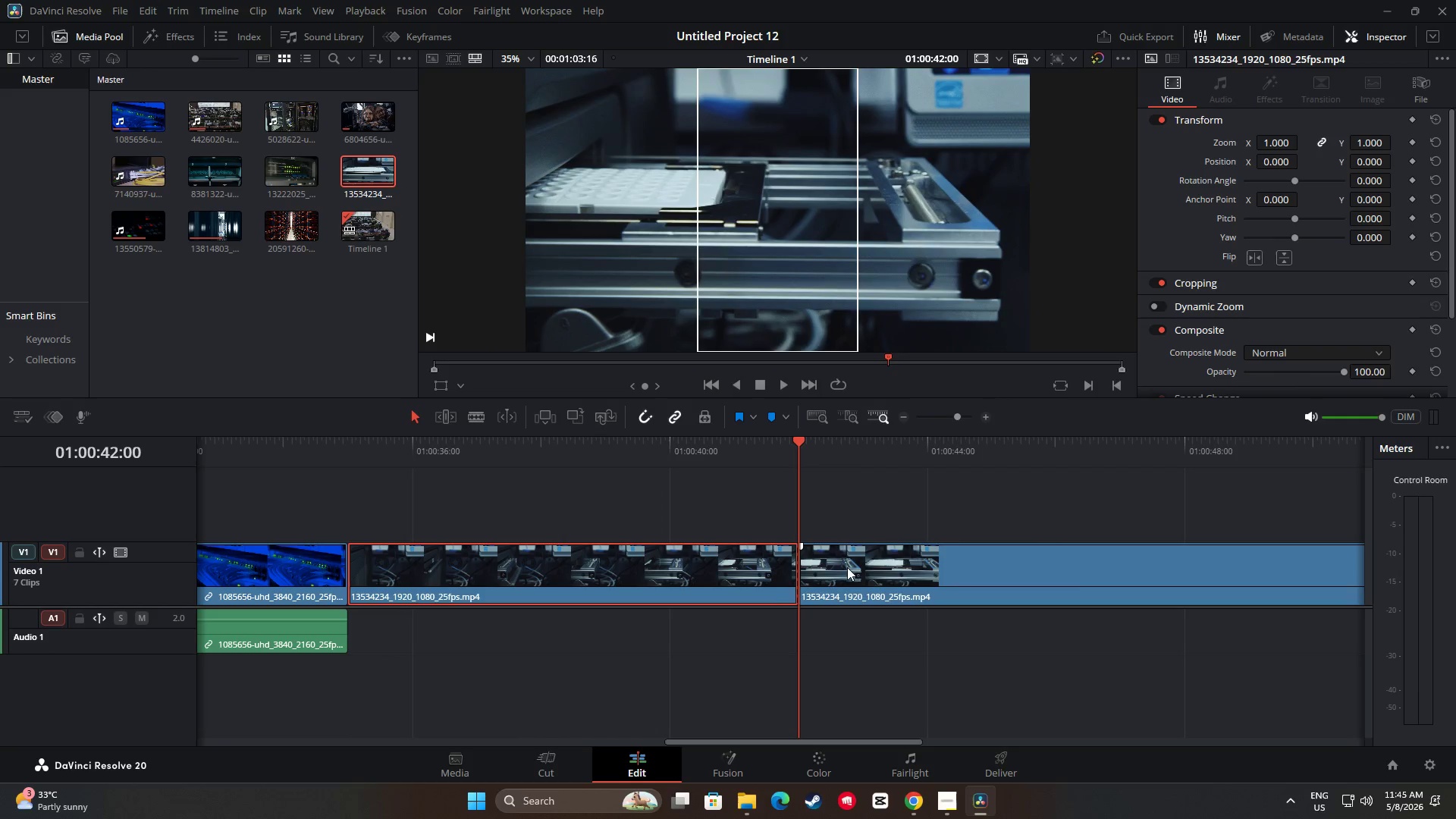 
left_click([855, 566])
 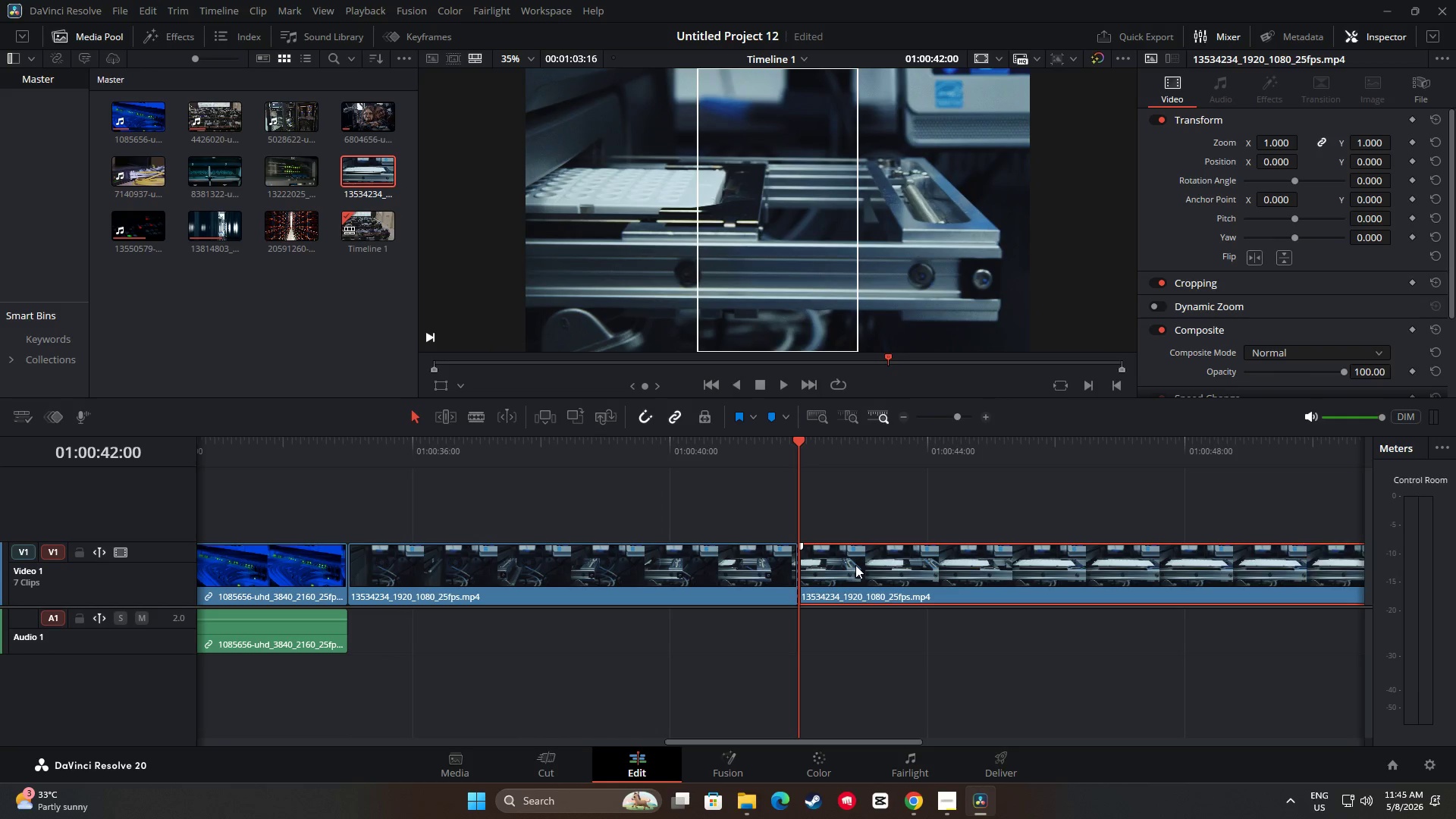 
key(Backspace)
 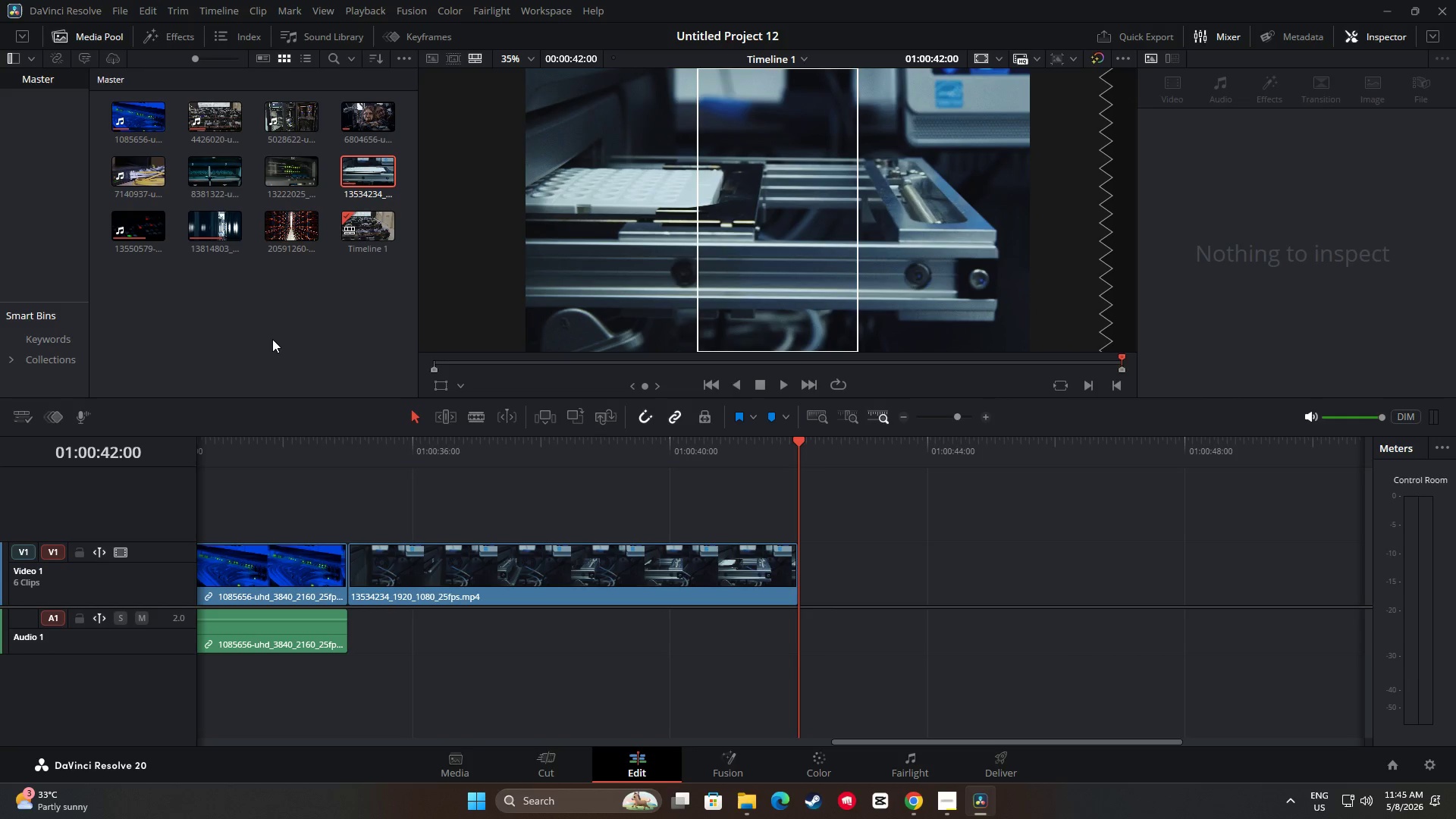 
wait(11.0)
 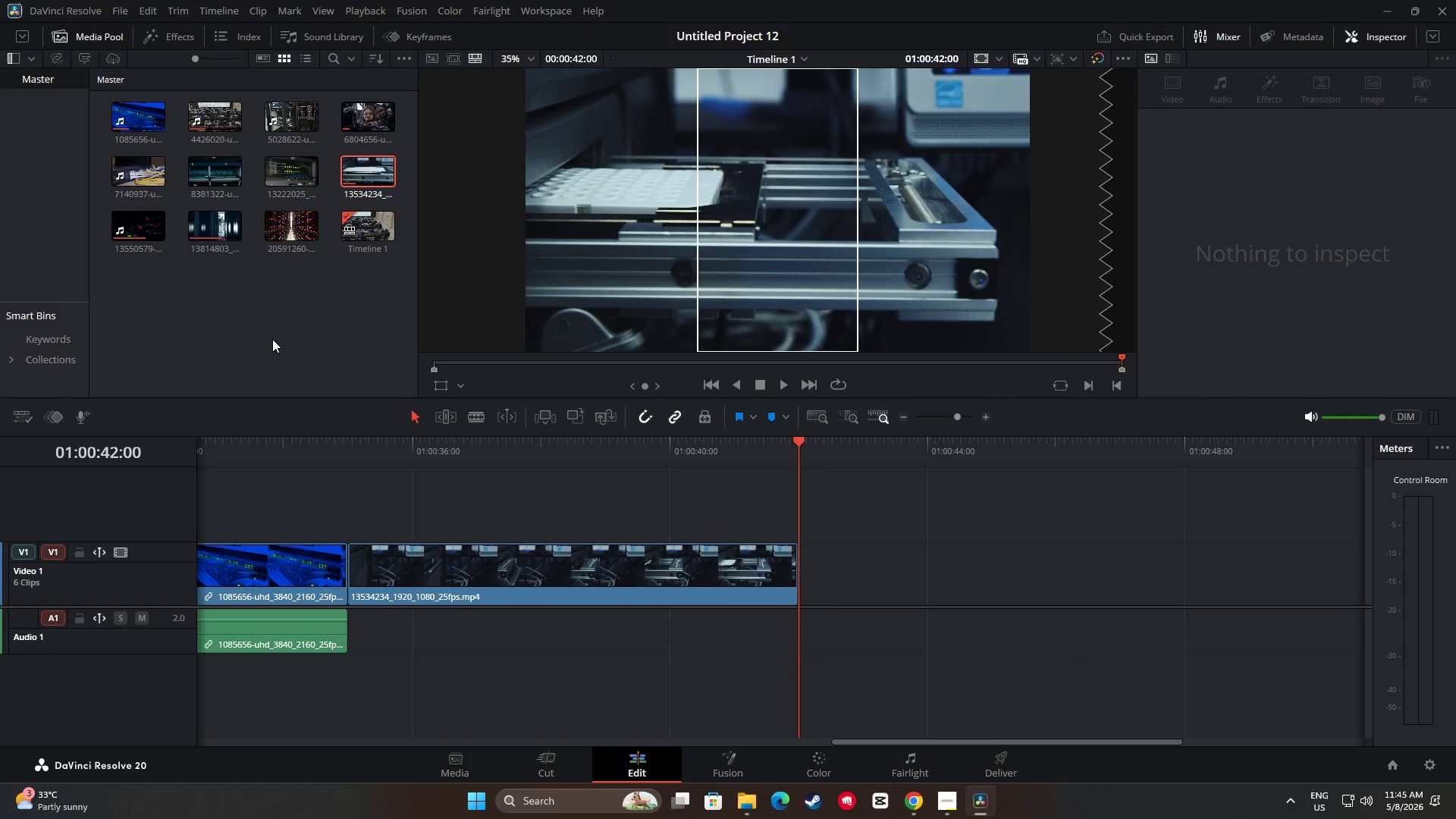 
left_click_drag(start_coordinate=[291, 114], to_coordinate=[803, 577])
 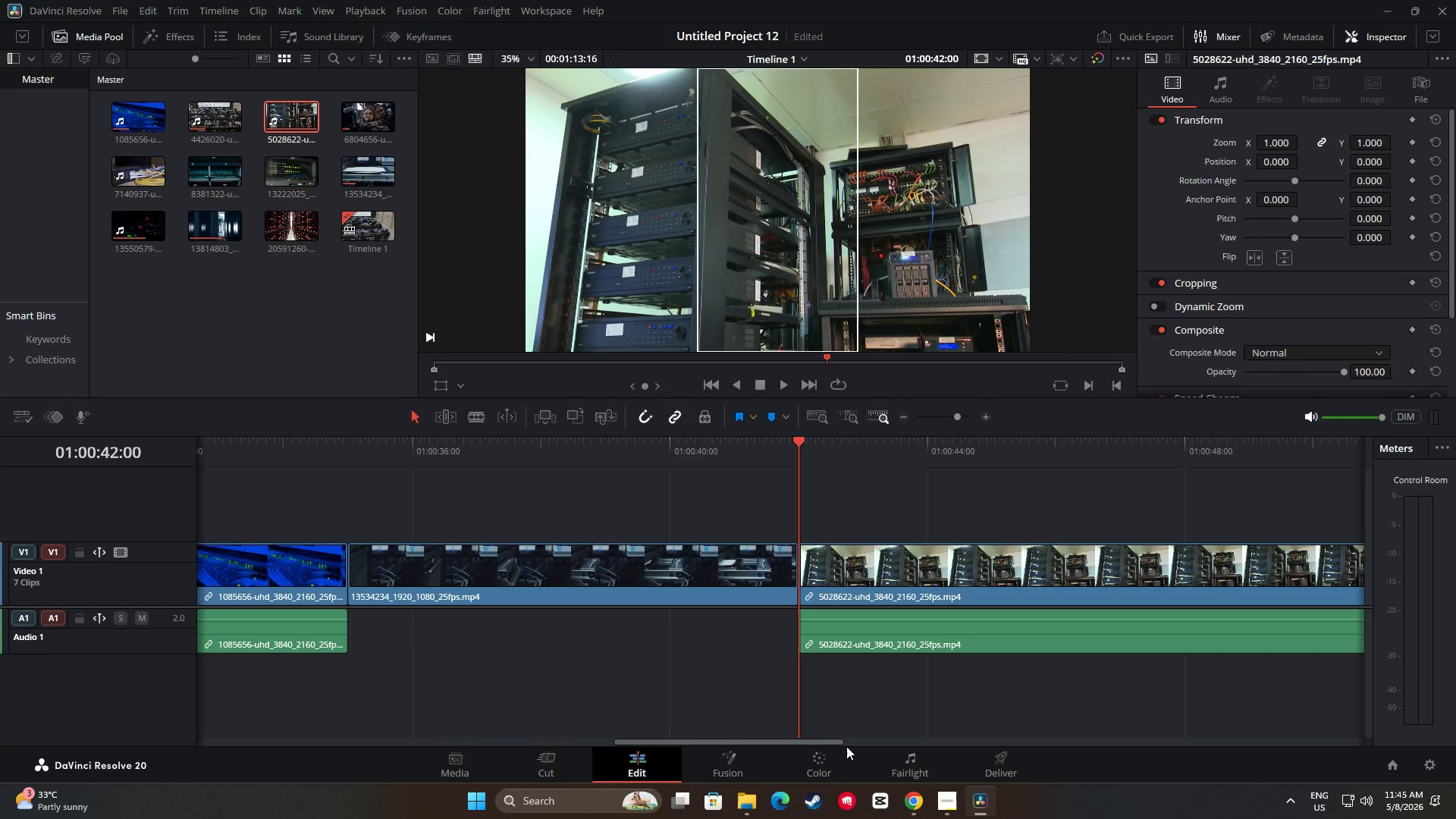 
left_click_drag(start_coordinate=[835, 740], to_coordinate=[887, 741])
 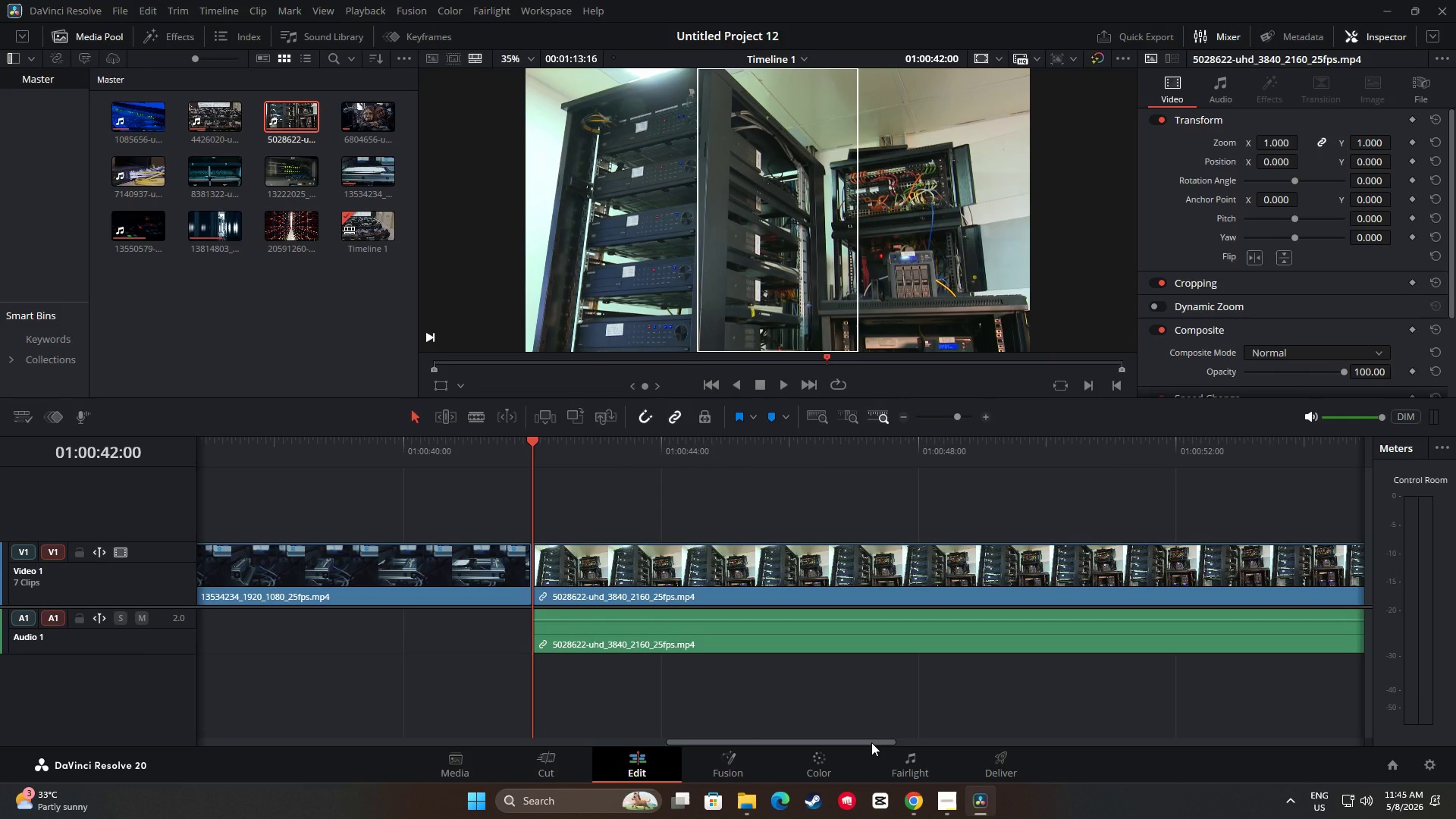 
left_click_drag(start_coordinate=[871, 742], to_coordinate=[920, 744])
 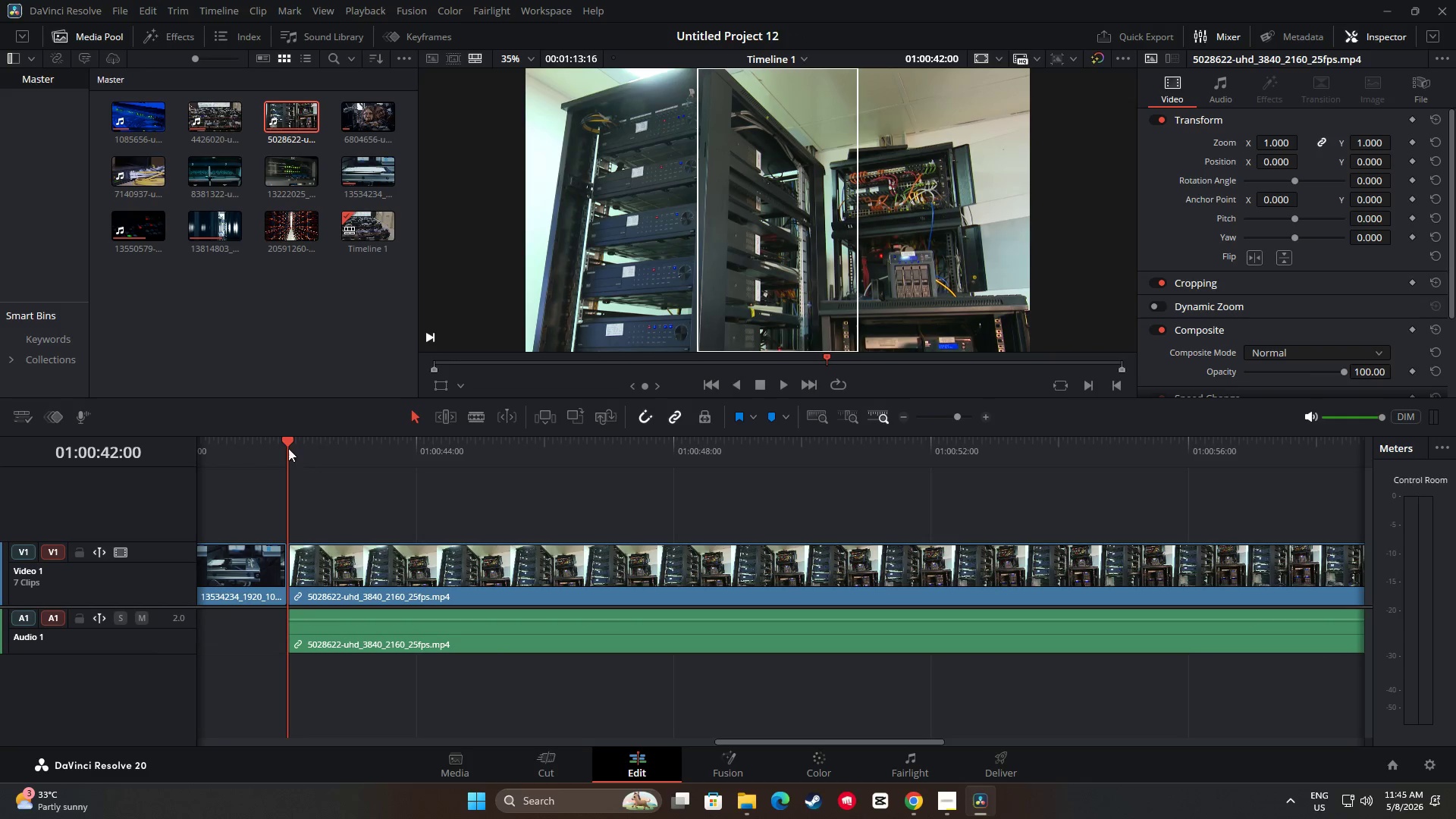 
left_click_drag(start_coordinate=[289, 441], to_coordinate=[624, 467])
 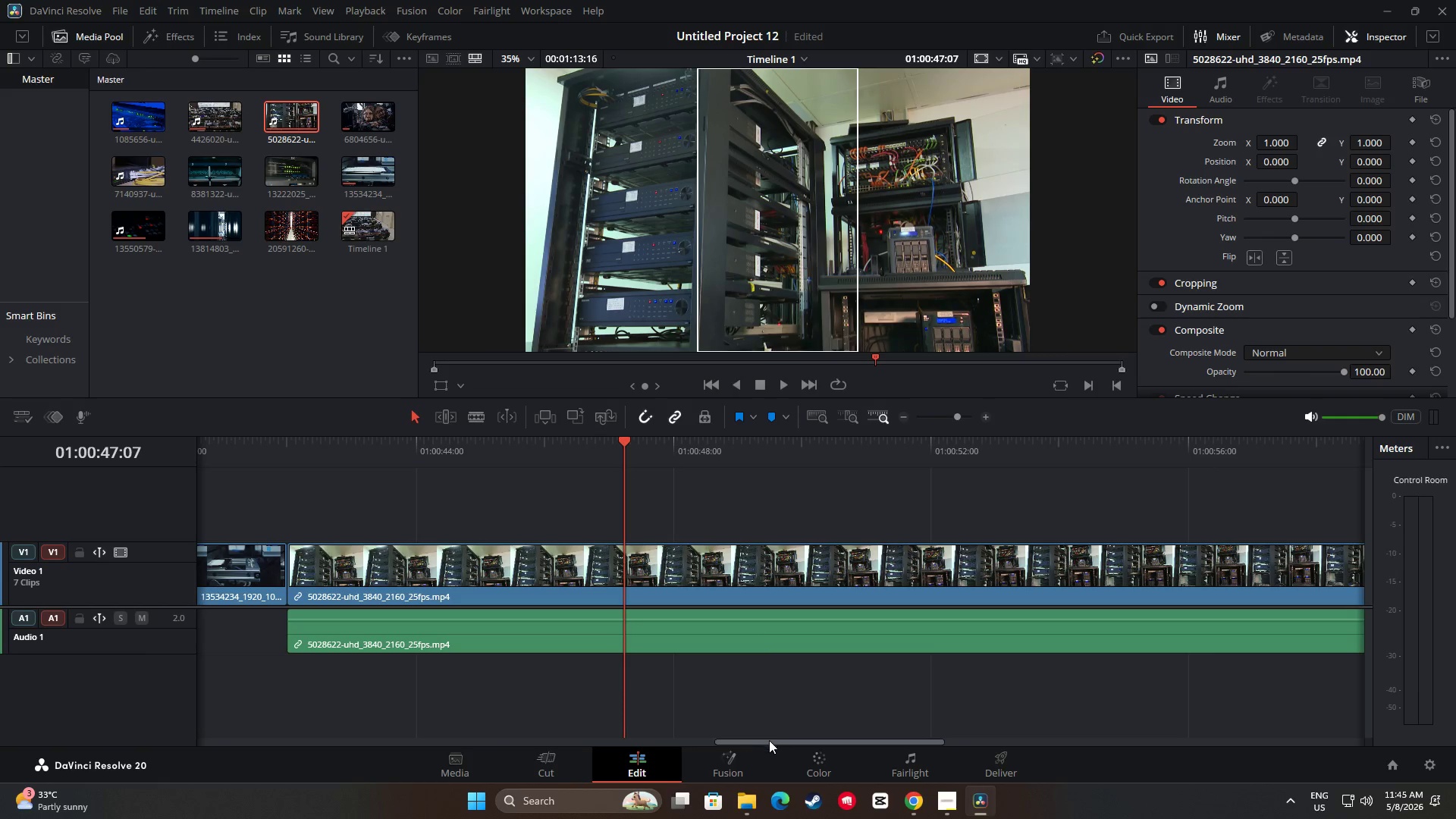 
left_click_drag(start_coordinate=[767, 740], to_coordinate=[225, 690])
 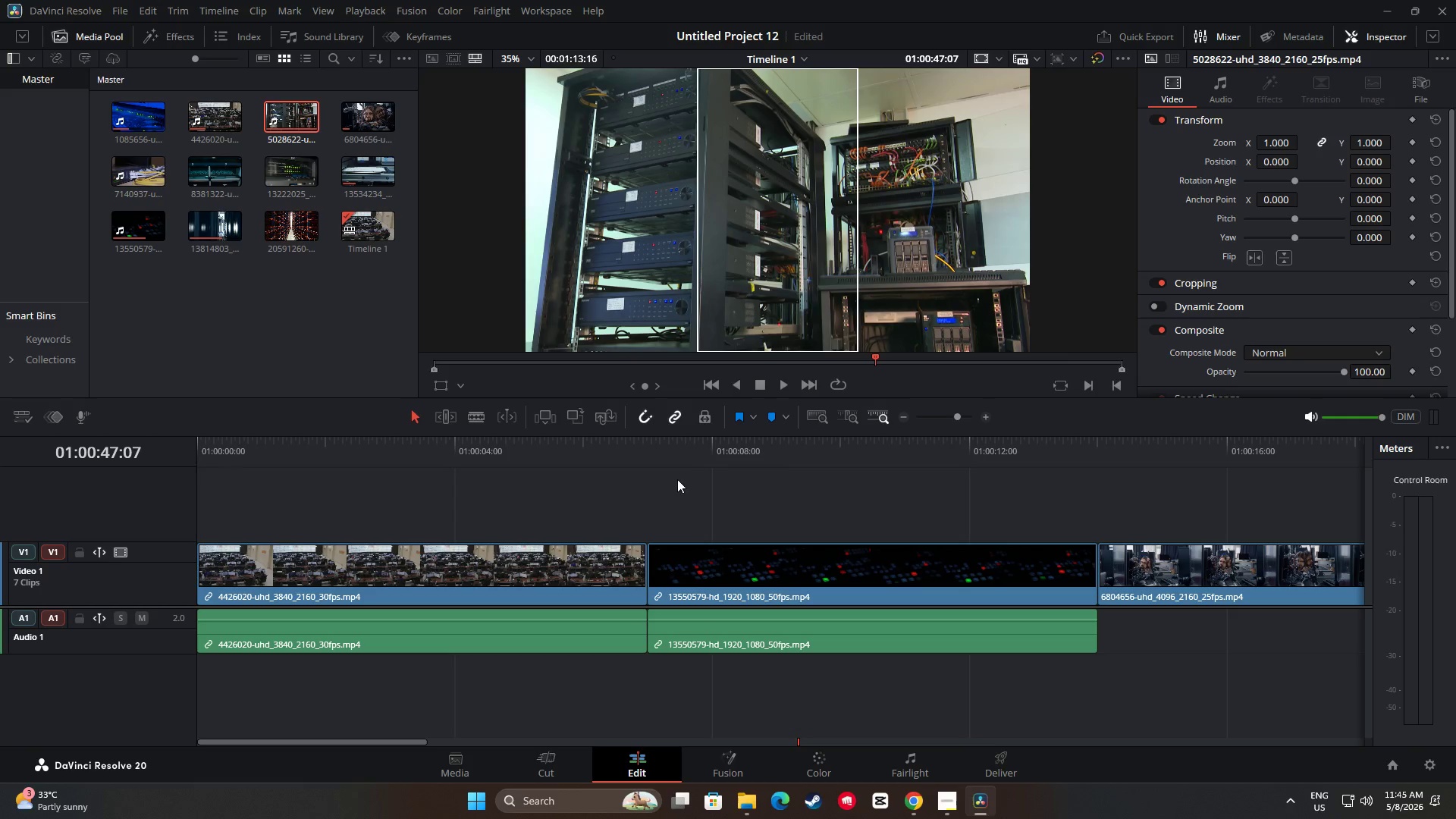 
left_click([684, 469])
 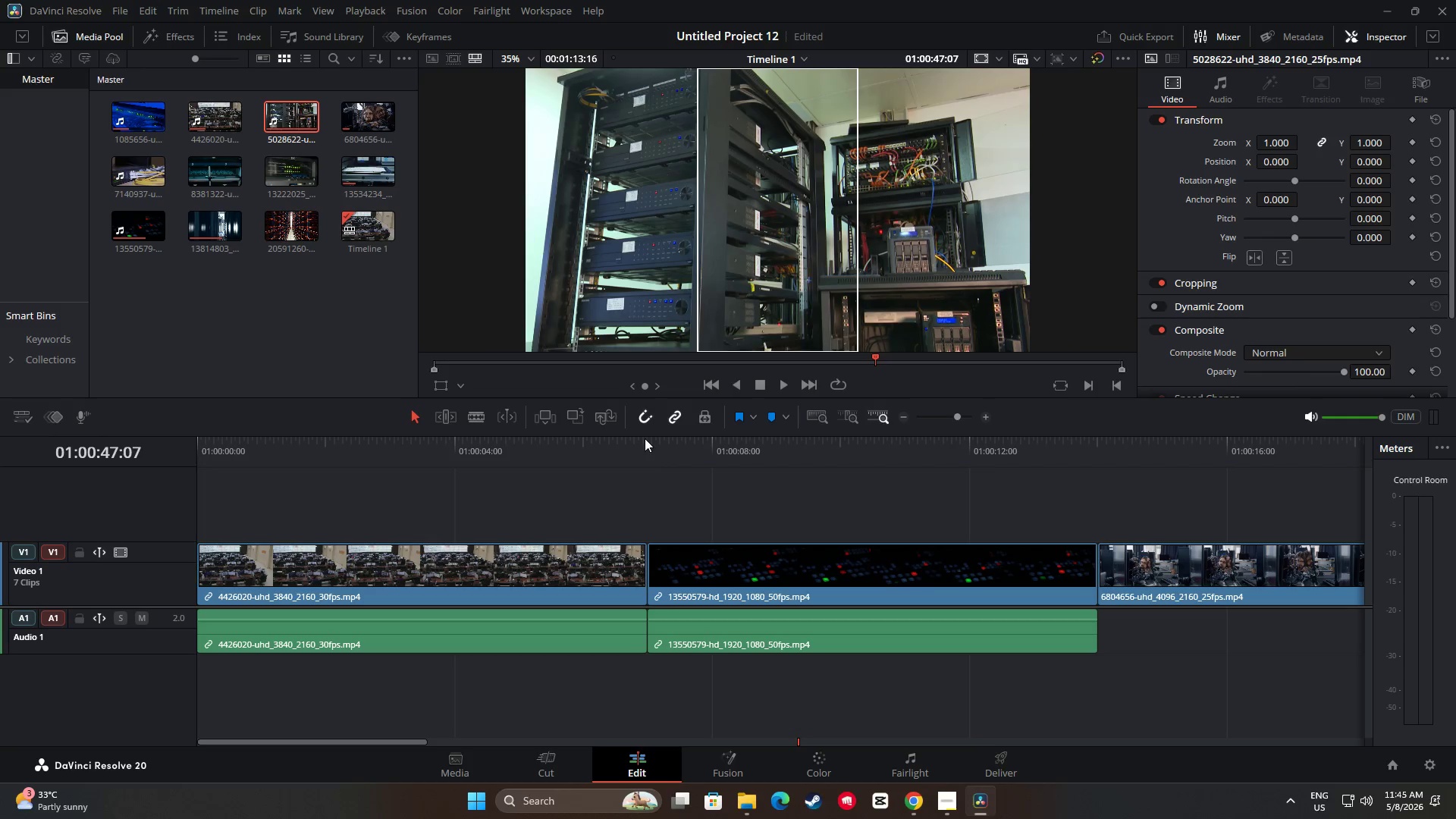 
left_click([643, 436])
 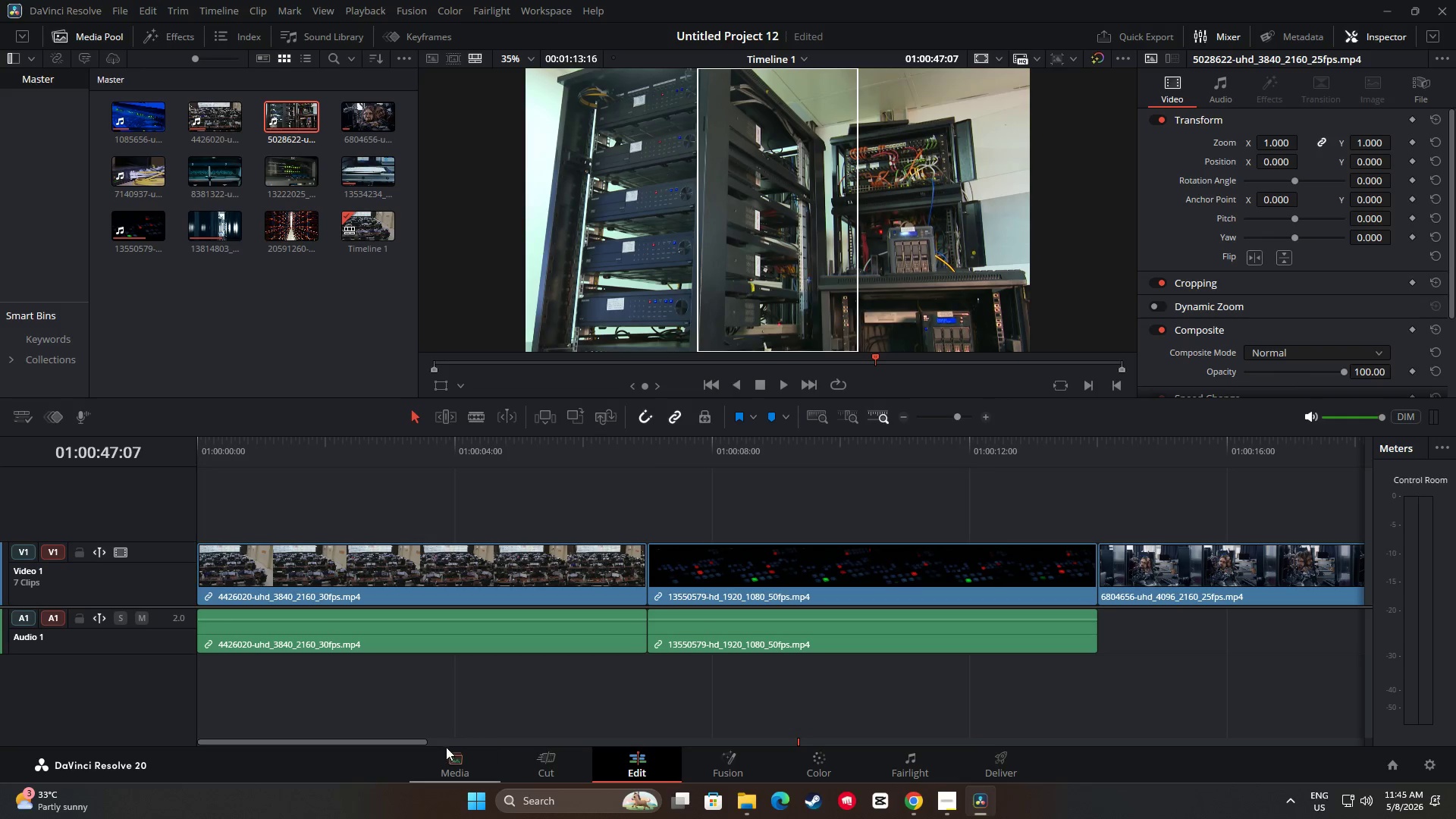 
left_click_drag(start_coordinate=[419, 744], to_coordinate=[990, 747])
 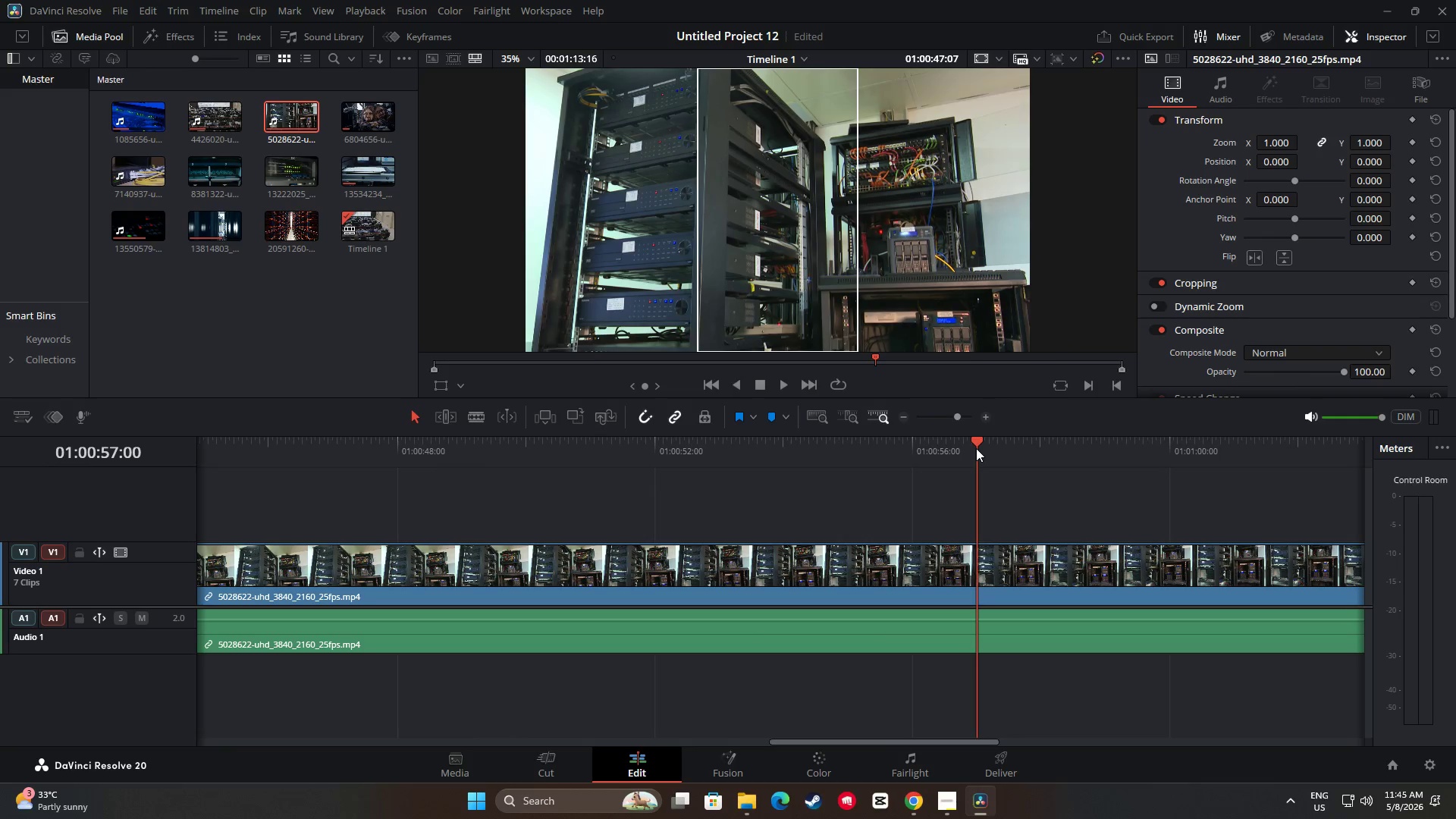 
left_click_drag(start_coordinate=[976, 448], to_coordinate=[1059, 452])
 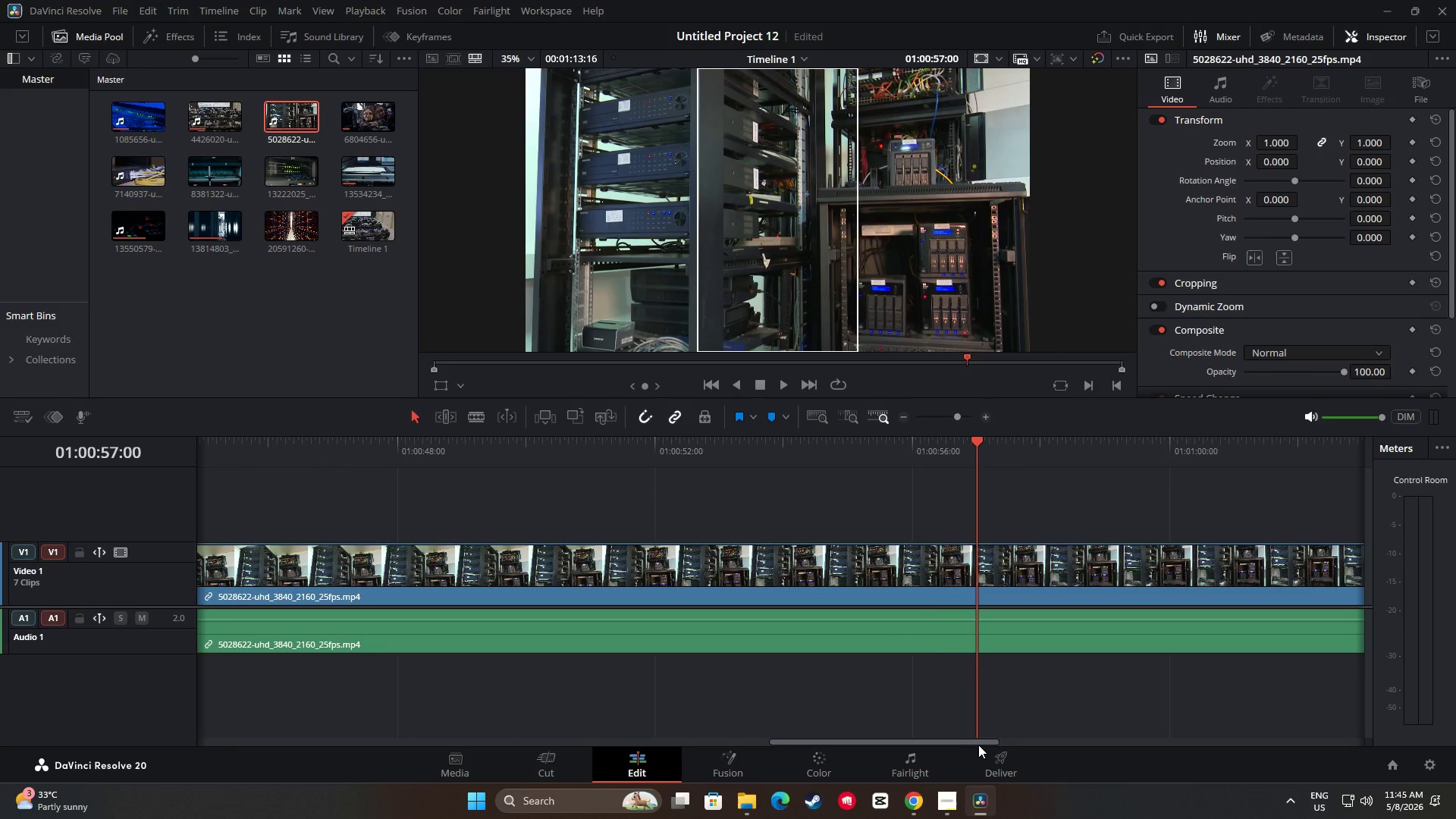 
left_click_drag(start_coordinate=[979, 745], to_coordinate=[1023, 734])
 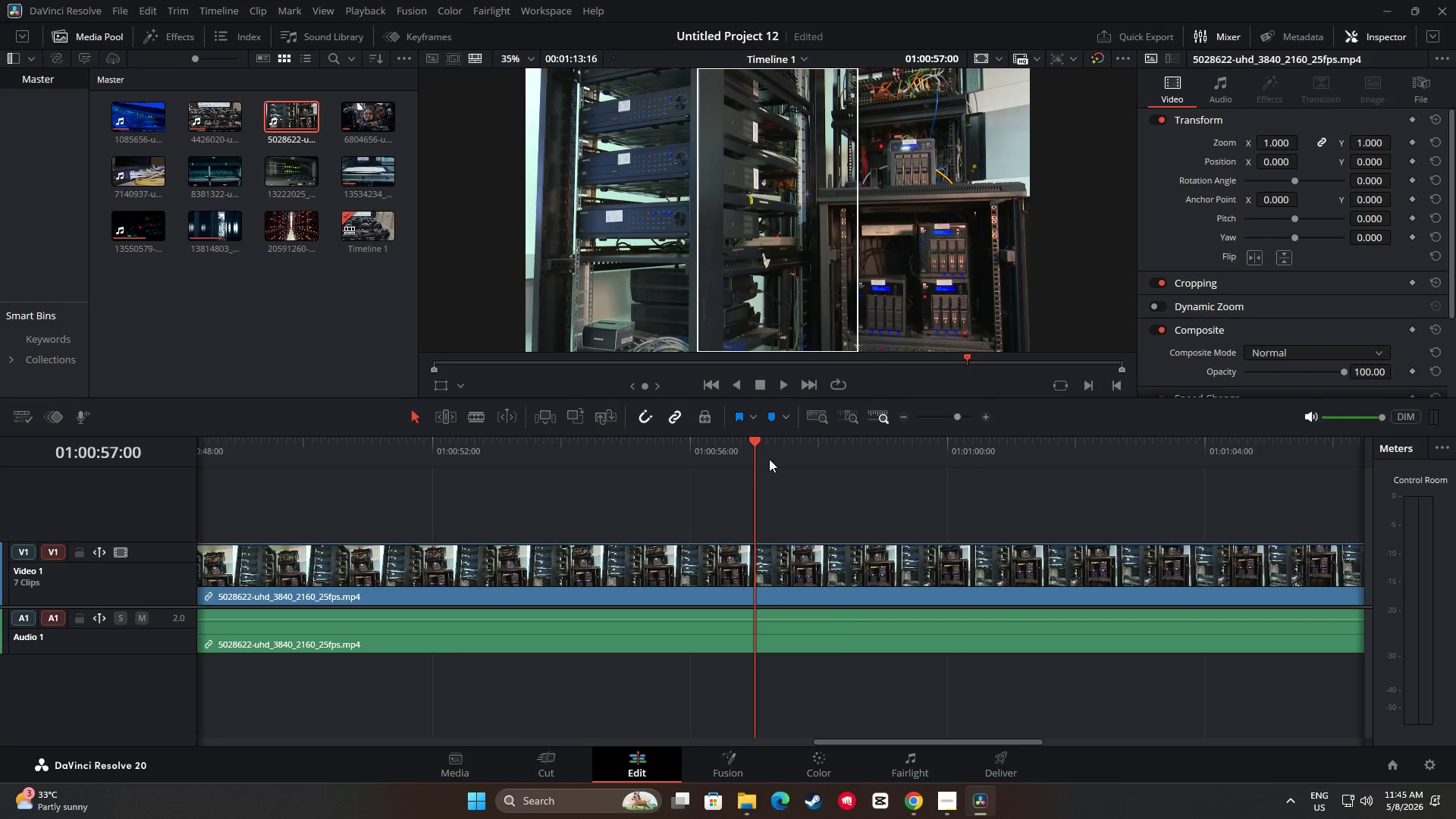 
left_click_drag(start_coordinate=[761, 450], to_coordinate=[759, 446])
 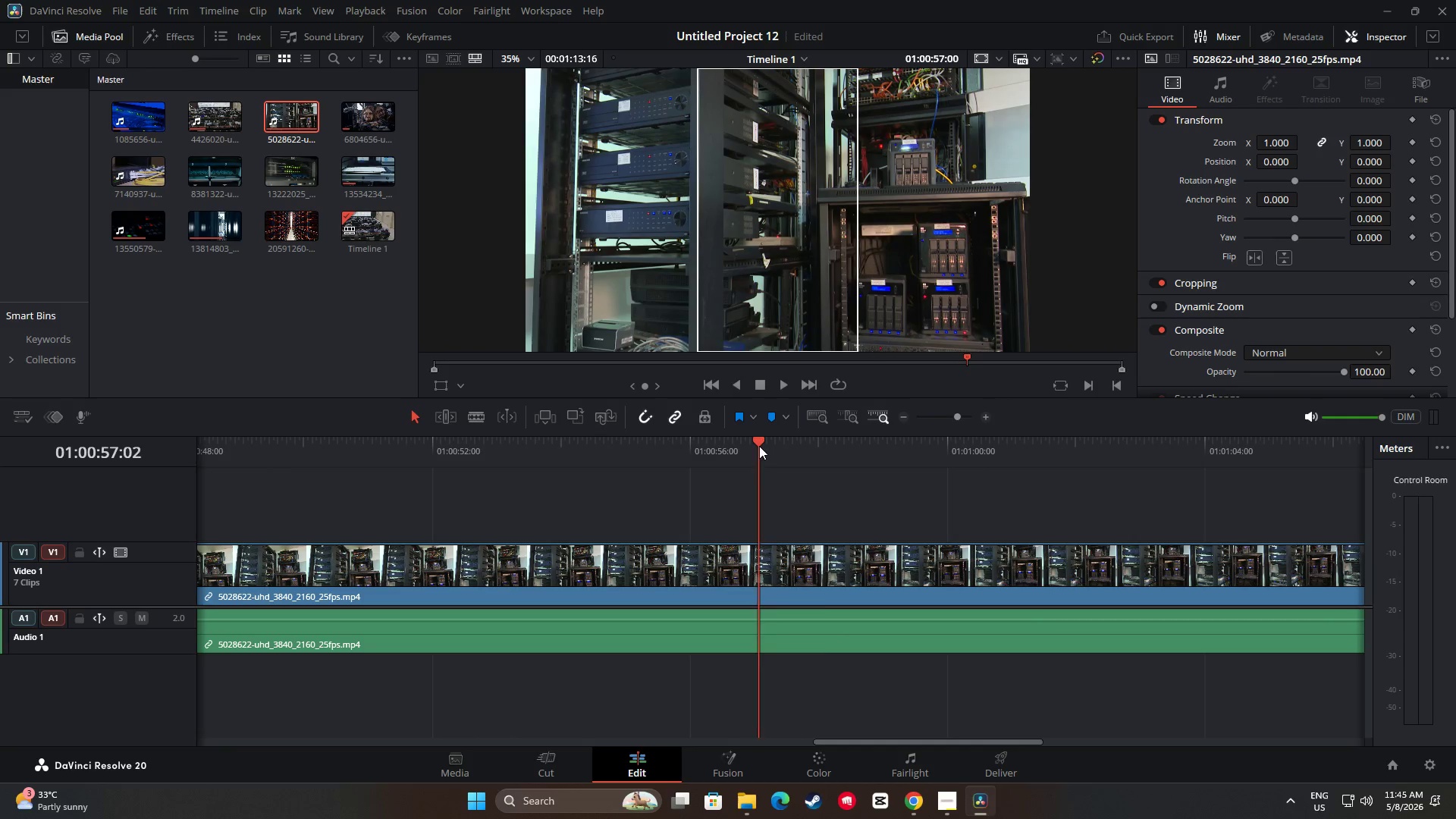 
left_click_drag(start_coordinate=[761, 446], to_coordinate=[948, 448])
 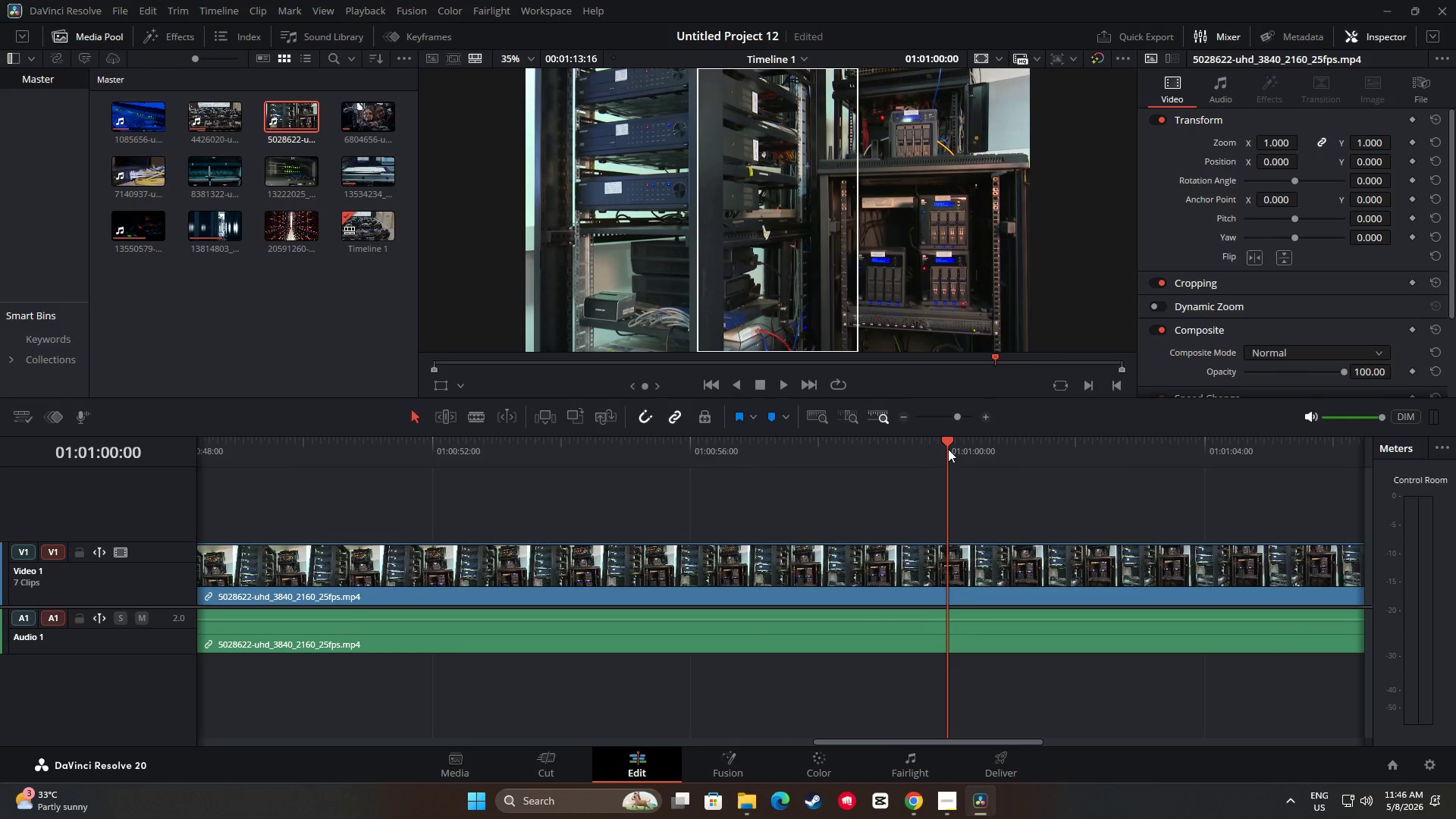 
key(M)
 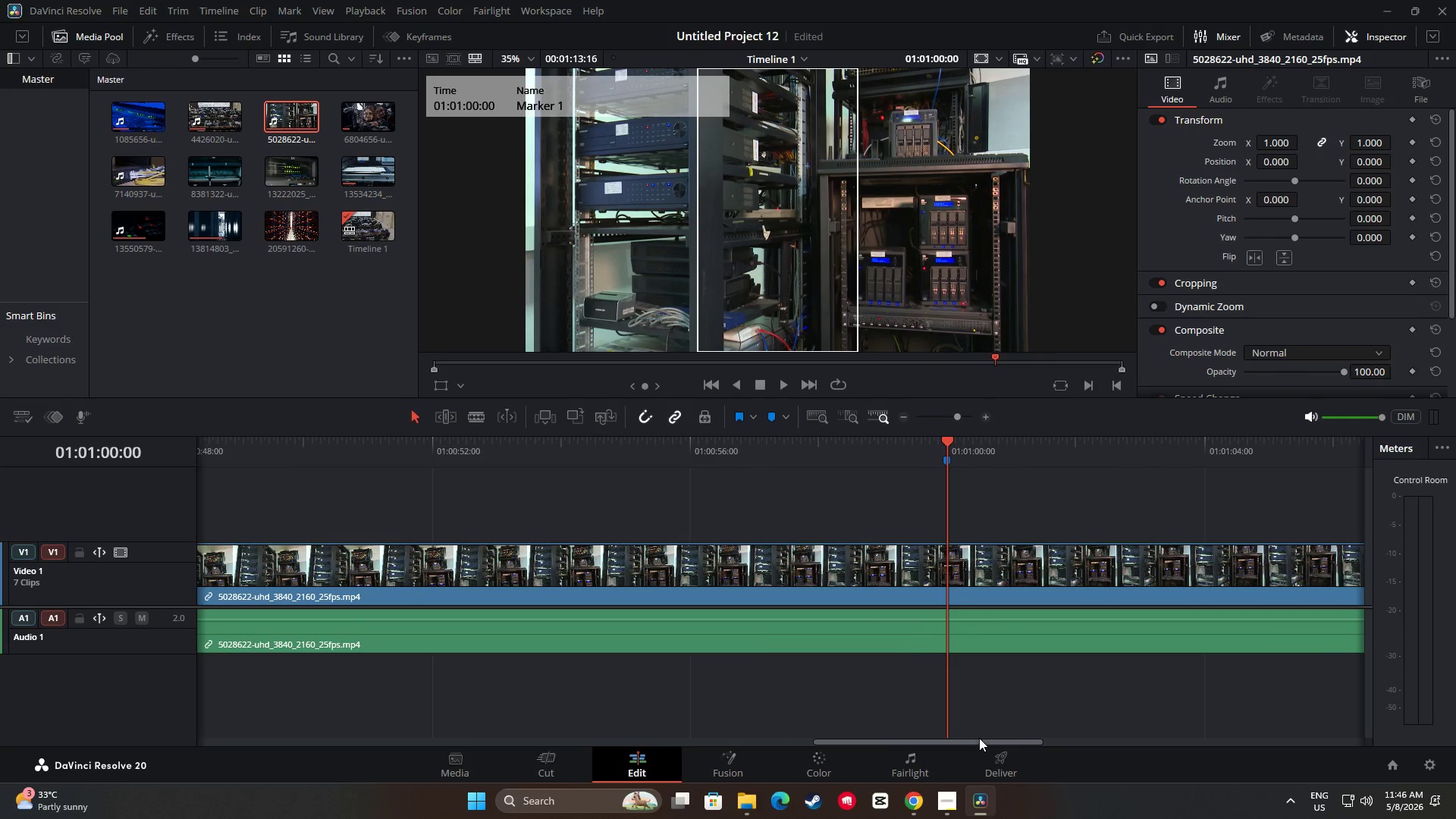 
left_click([877, 578])
 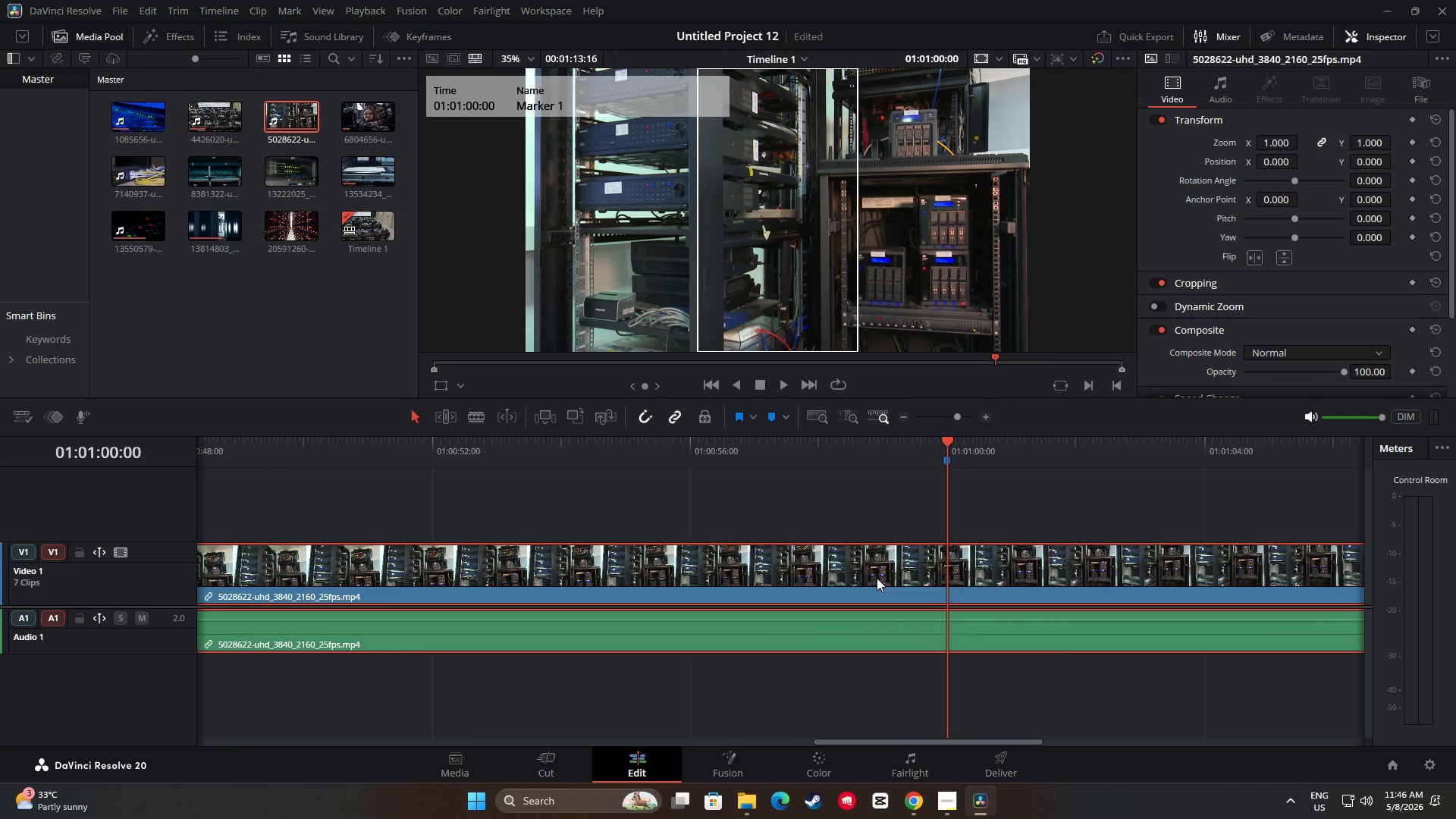 
key(Control+B)
 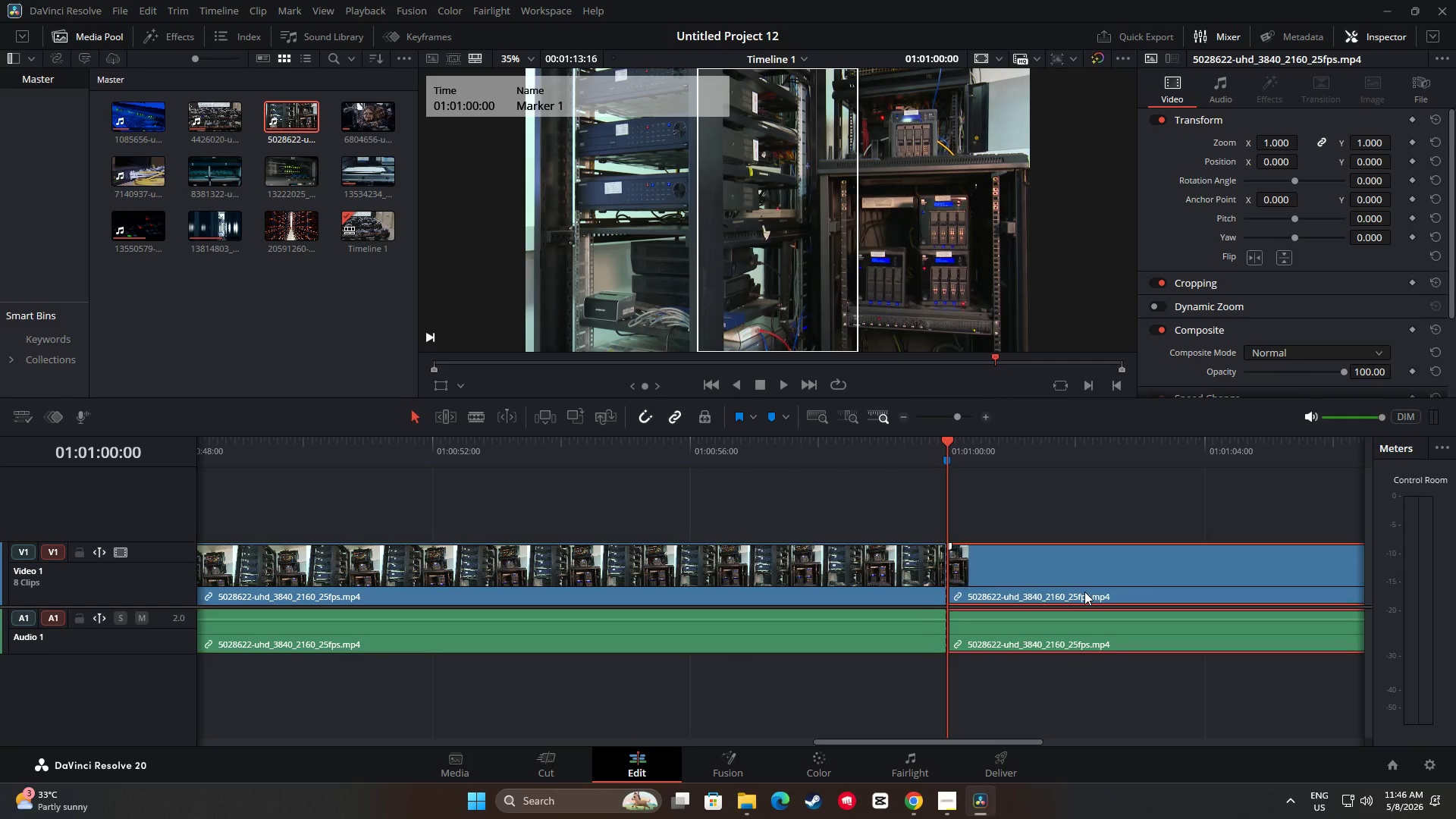 
key(Backspace)
 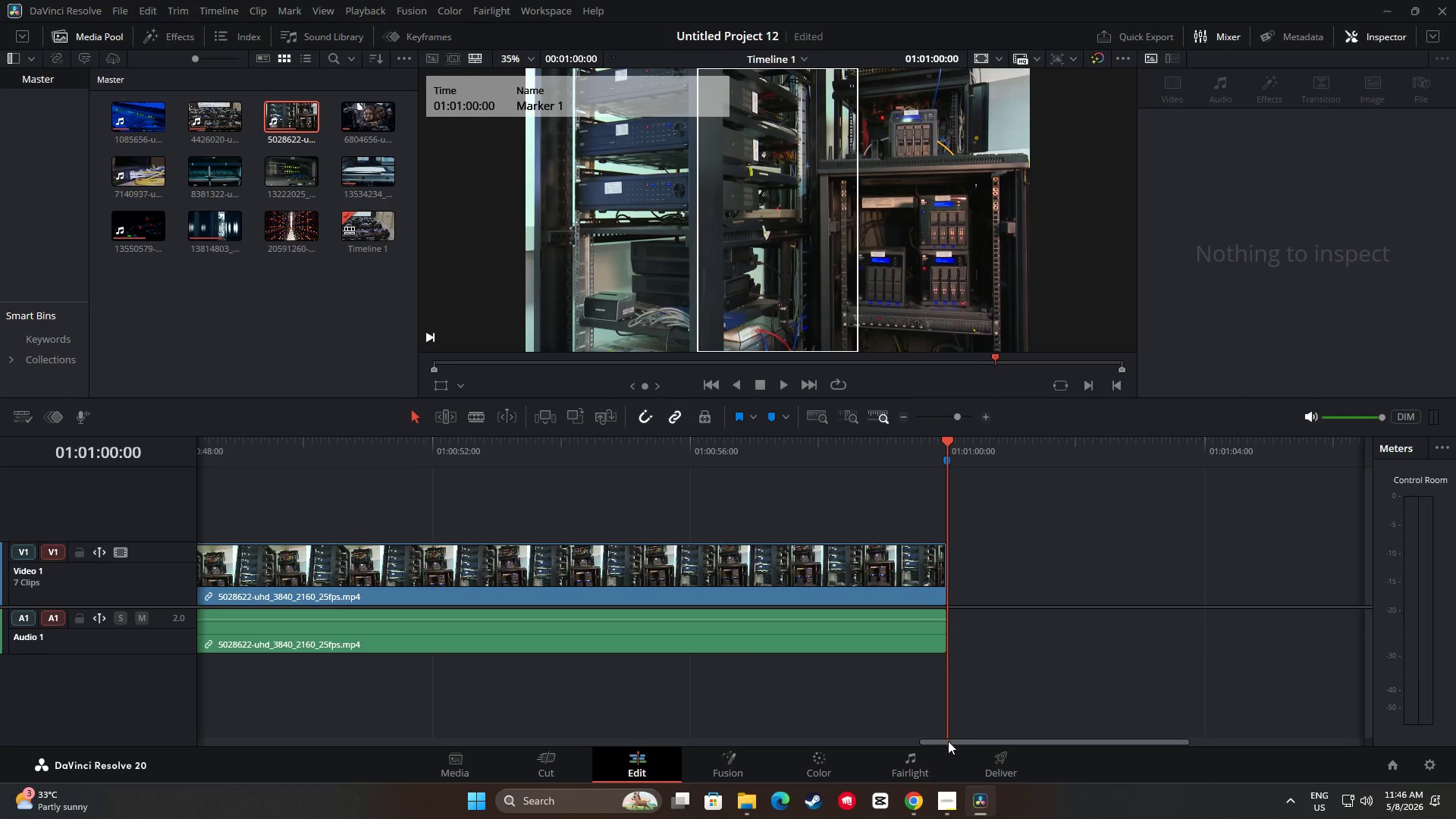 
left_click_drag(start_coordinate=[947, 741], to_coordinate=[912, 738])
 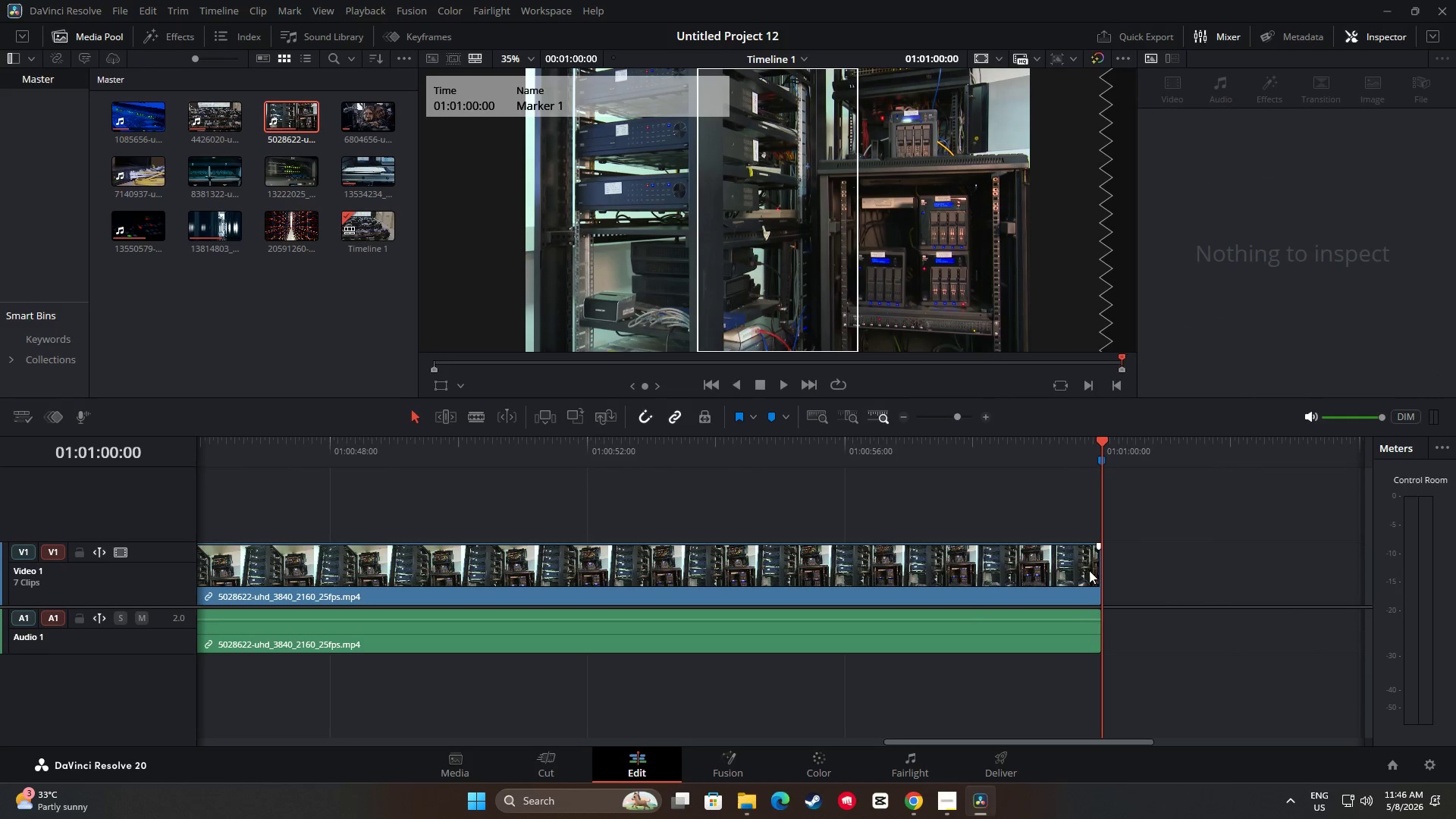 
left_click_drag(start_coordinate=[1095, 570], to_coordinate=[562, 563])
 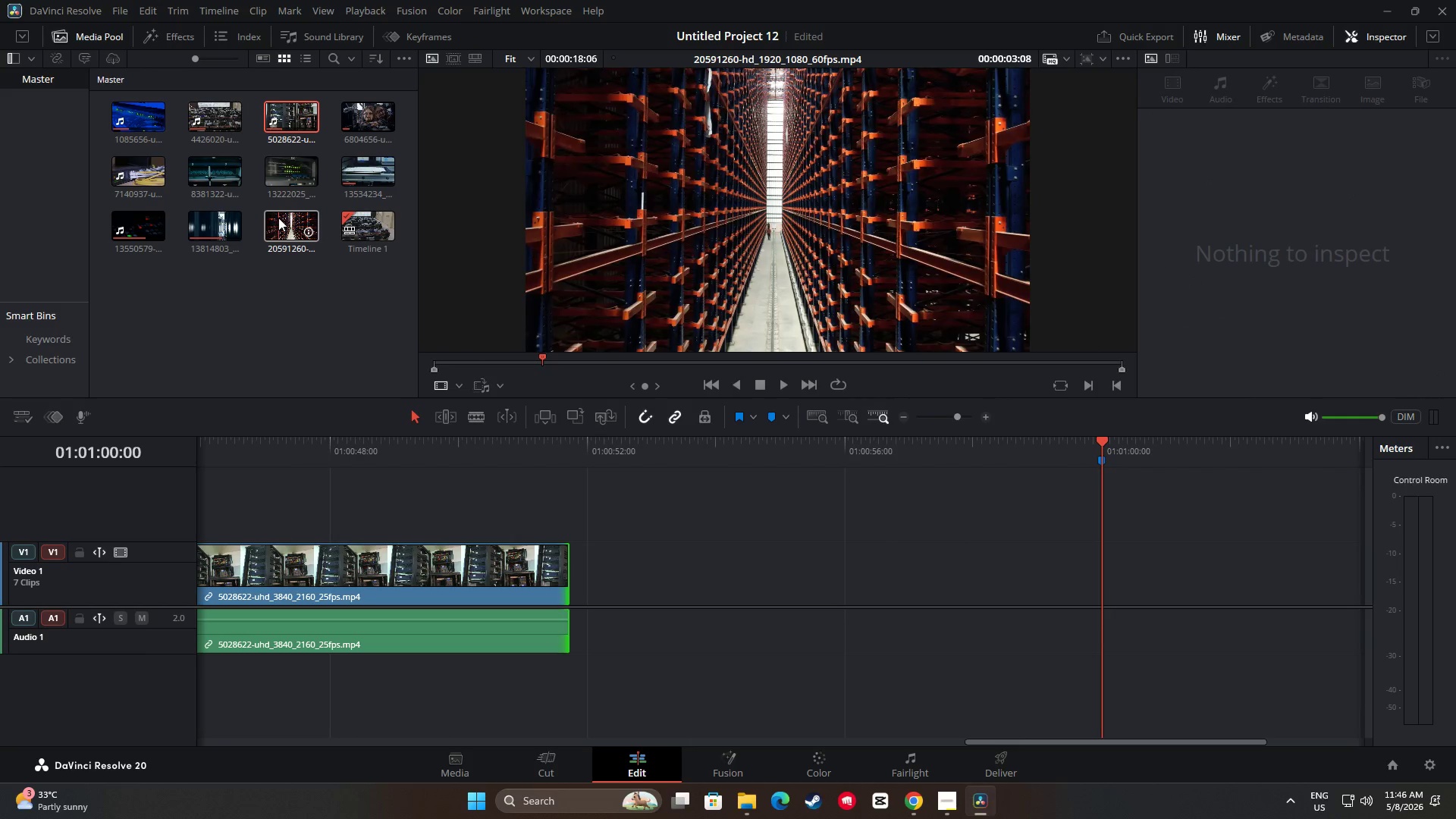 
wait(6.14)
 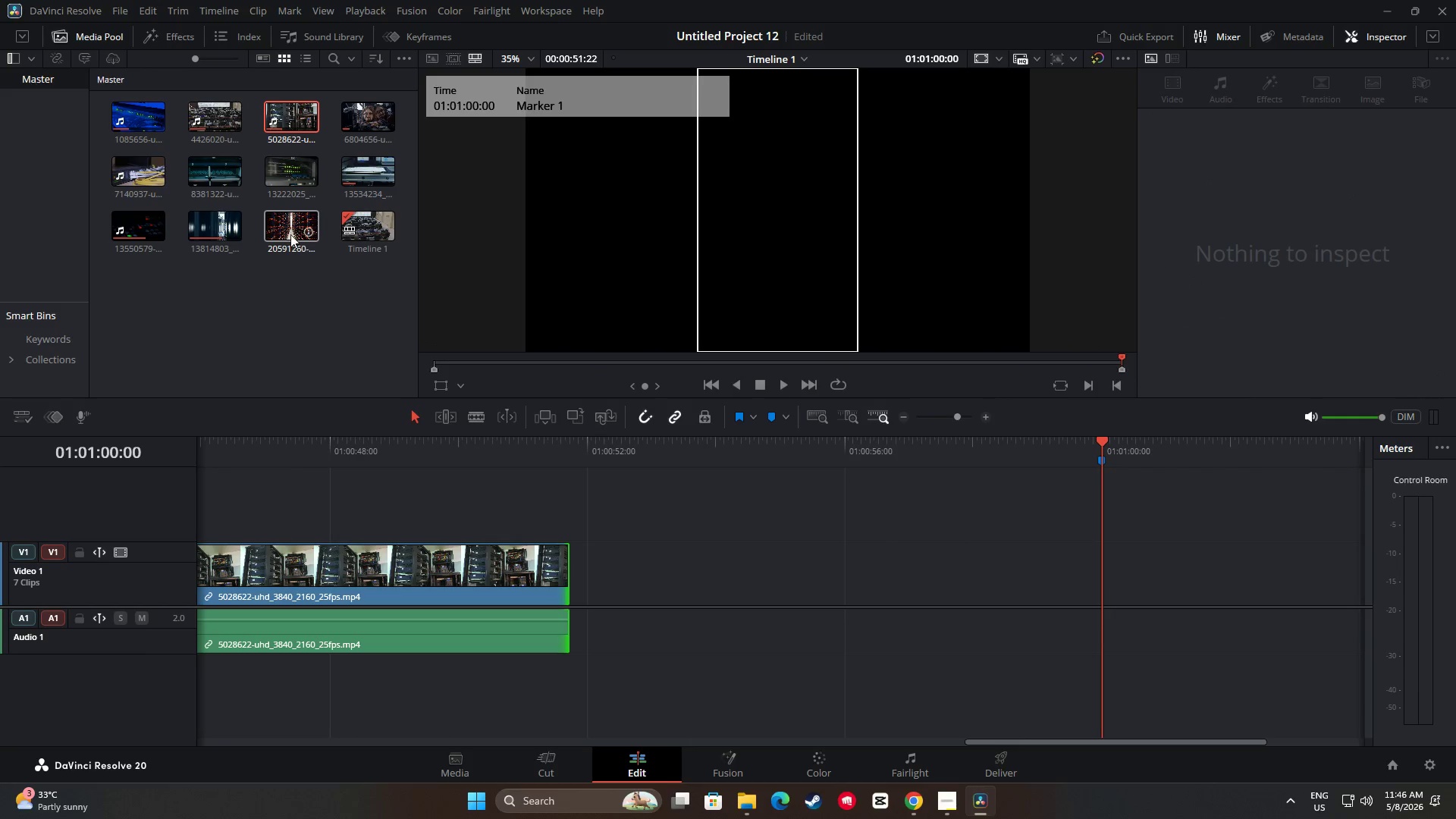 
left_click_drag(start_coordinate=[277, 221], to_coordinate=[573, 570])
 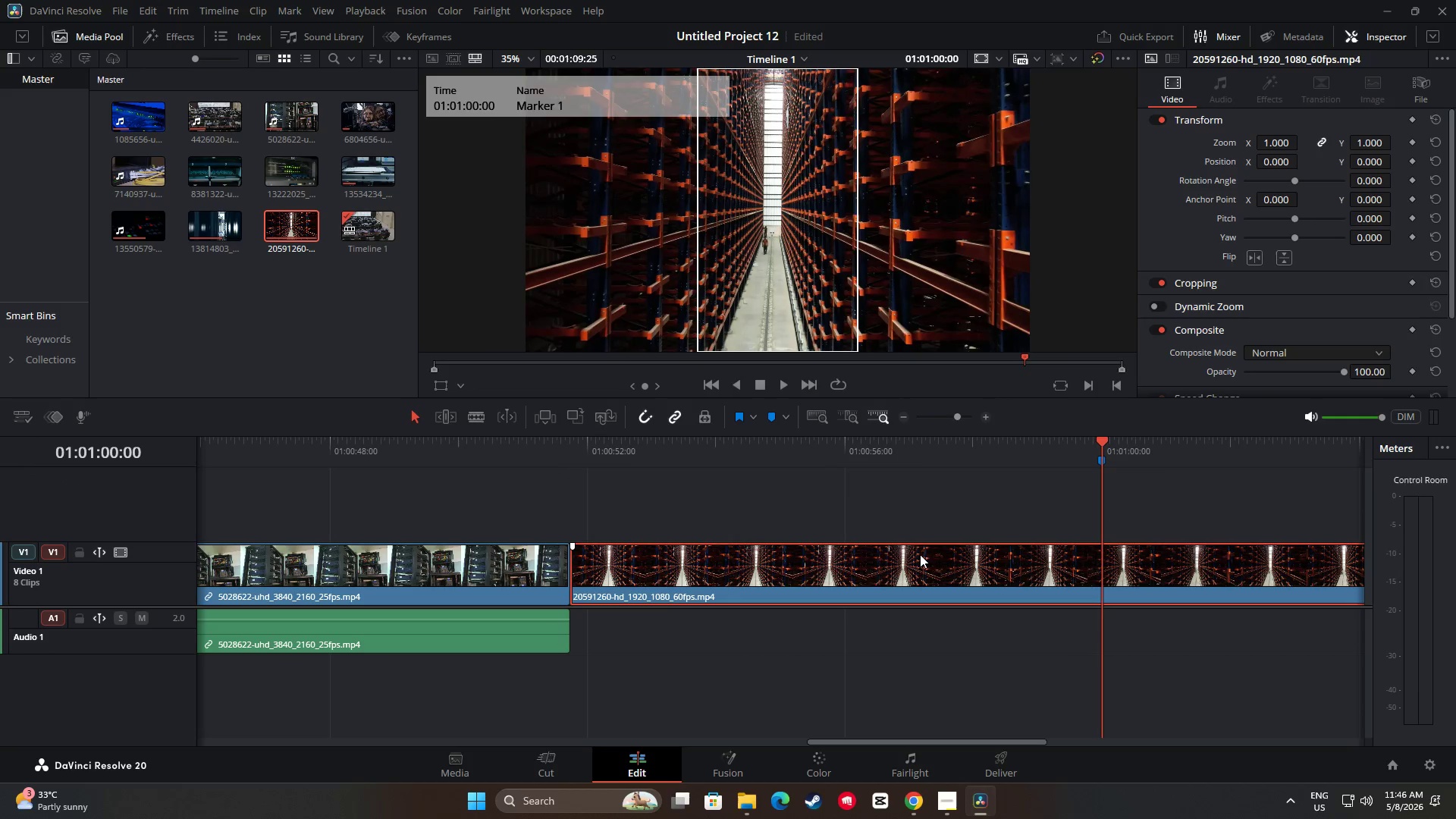 
key(Control+B)
 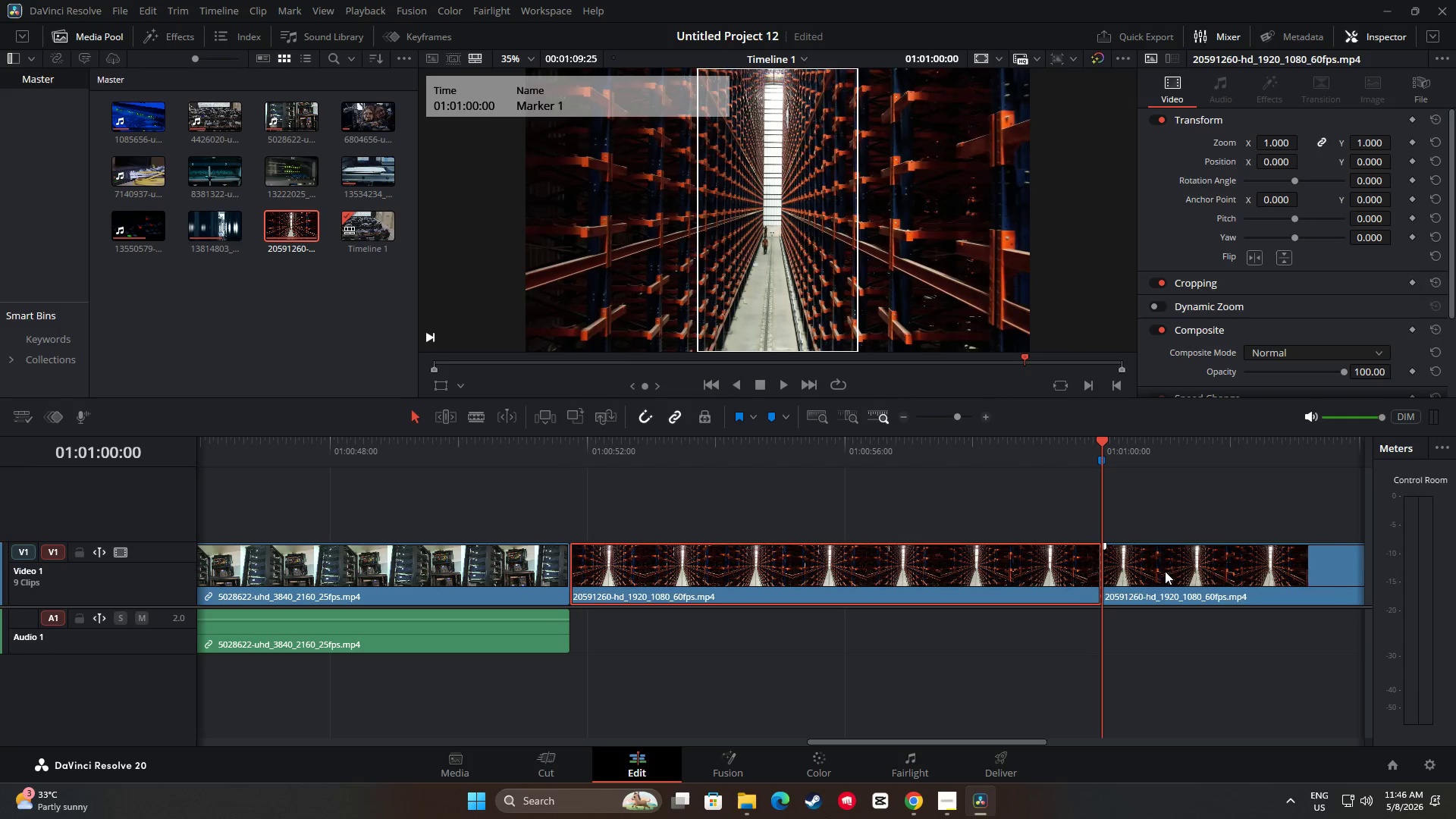 
left_click([1171, 571])
 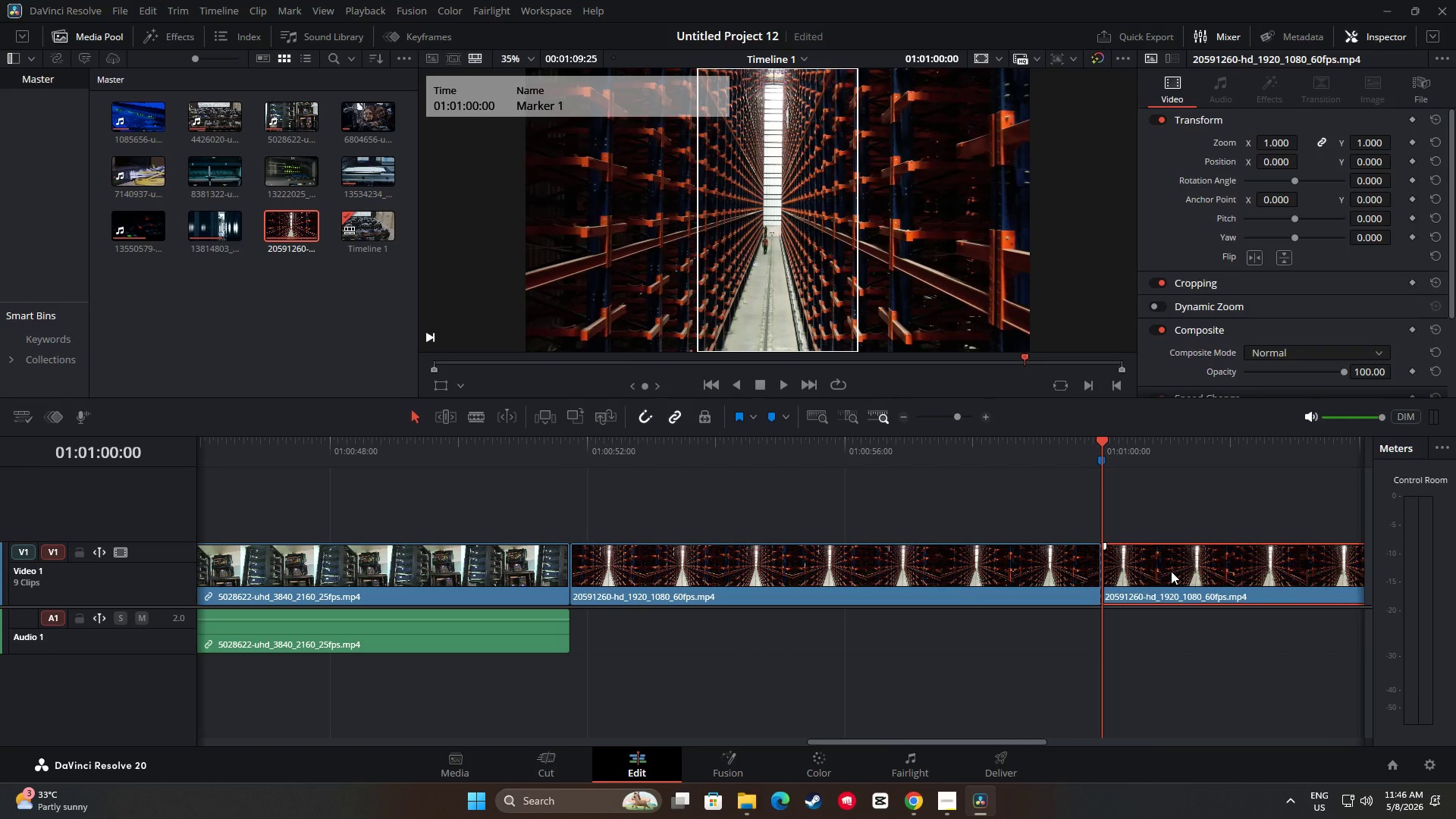 
key(Backspace)
 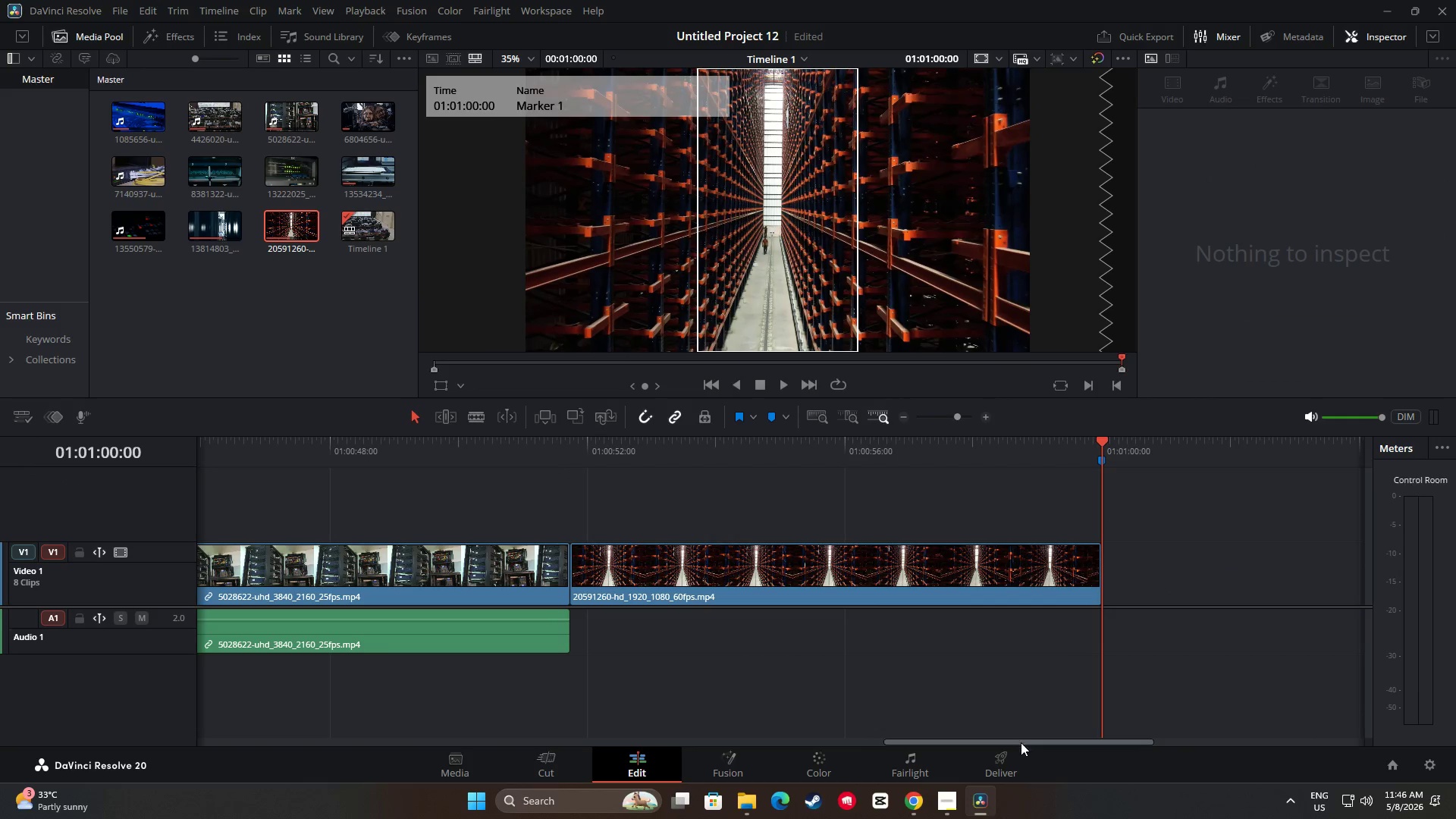 
left_click_drag(start_coordinate=[1020, 742], to_coordinate=[297, 708])
 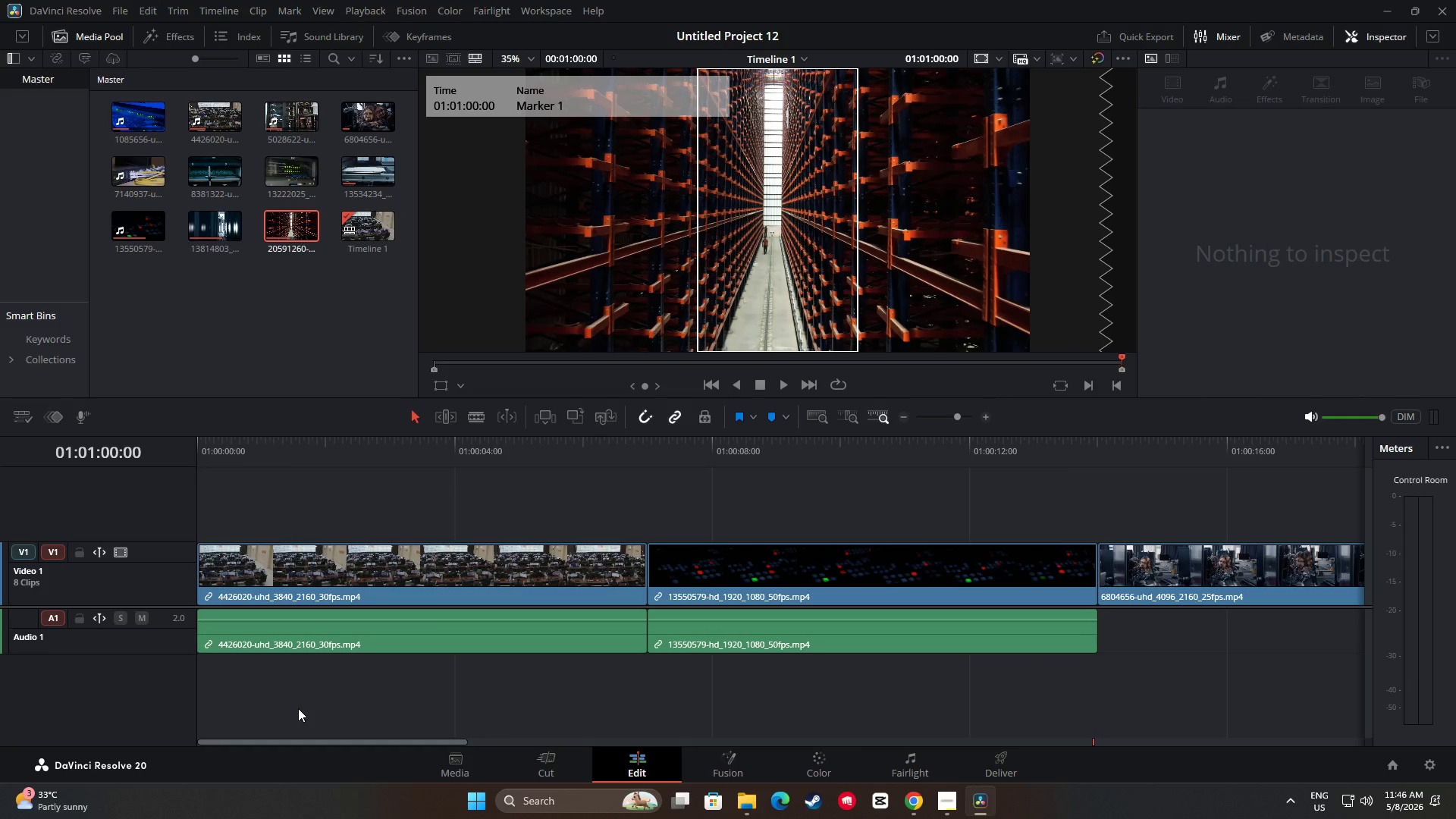 
left_click_drag(start_coordinate=[416, 743], to_coordinate=[1073, 732])
 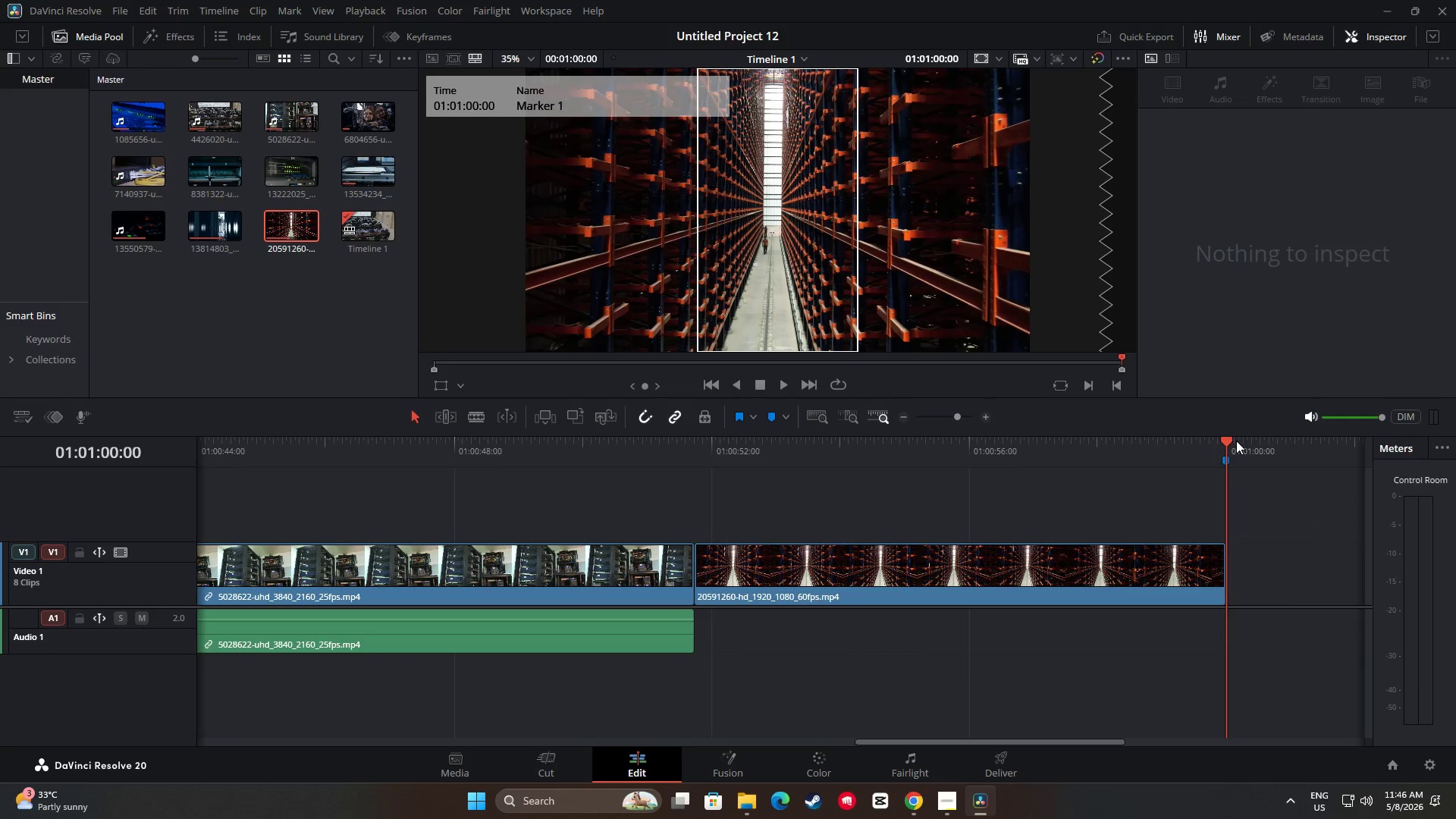 
left_click_drag(start_coordinate=[1228, 441], to_coordinate=[692, 463])
 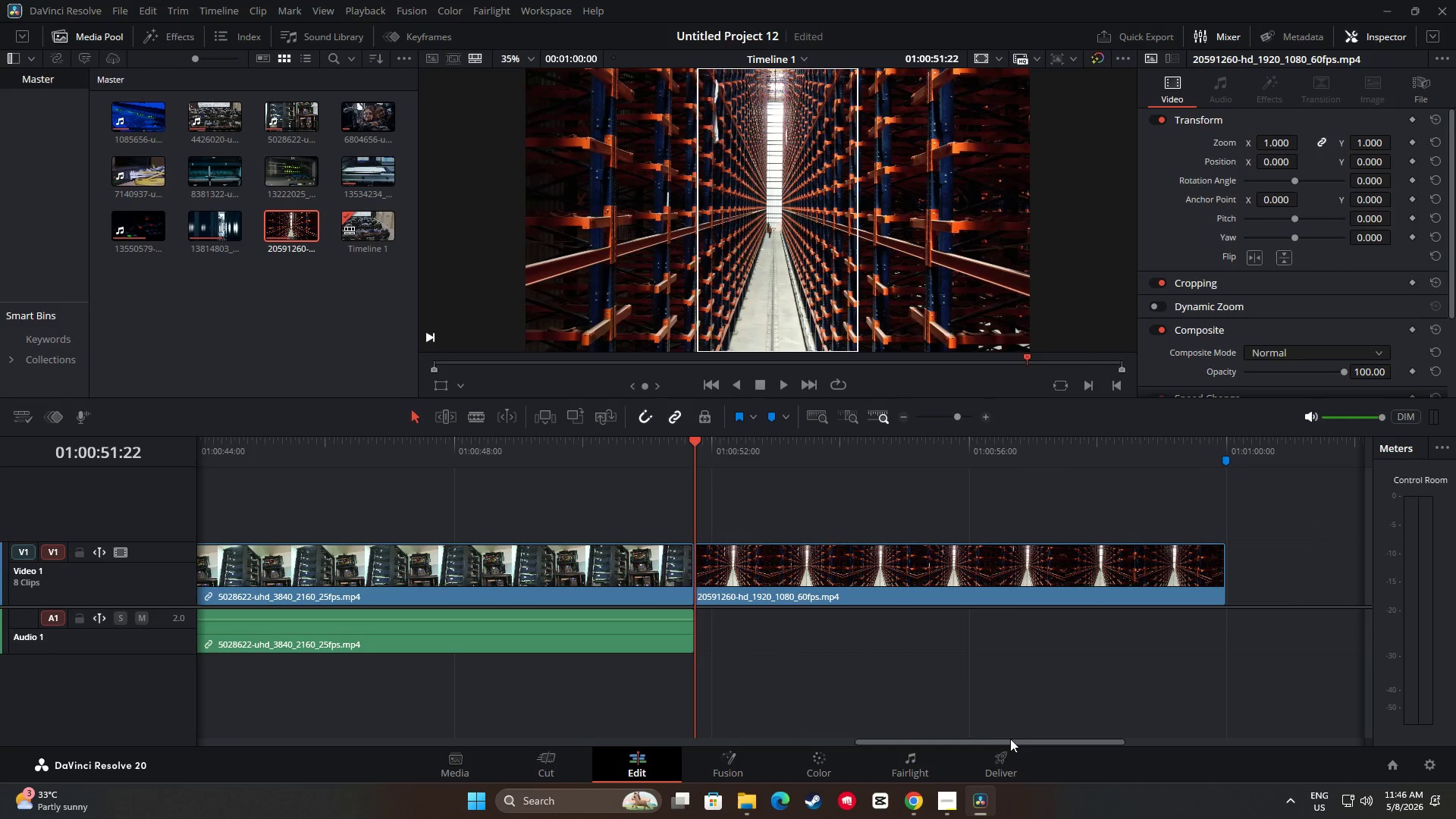 
left_click_drag(start_coordinate=[1010, 742], to_coordinate=[946, 737])
 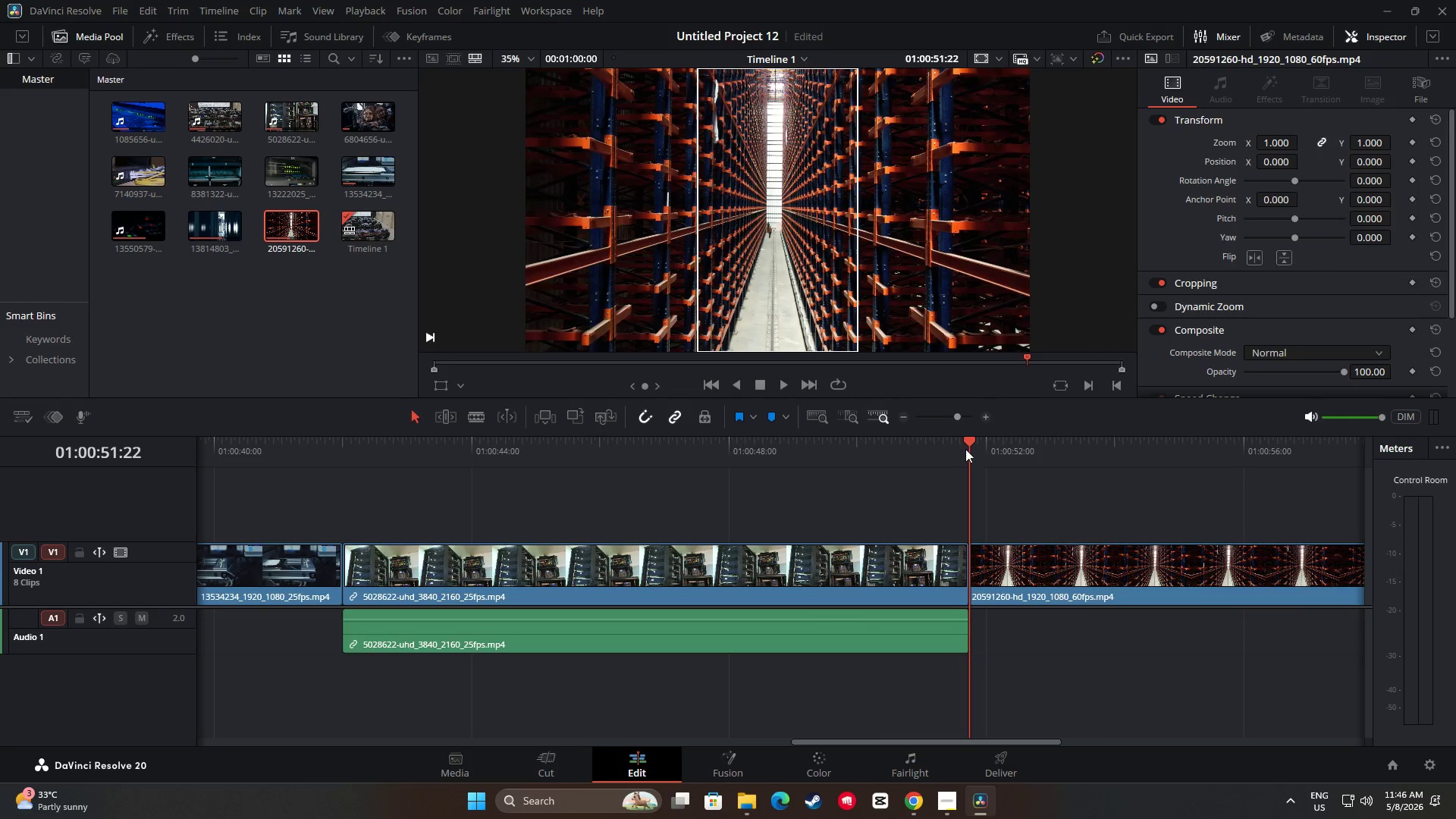 
left_click_drag(start_coordinate=[965, 444], to_coordinate=[952, 464])
 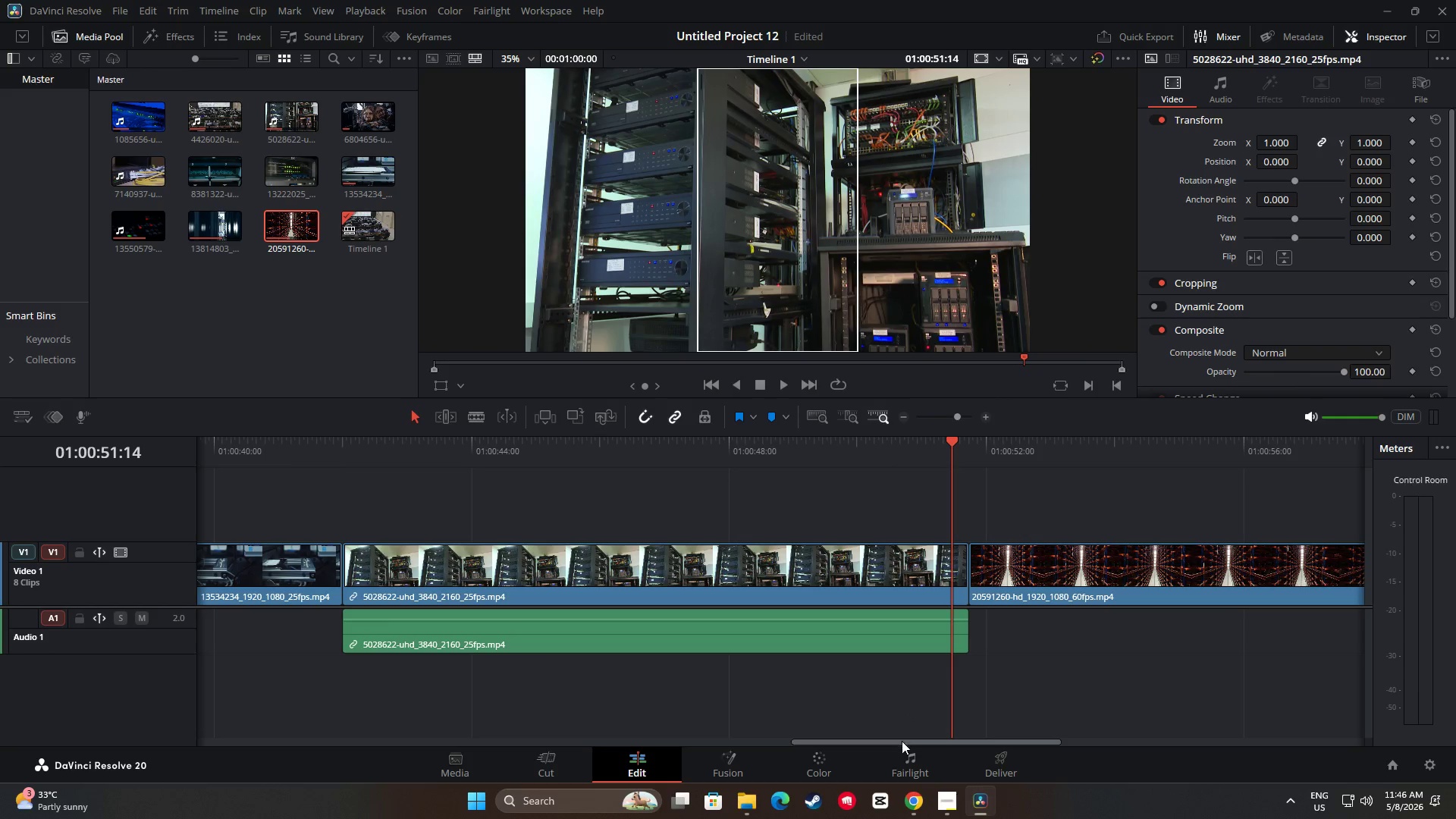 
left_click_drag(start_coordinate=[902, 741], to_coordinate=[834, 717])
 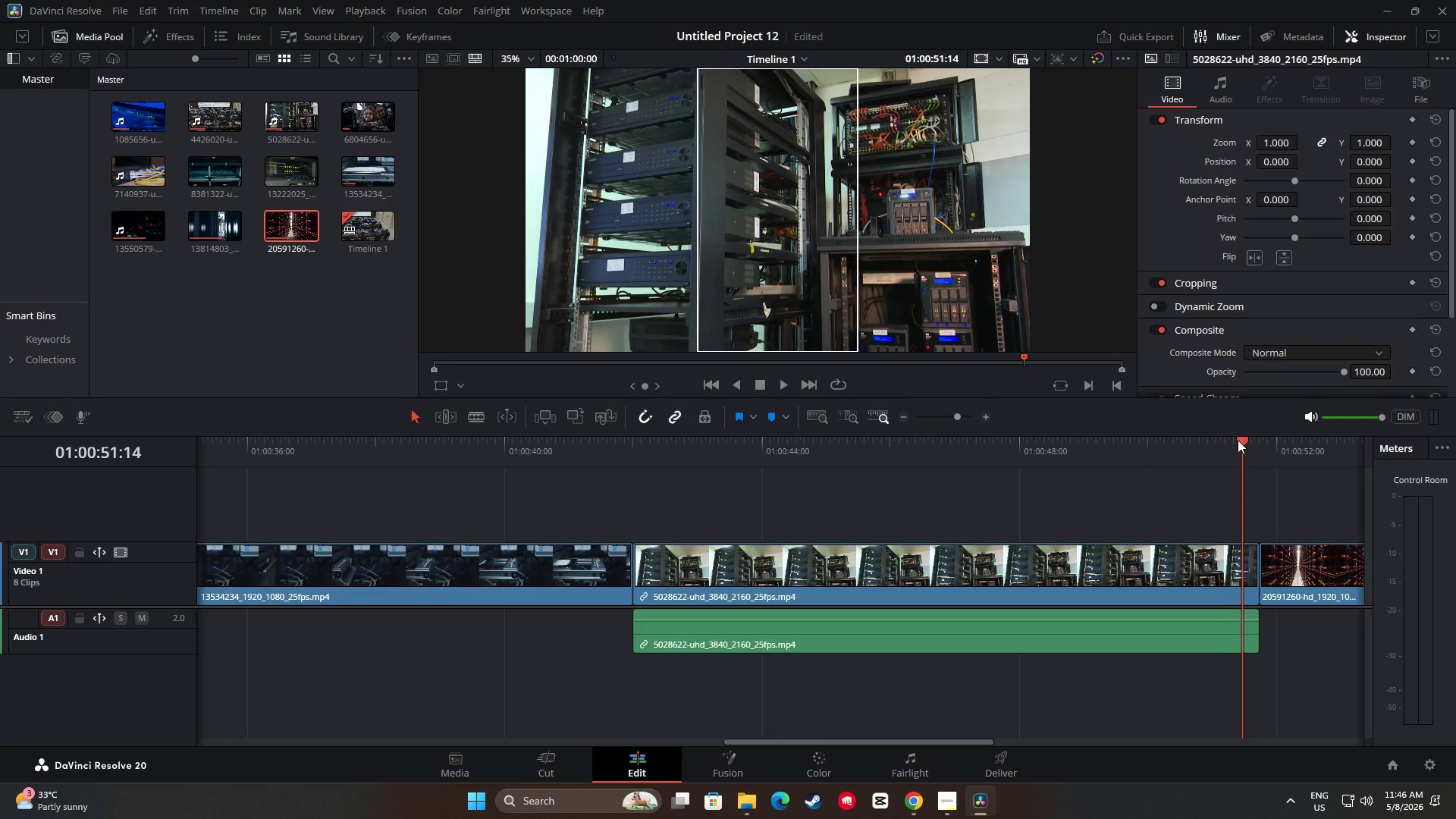 
left_click_drag(start_coordinate=[1238, 440], to_coordinate=[632, 487])
 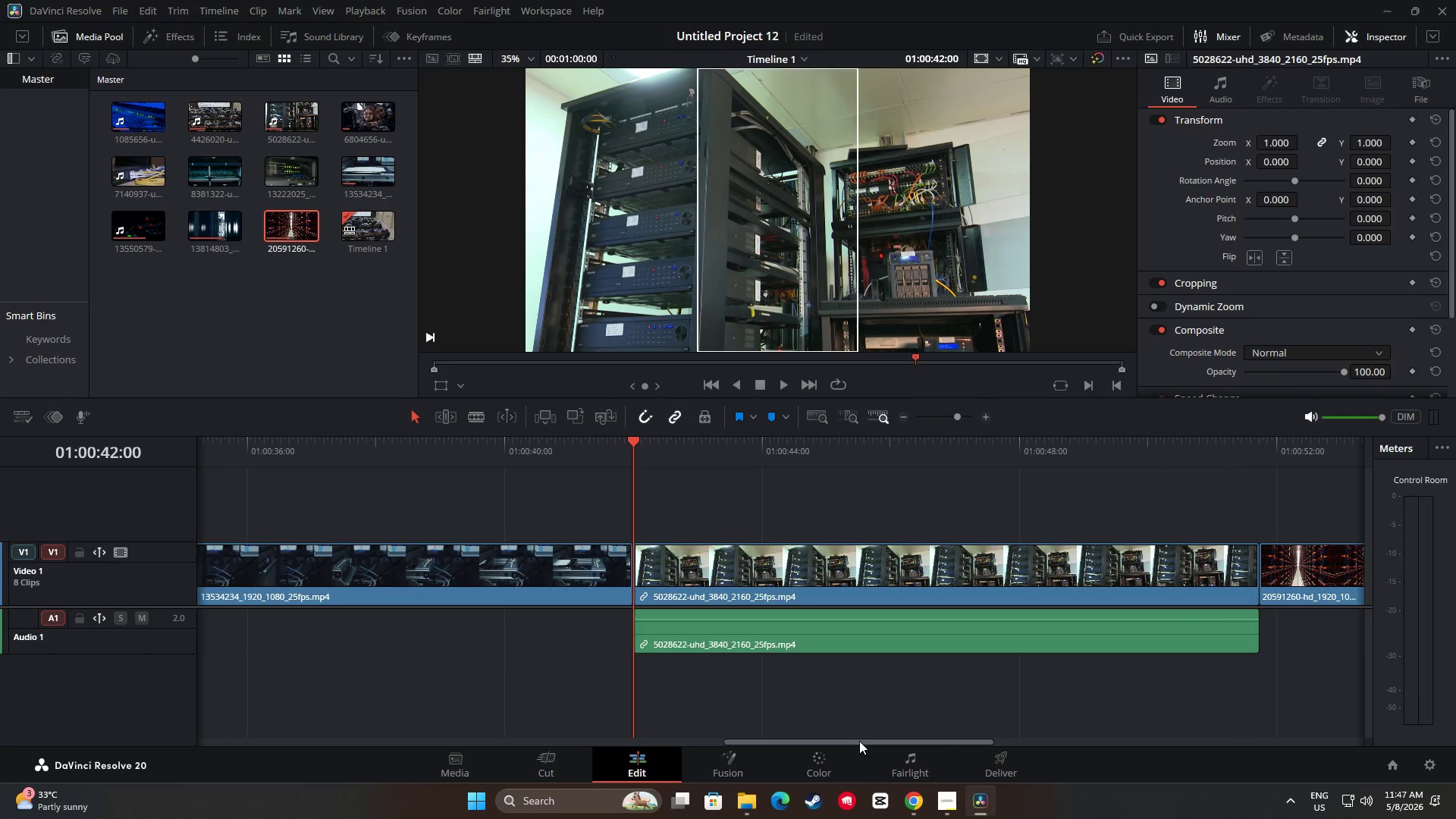 
wait(6.98)
 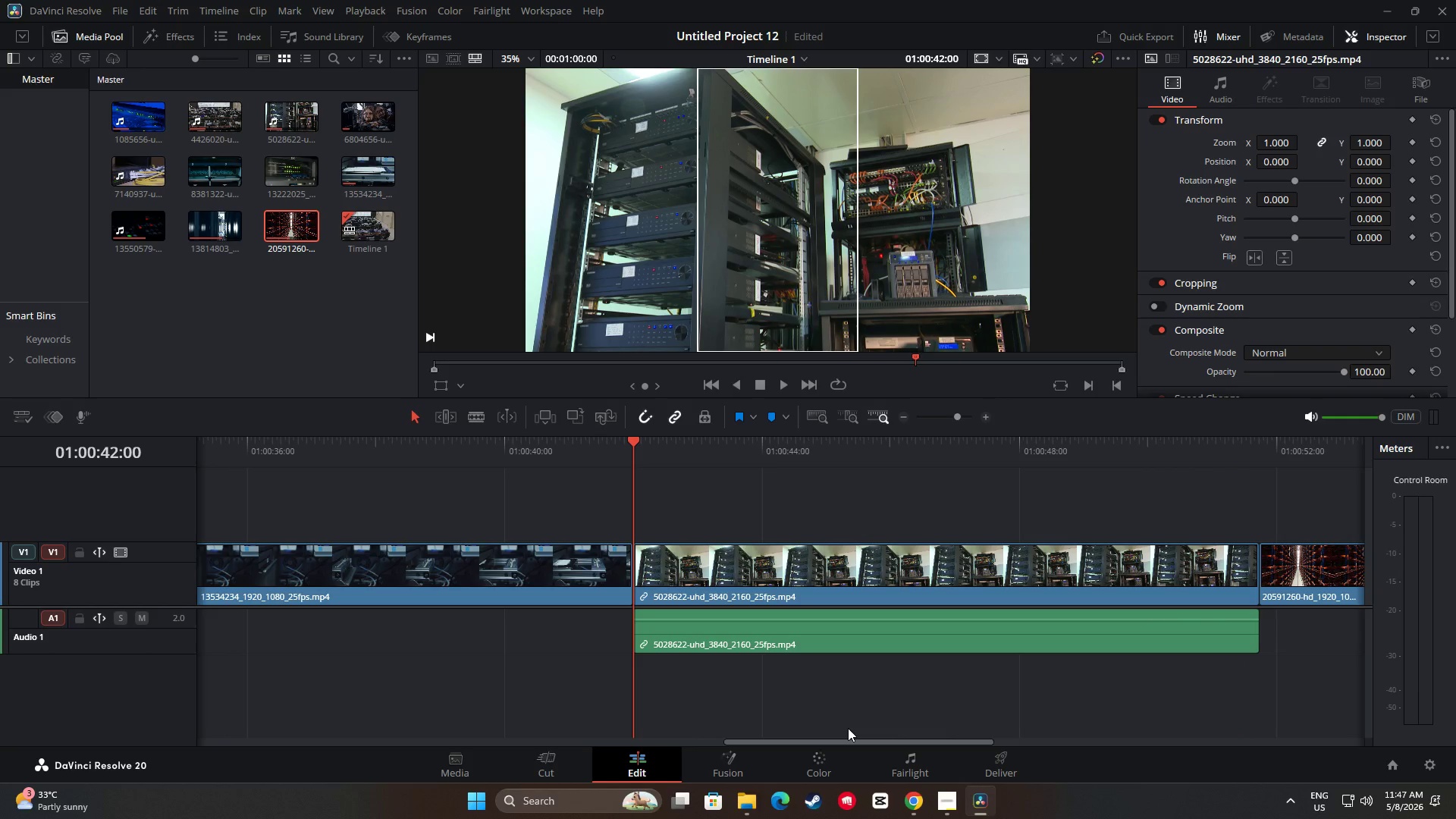 
left_click_drag(start_coordinate=[859, 741], to_coordinate=[930, 739])
 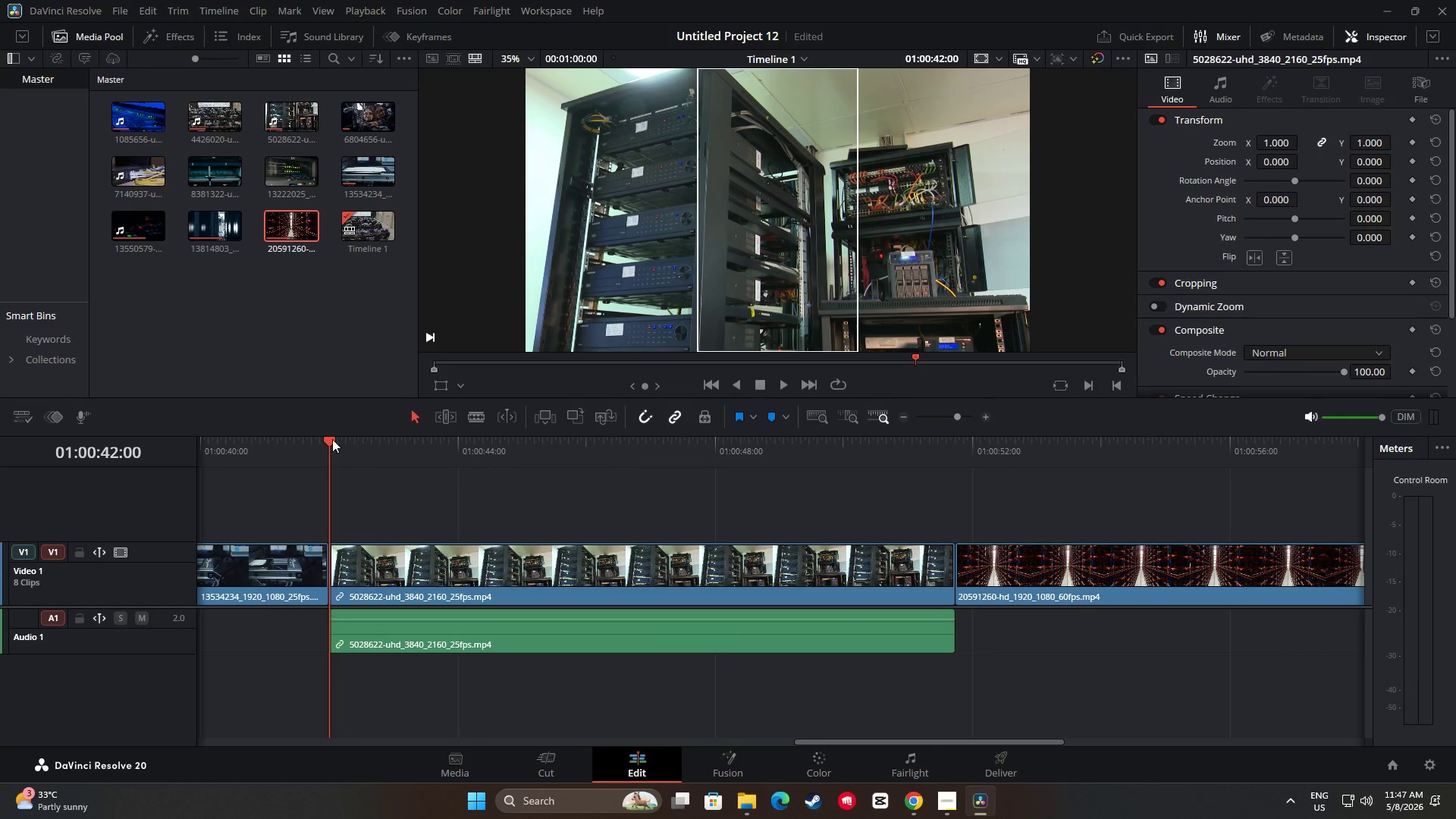 
left_click_drag(start_coordinate=[327, 438], to_coordinate=[955, 469])
 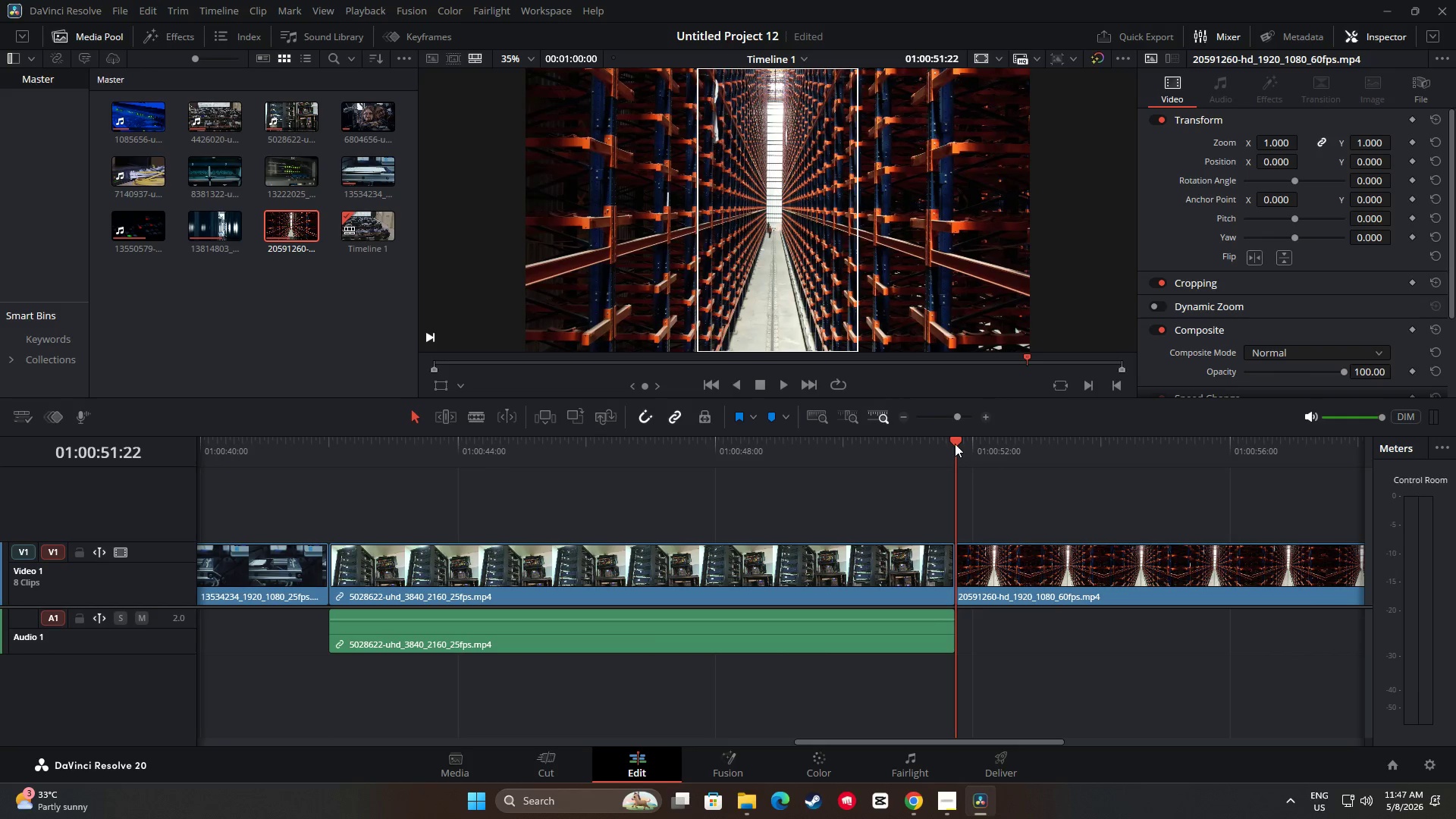 
left_click_drag(start_coordinate=[955, 443], to_coordinate=[932, 448])
 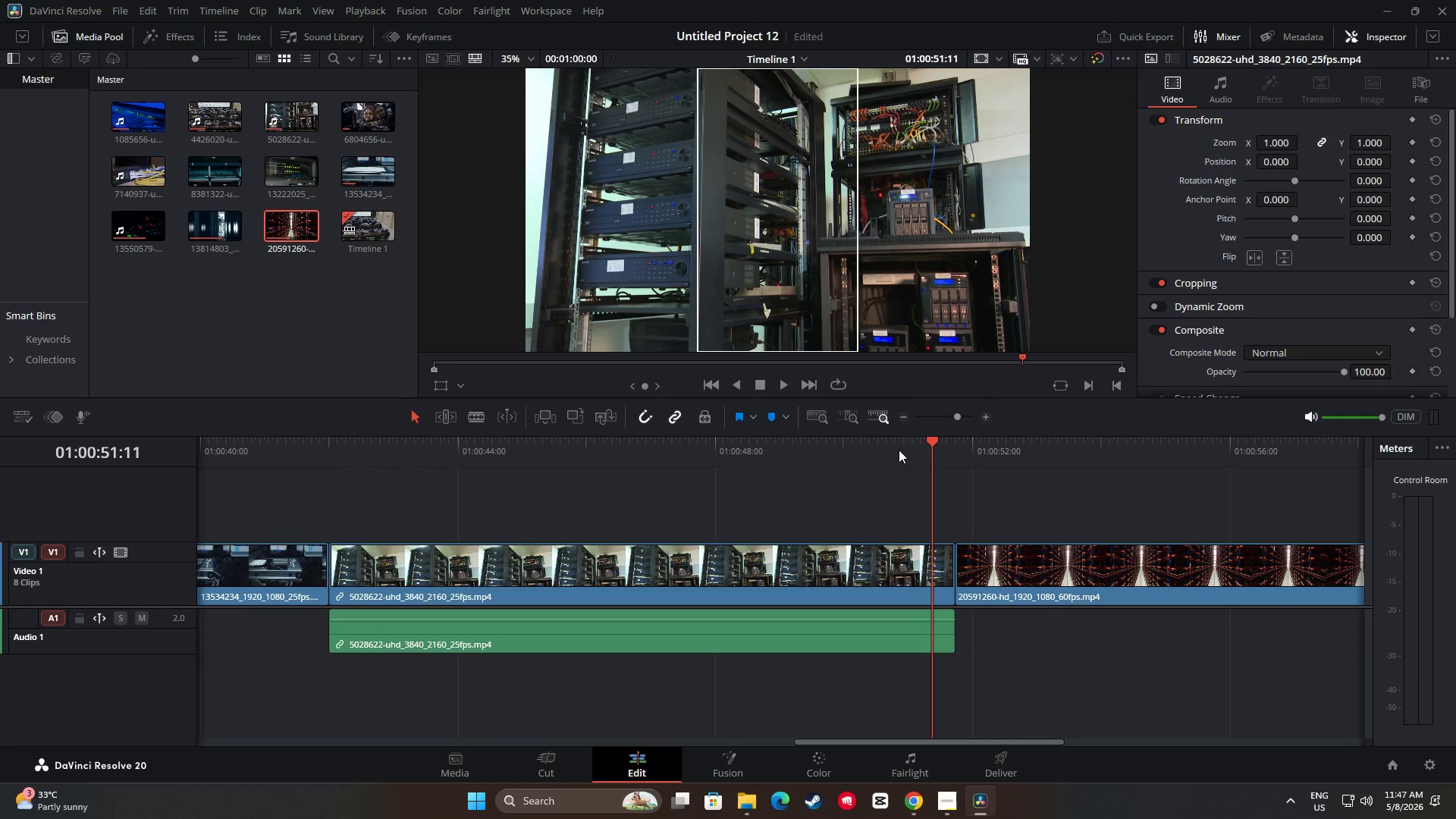 
wait(7.69)
 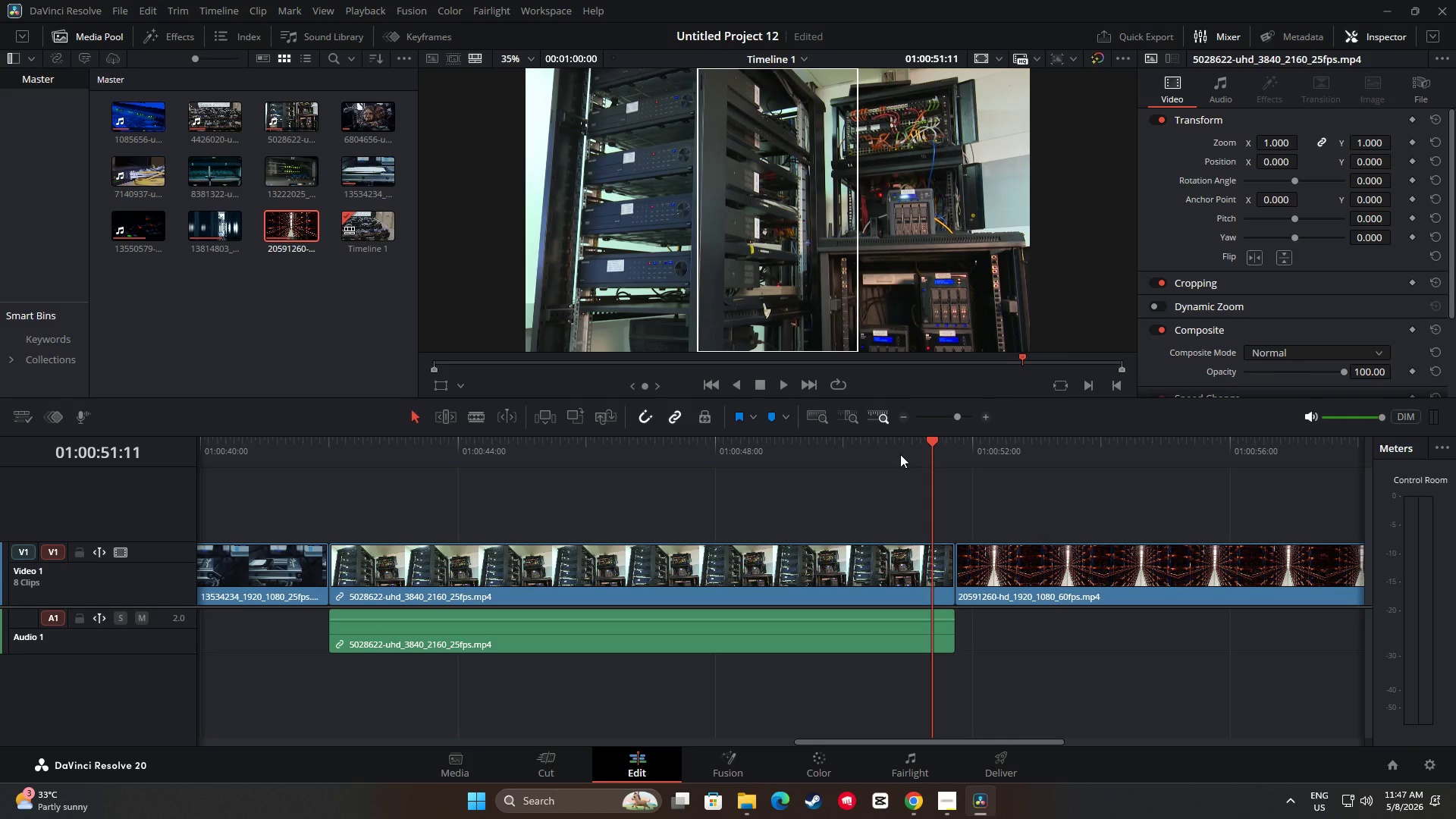 
left_click([913, 817])
 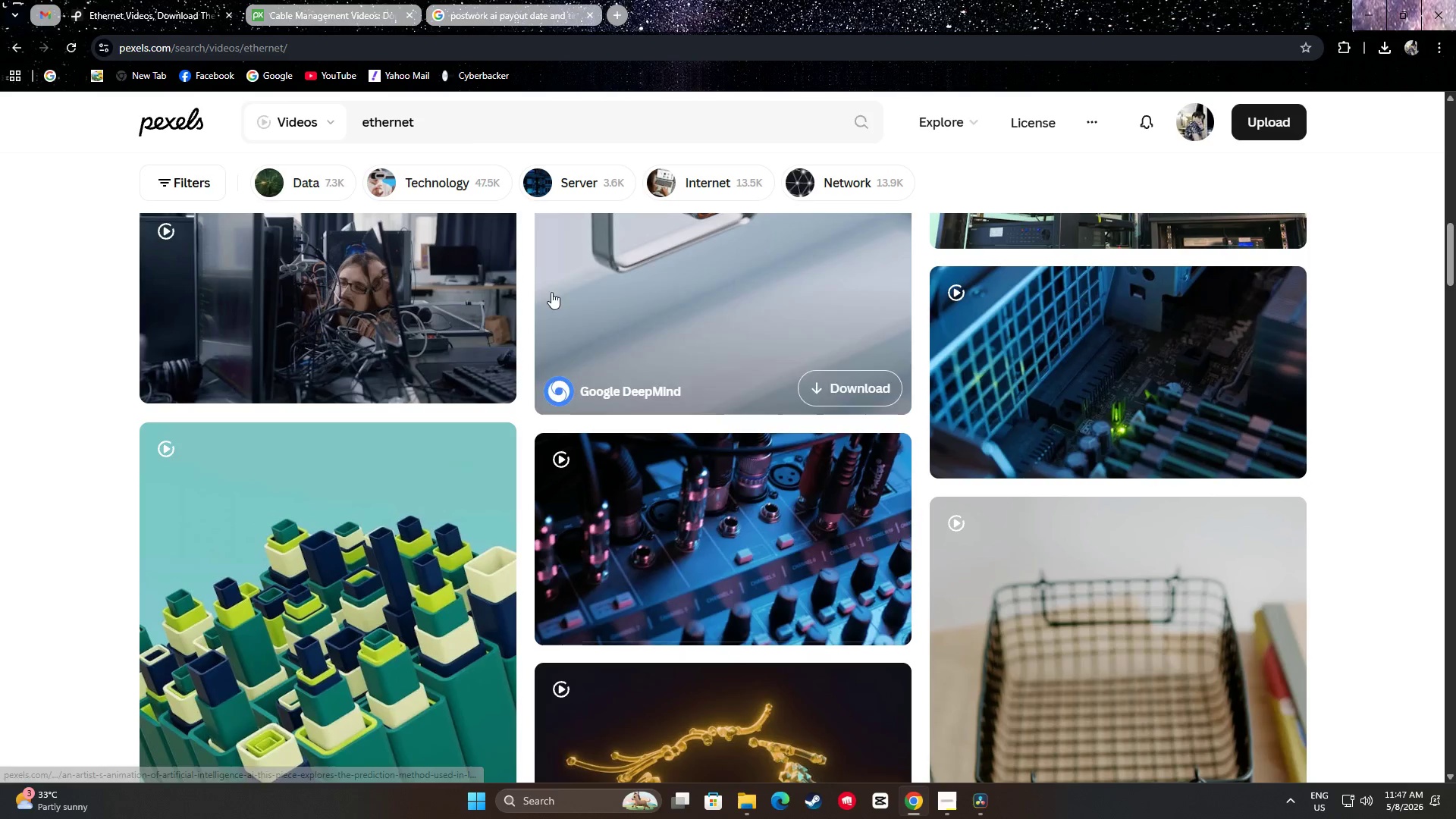 
left_click_drag(start_coordinate=[410, 30], to_coordinate=[403, 27])
 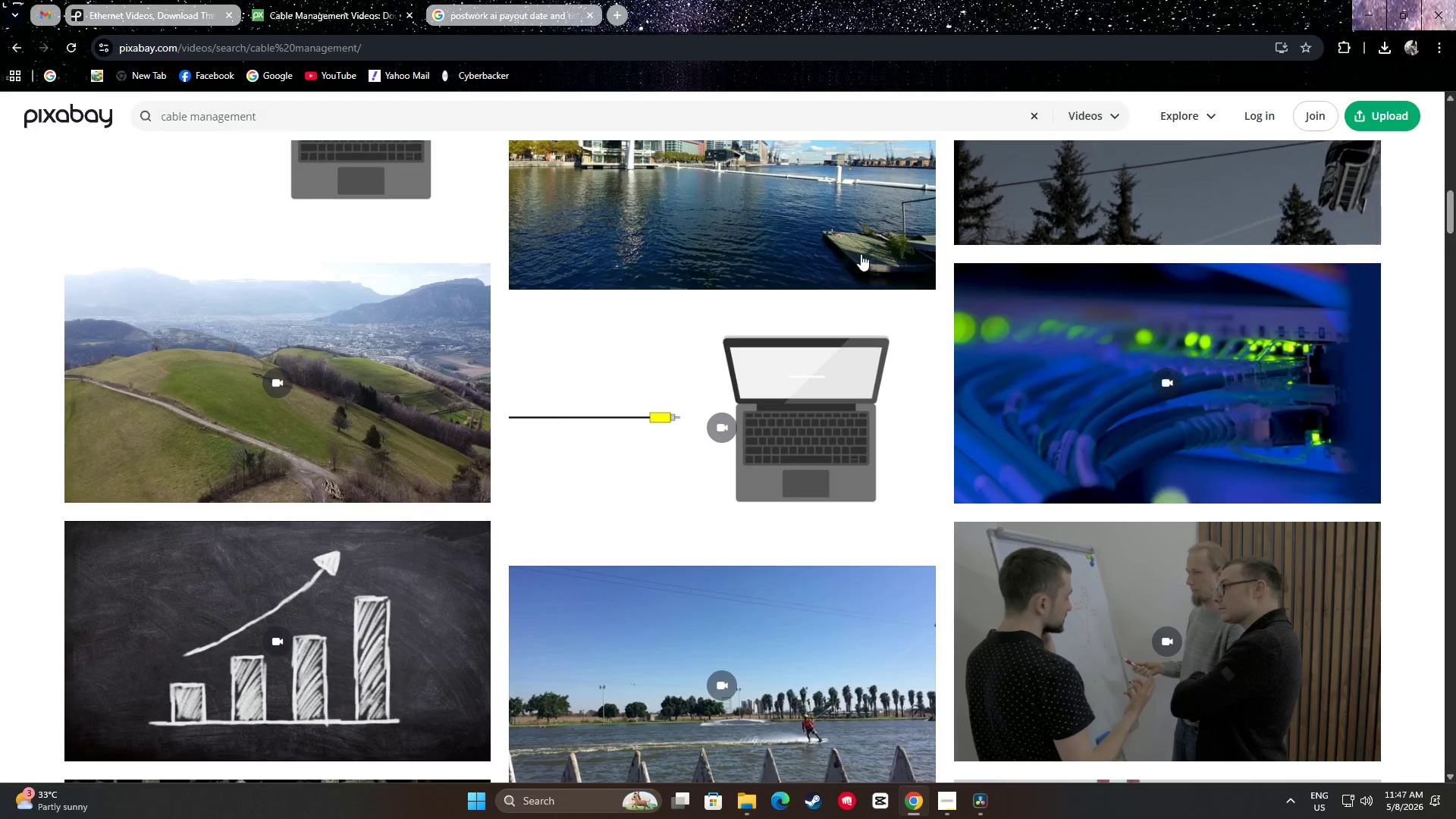 
scroll: coordinate [1111, 174], scroll_direction: up, amount: 20.0
 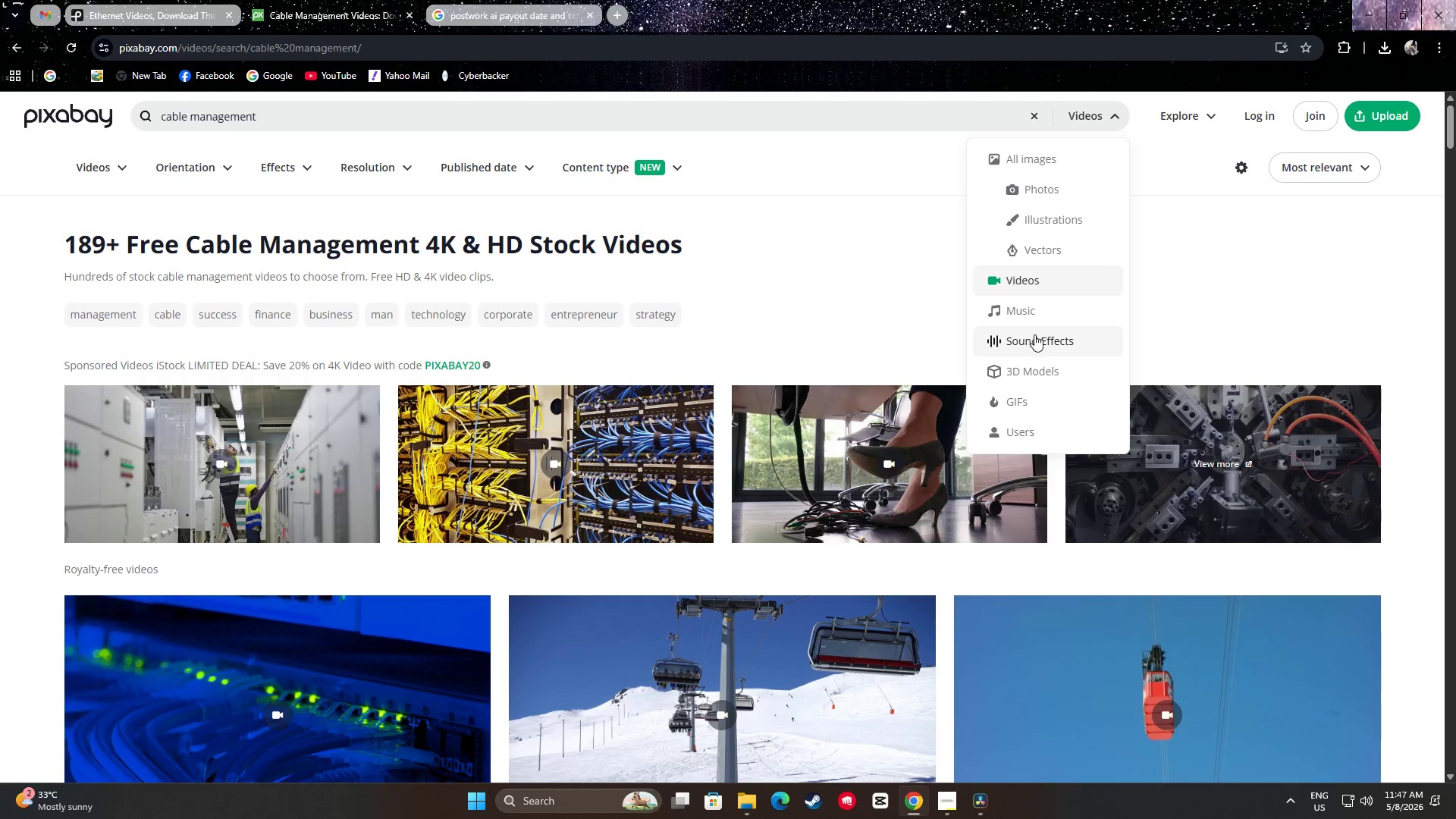 
left_click([1031, 308])
 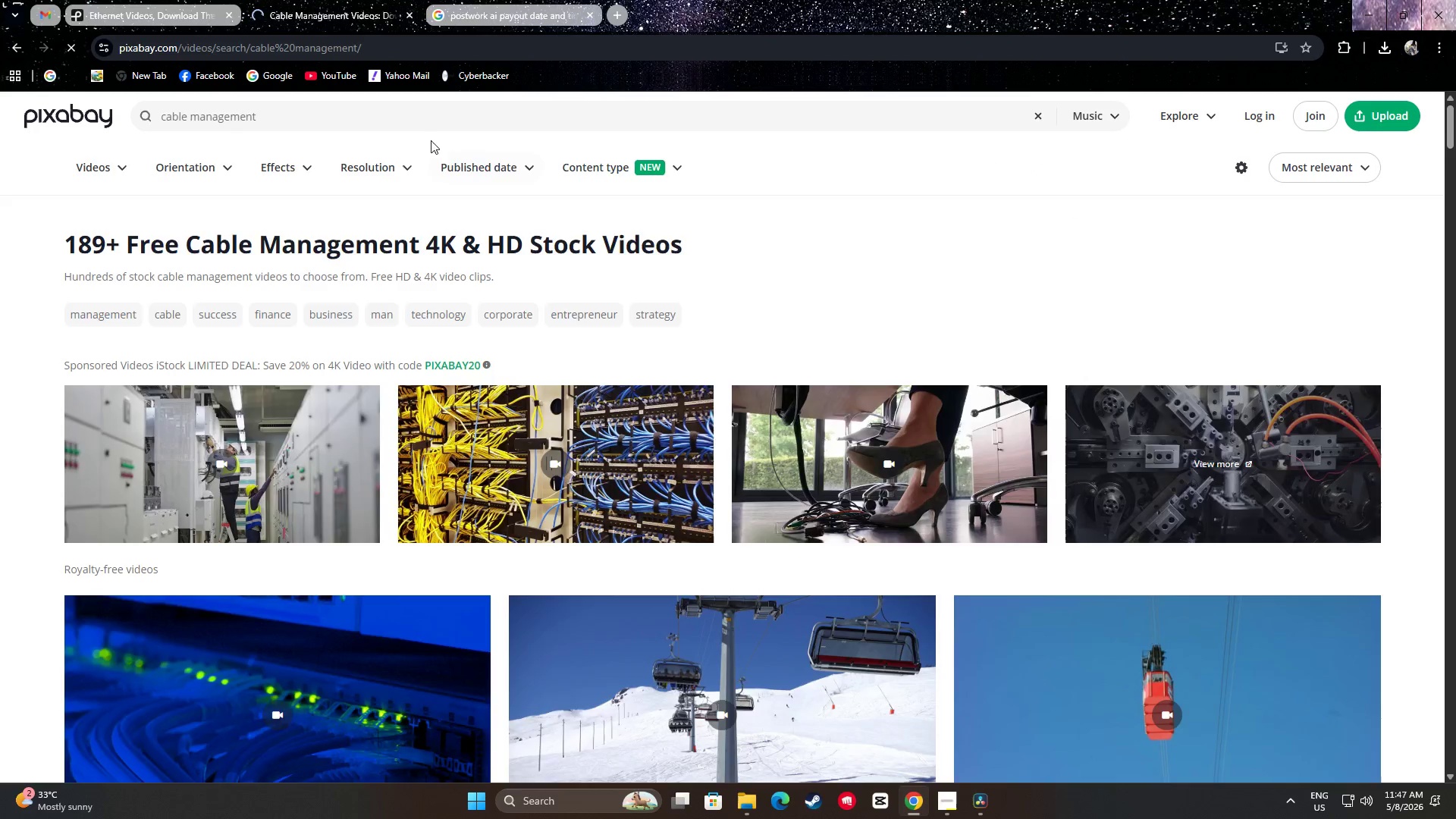 
left_click([410, 115])
 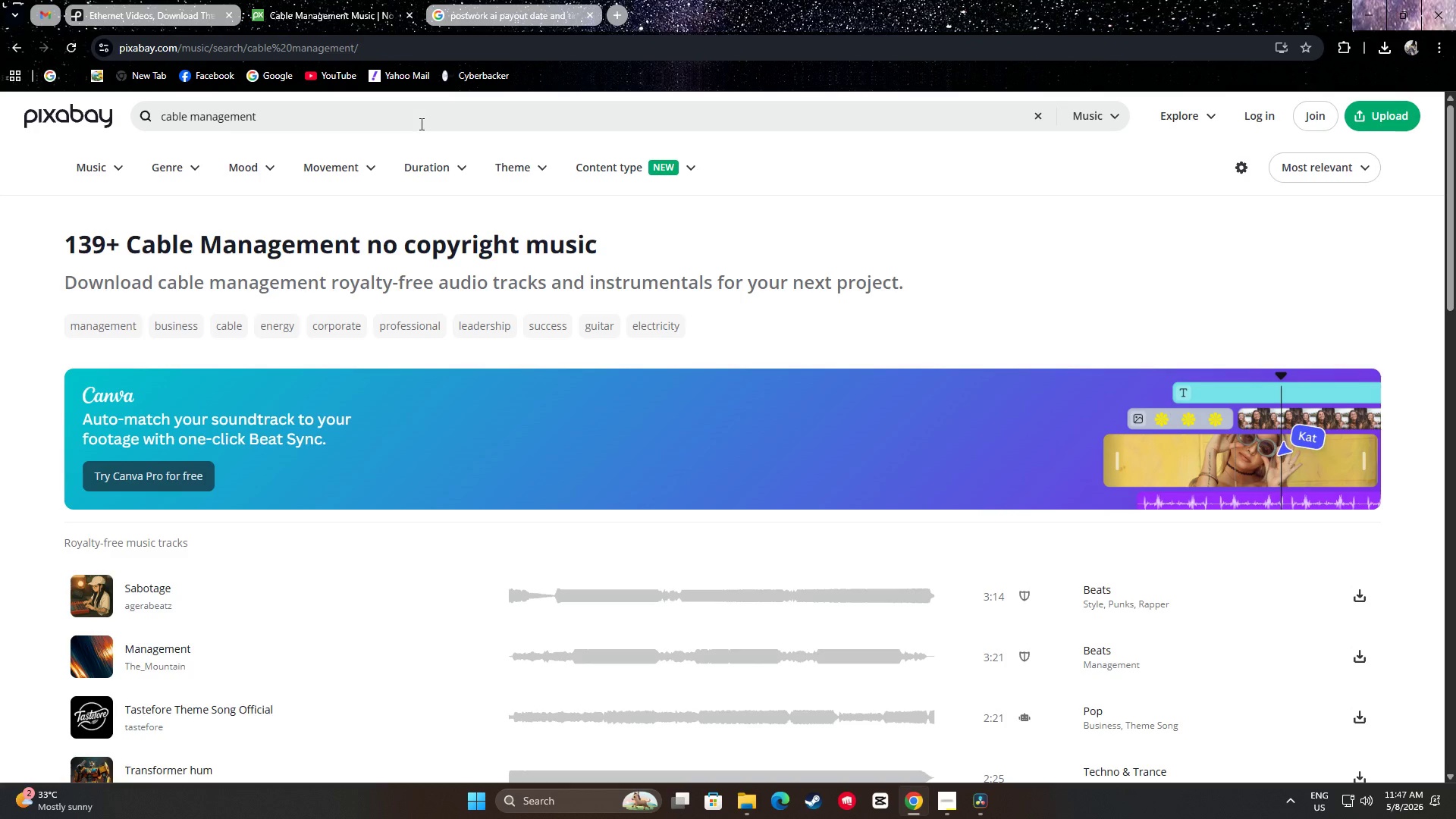 
key(Control+ControlLeft)
 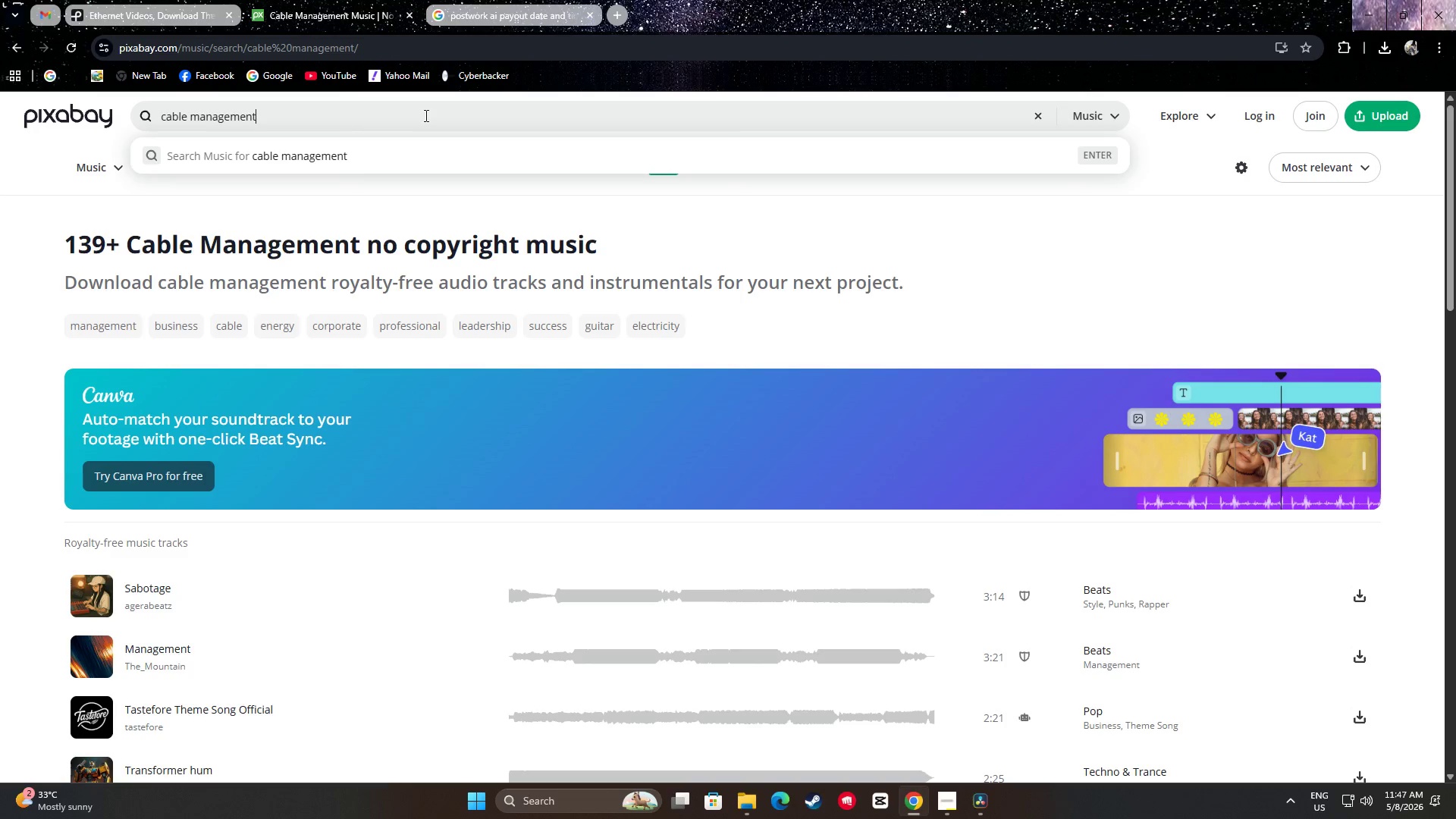 
key(Control+A)
 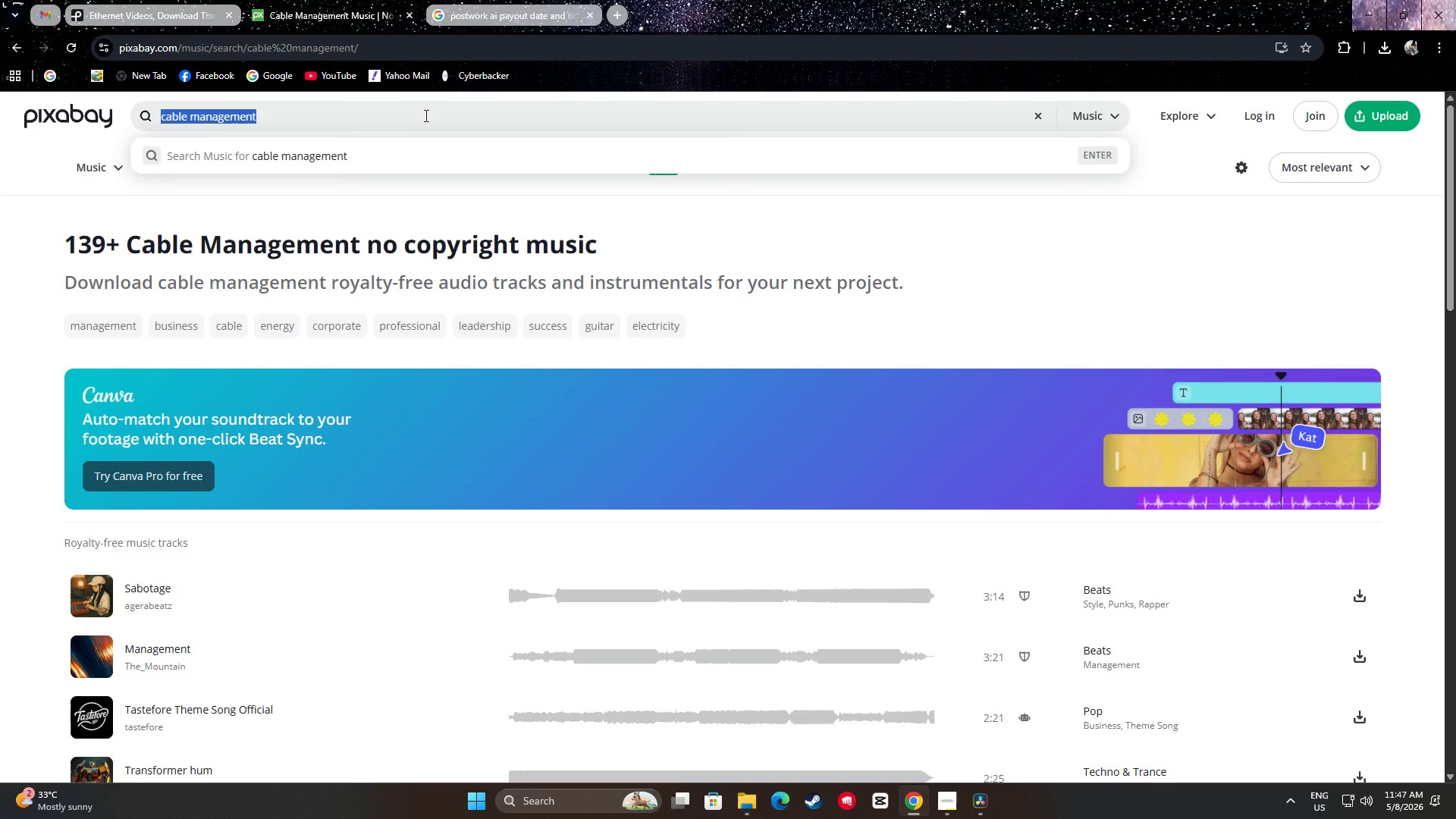 
key(Backspace)
type(tech beat)
 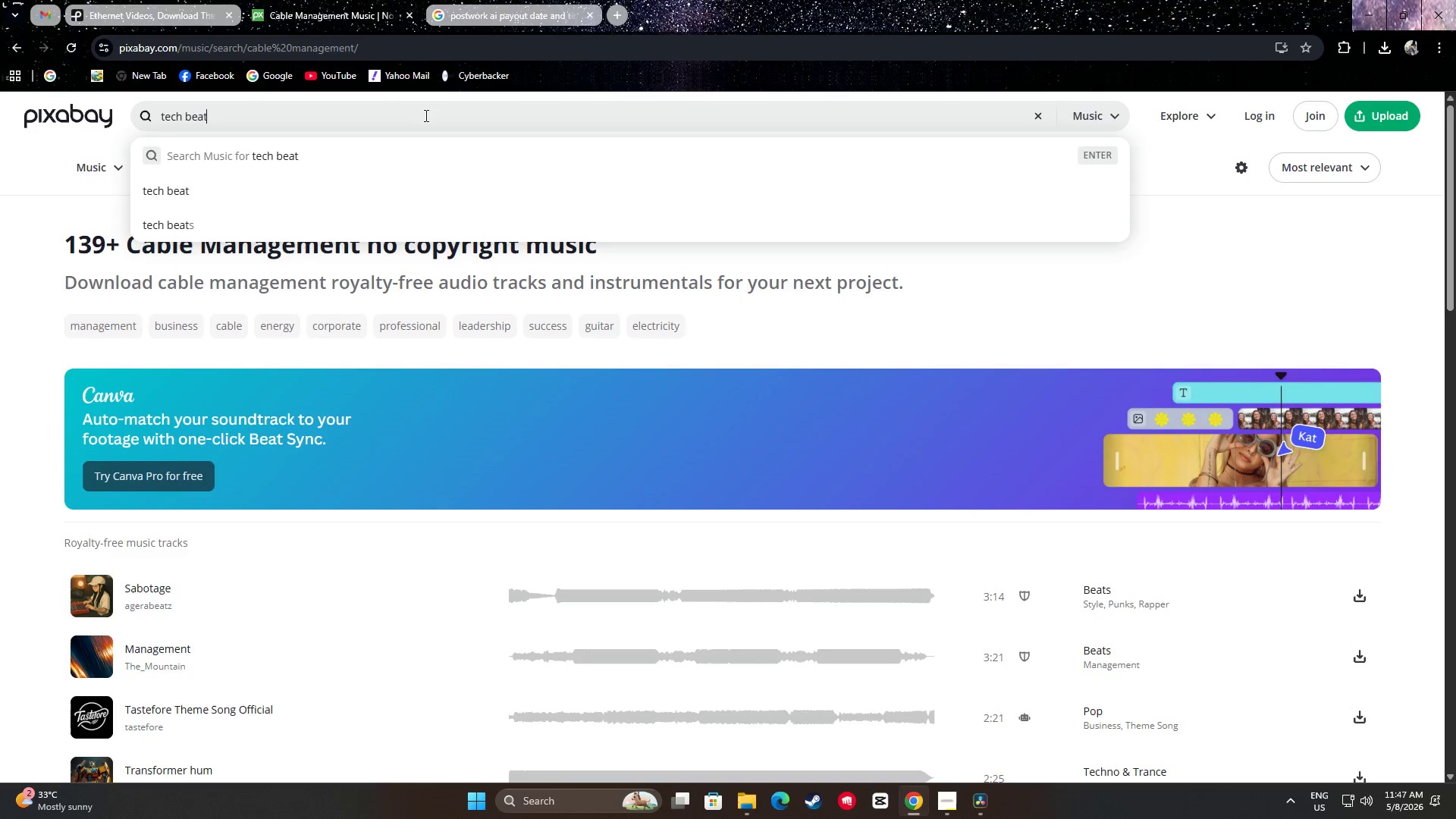 
key(Enter)
 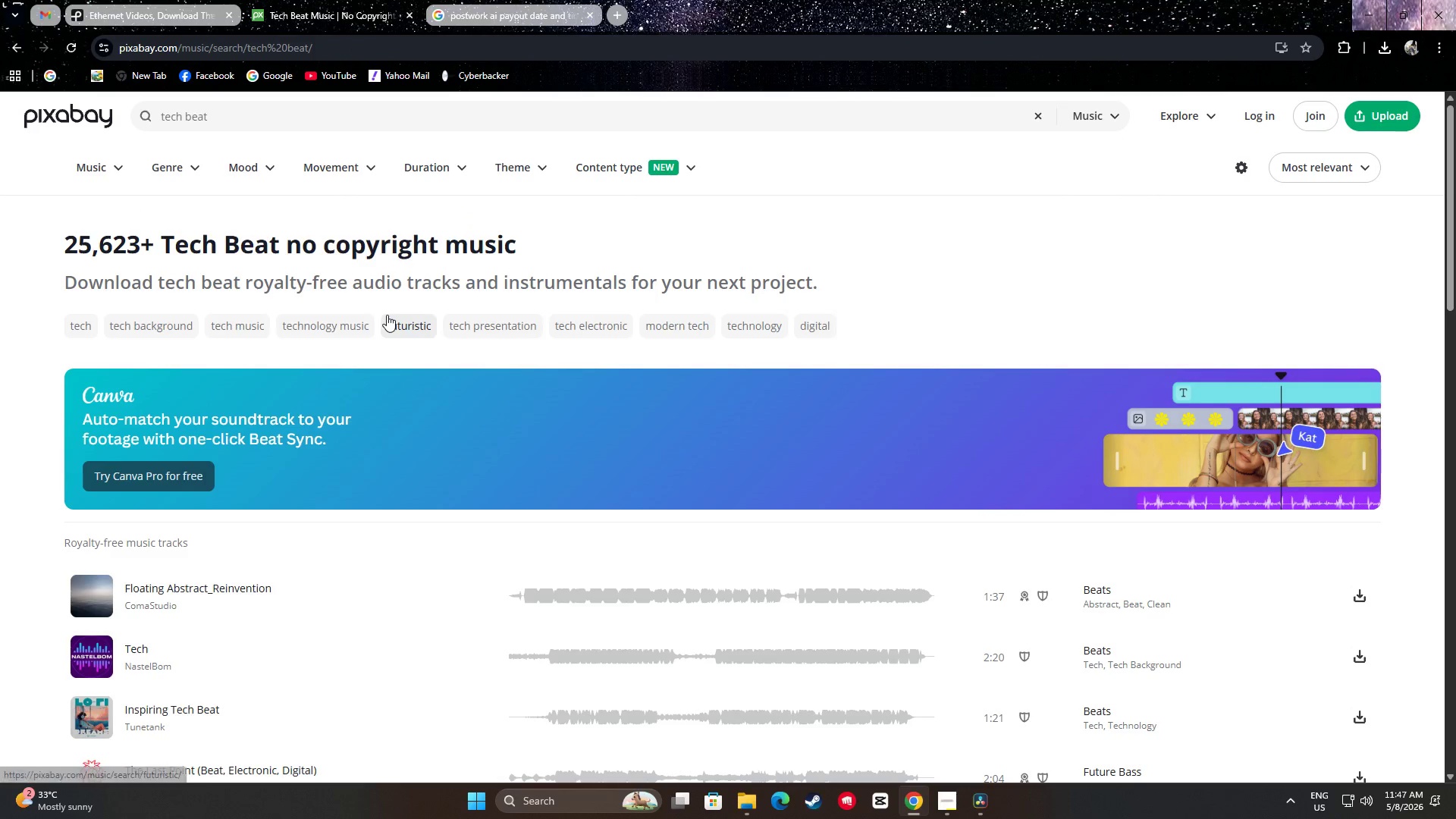 
scroll: coordinate [227, 472], scroll_direction: down, amount: 2.0
 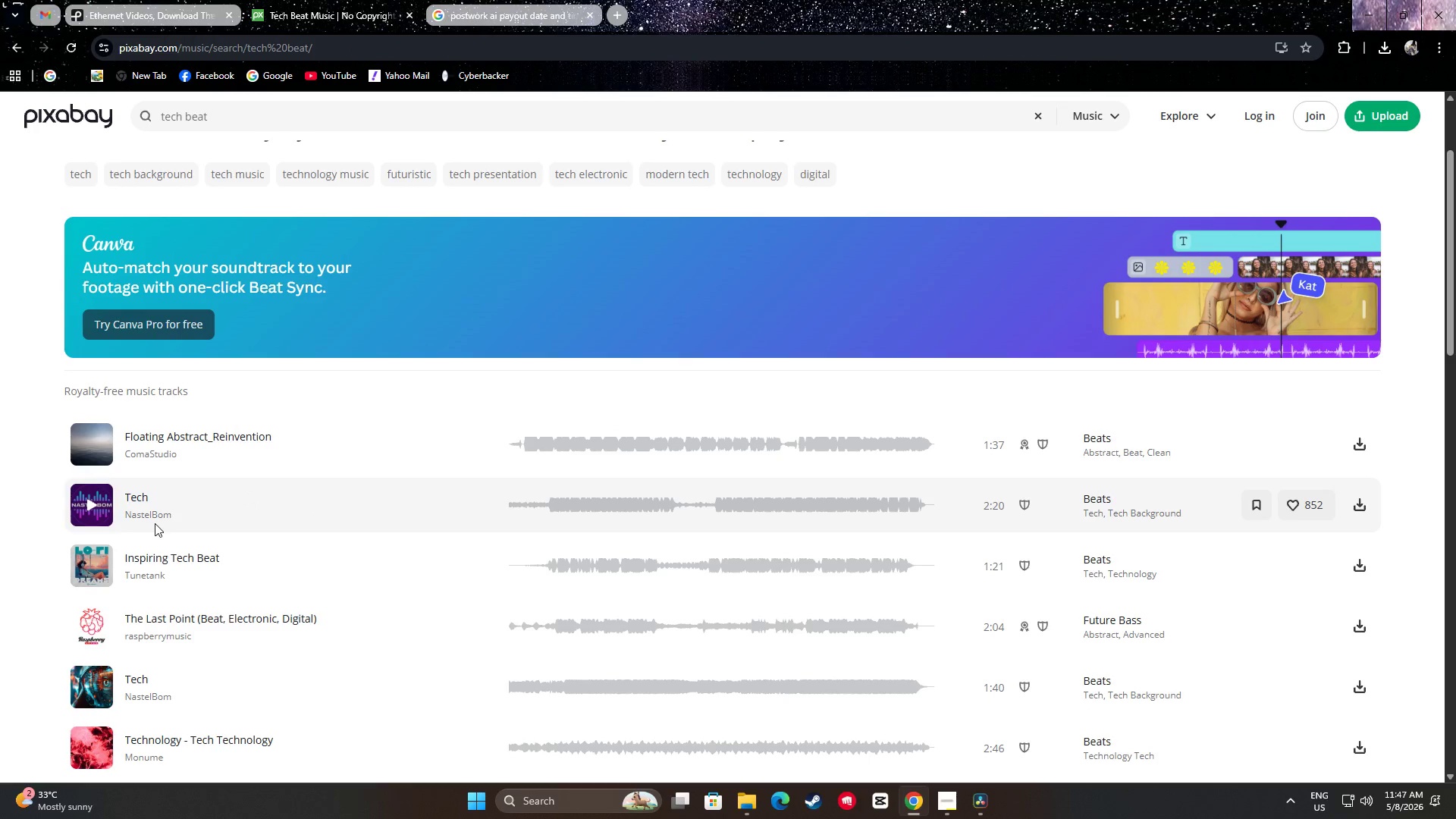 
wait(6.93)
 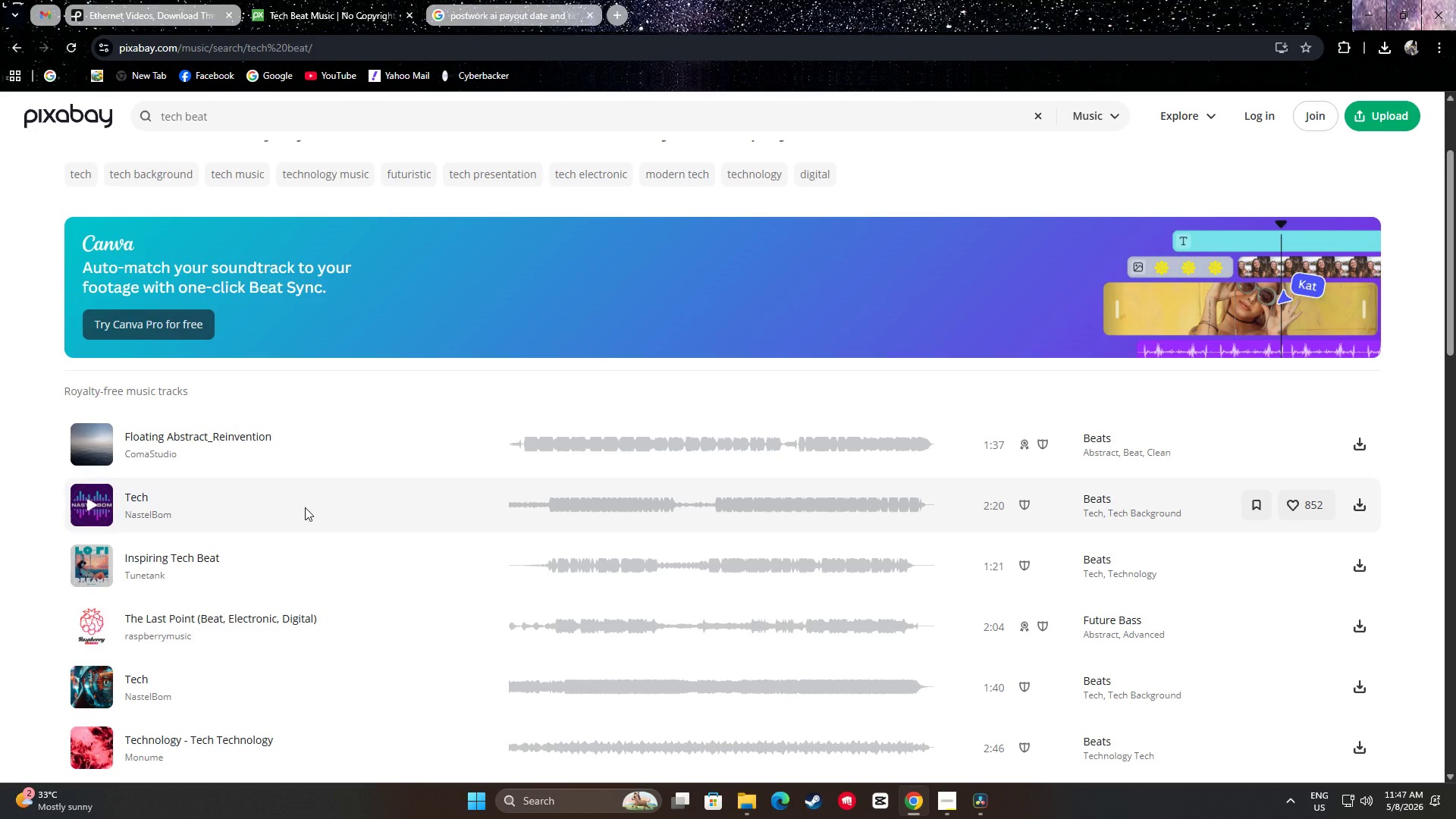 
left_click([95, 440])
 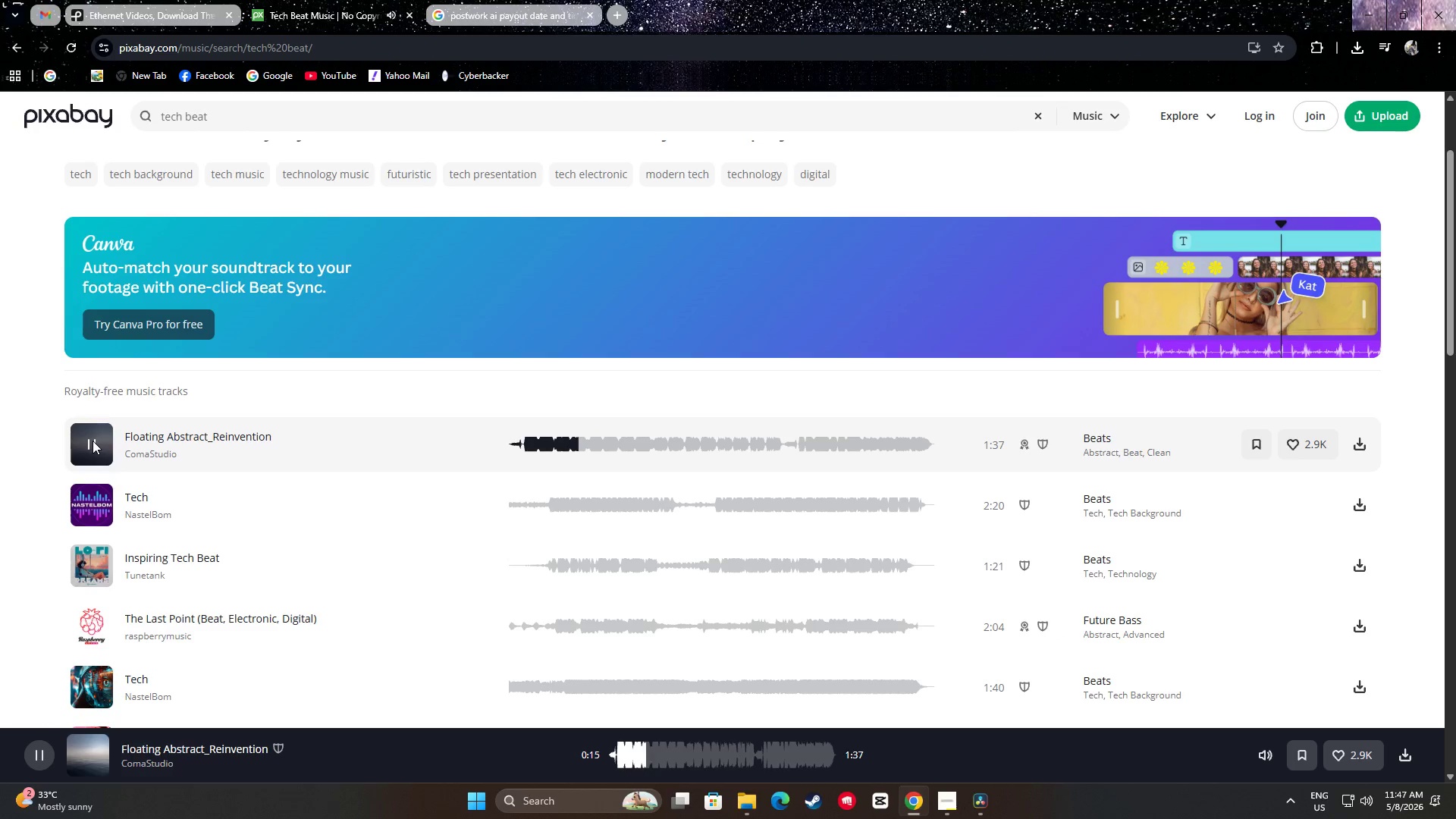 
wait(6.58)
 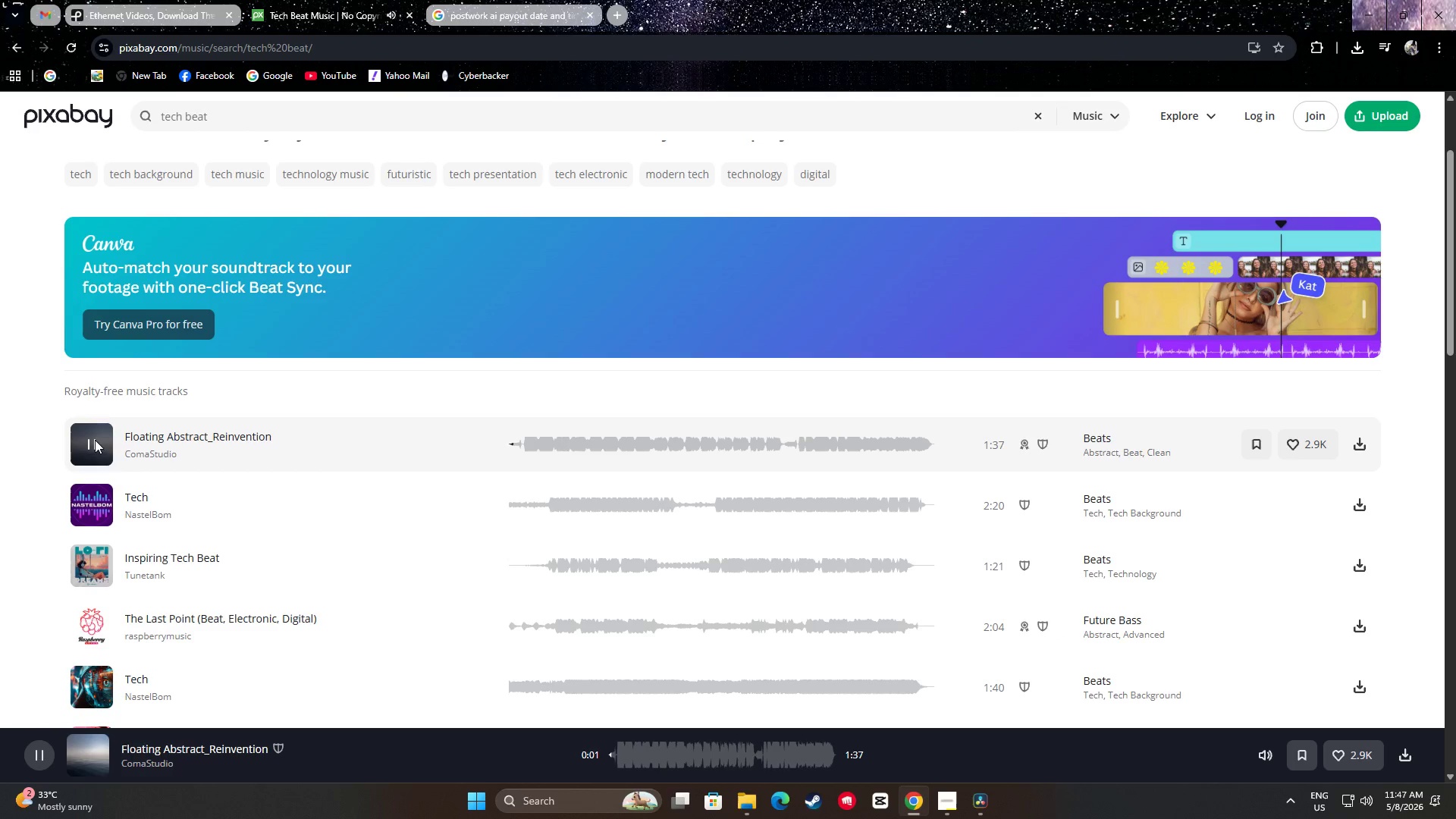 
left_click([93, 441])
 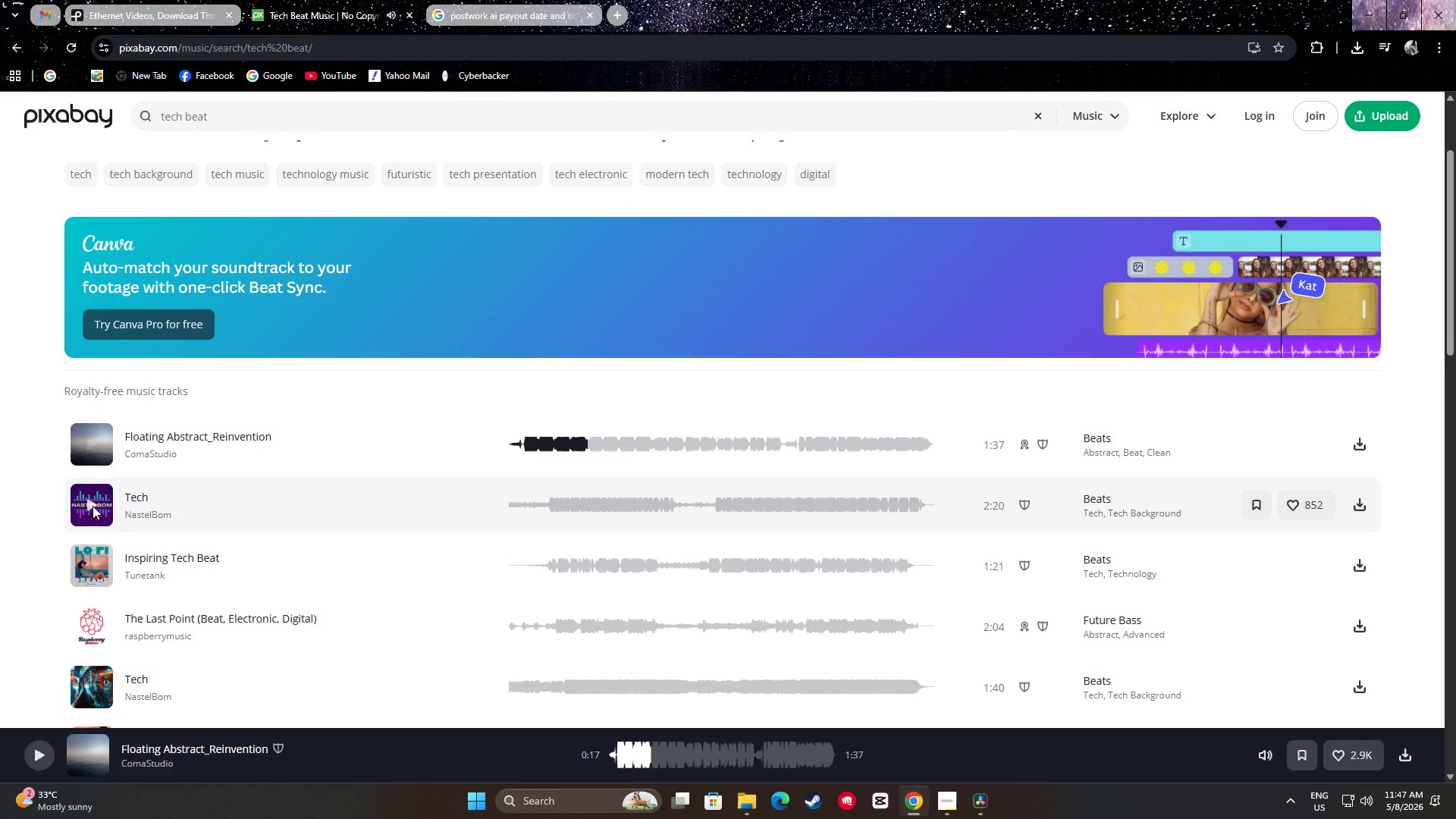 
left_click([93, 506])
 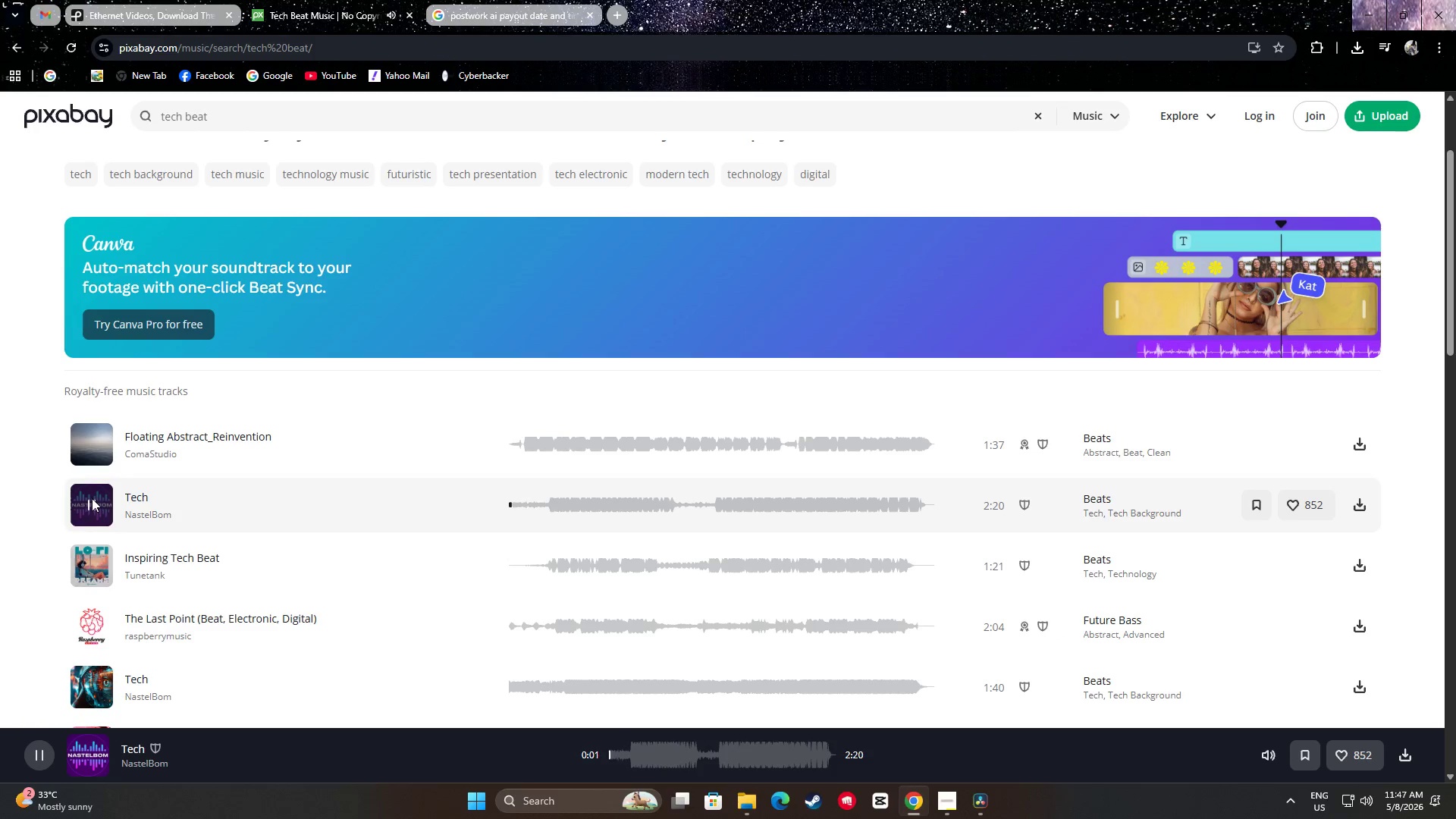 
left_click([92, 501])
 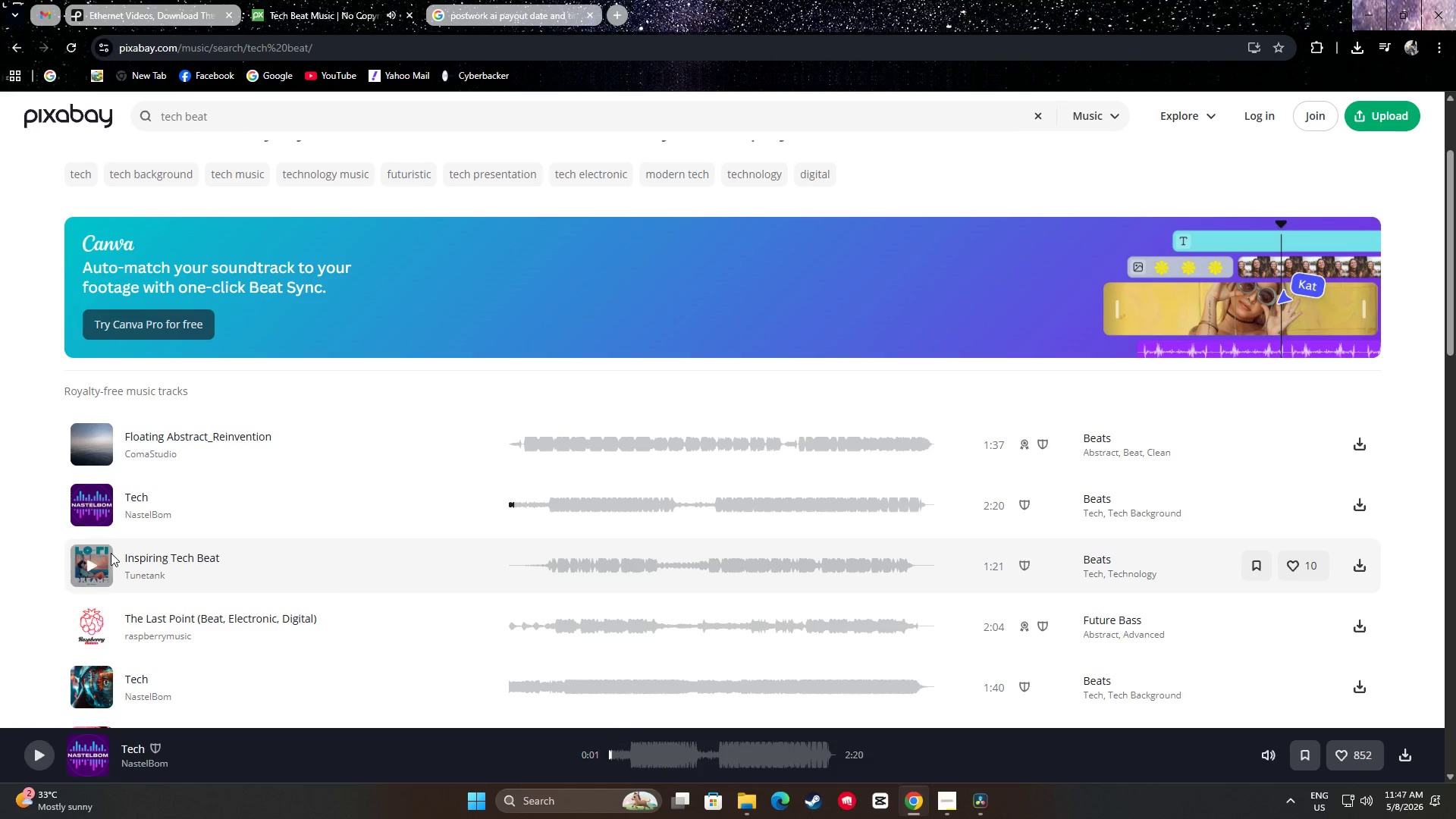 
mouse_move([111, 561])
 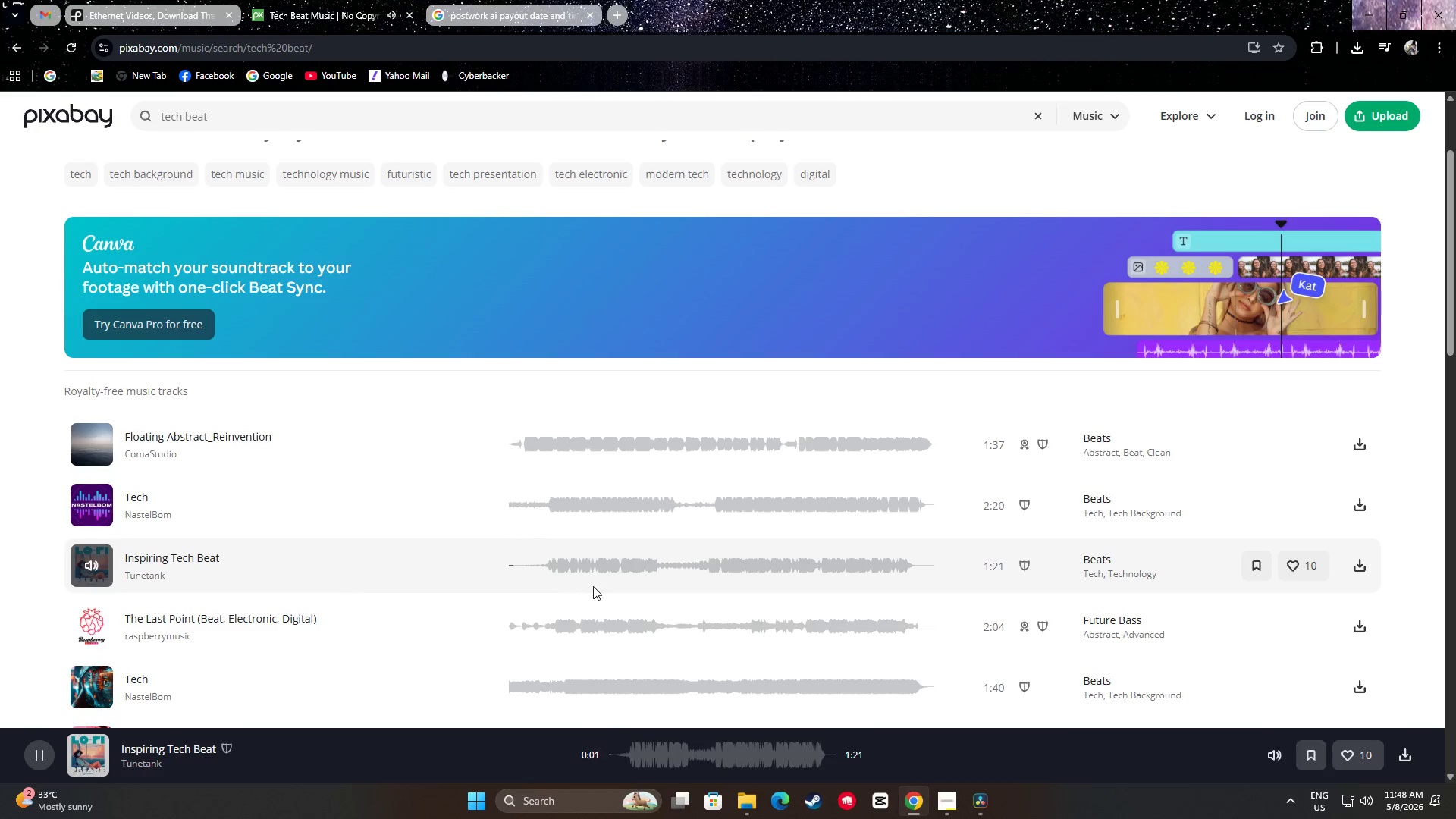 
left_click([568, 566])
 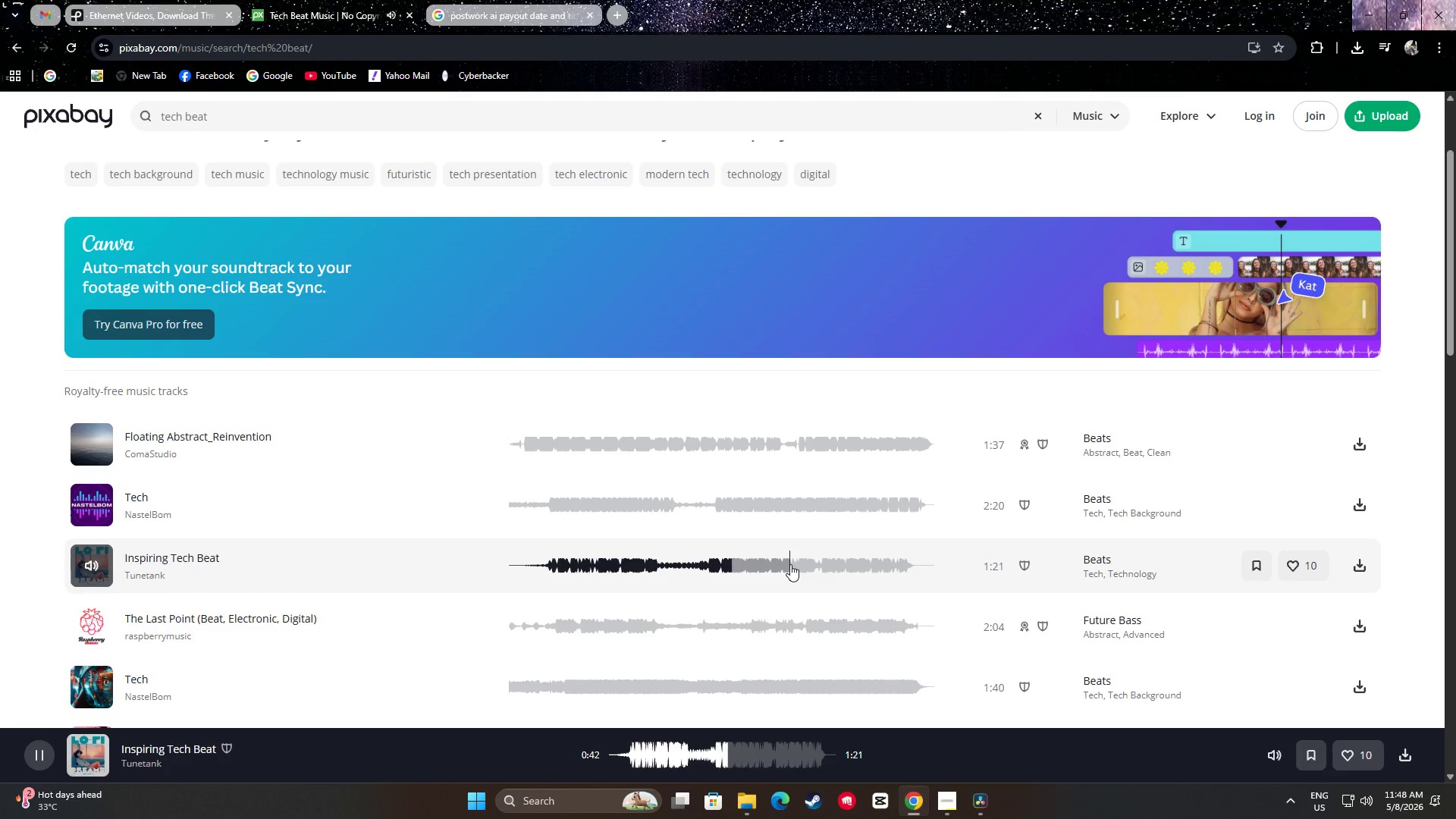 
wait(36.75)
 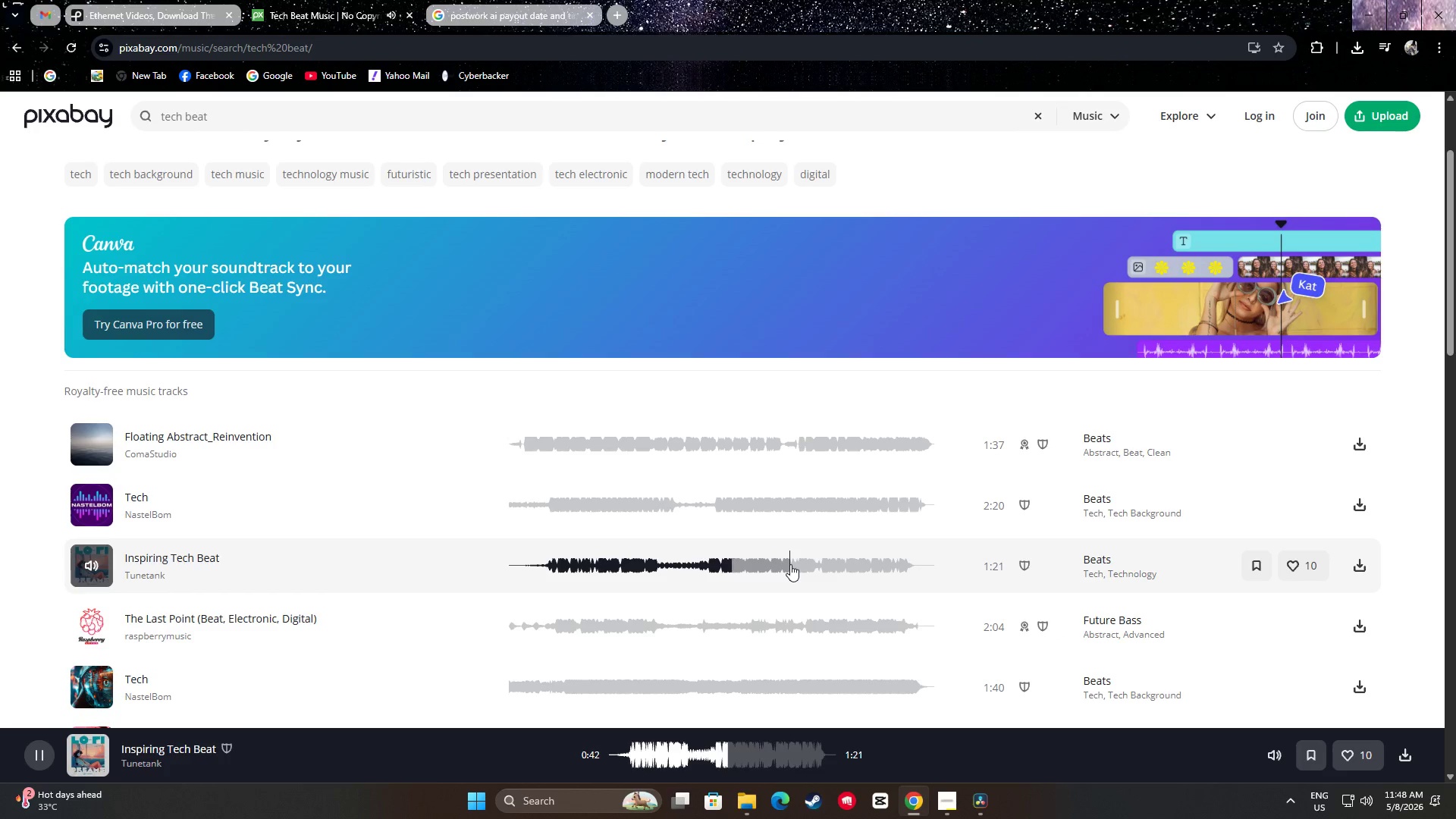 
left_click([717, 571])
 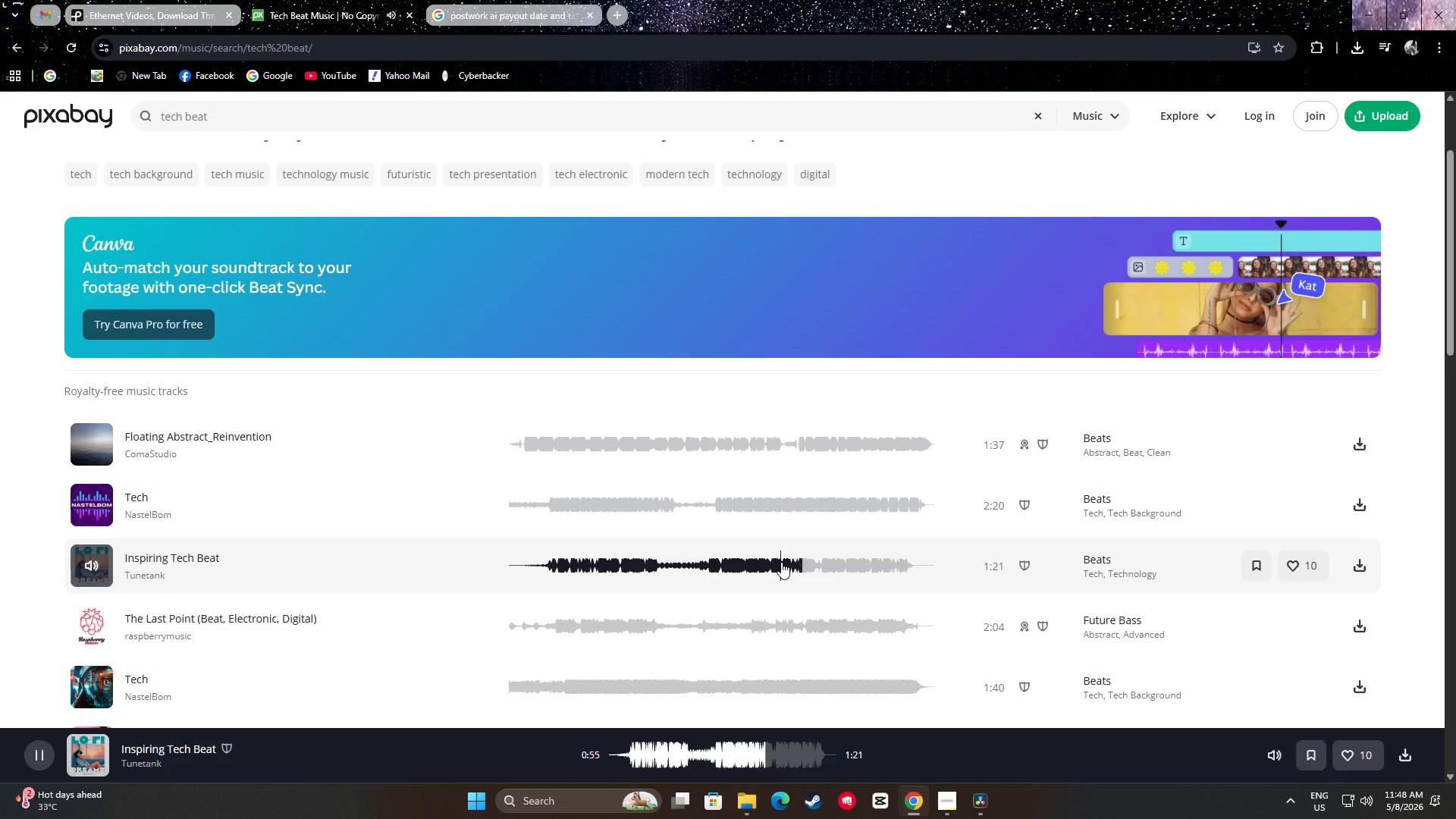 
wait(7.34)
 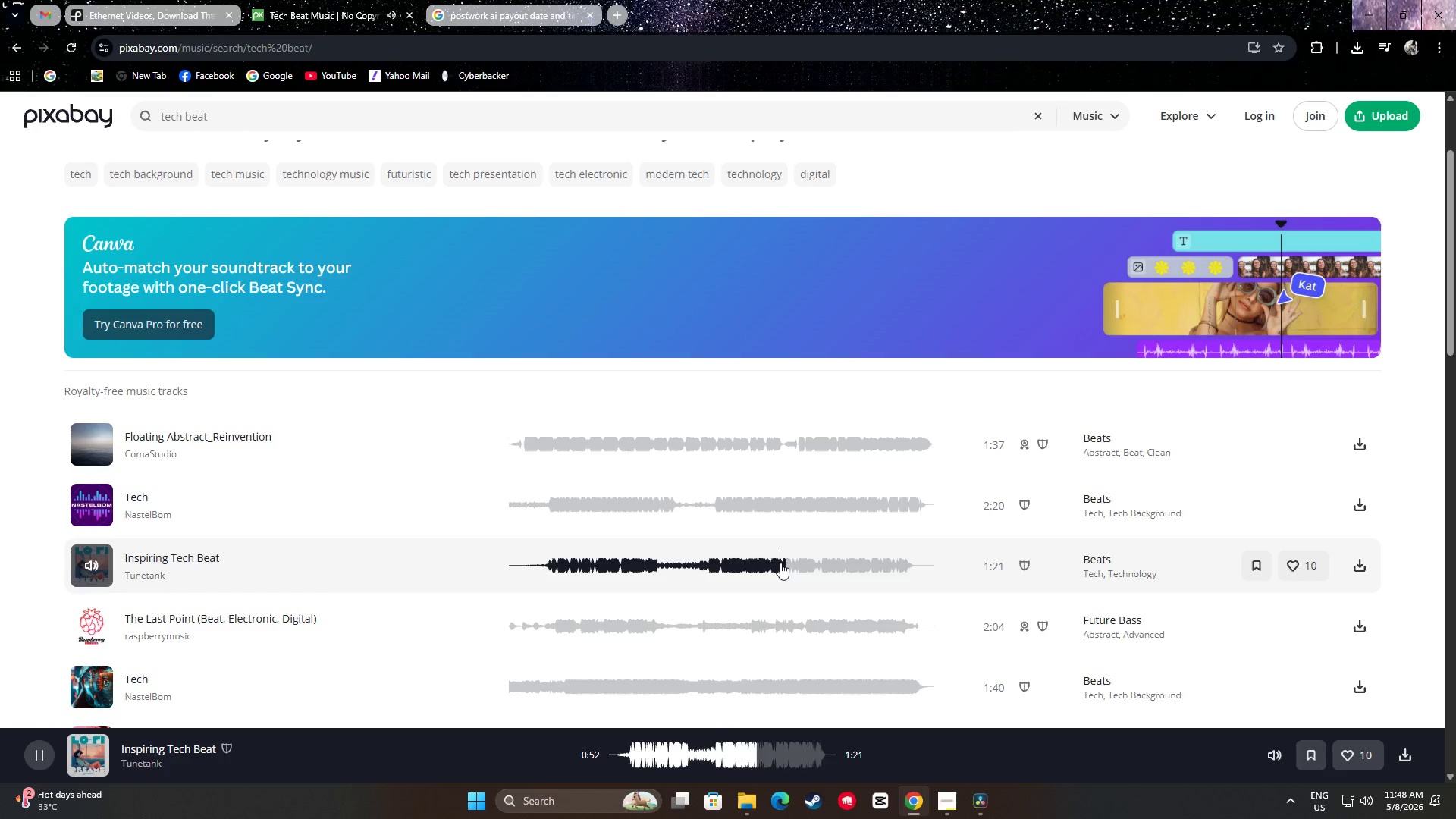 
right_click([781, 562])
 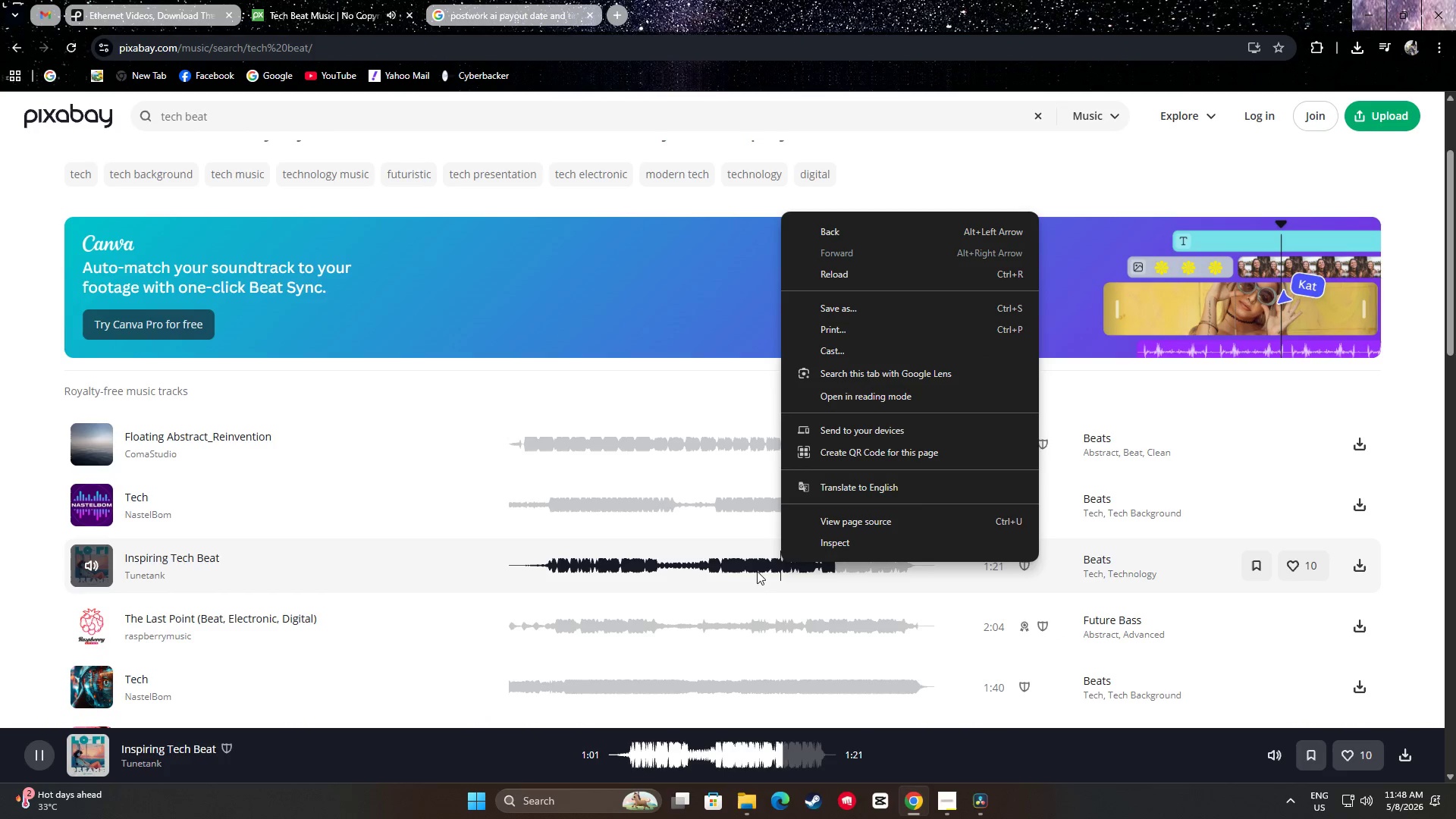 
wait(5.86)
 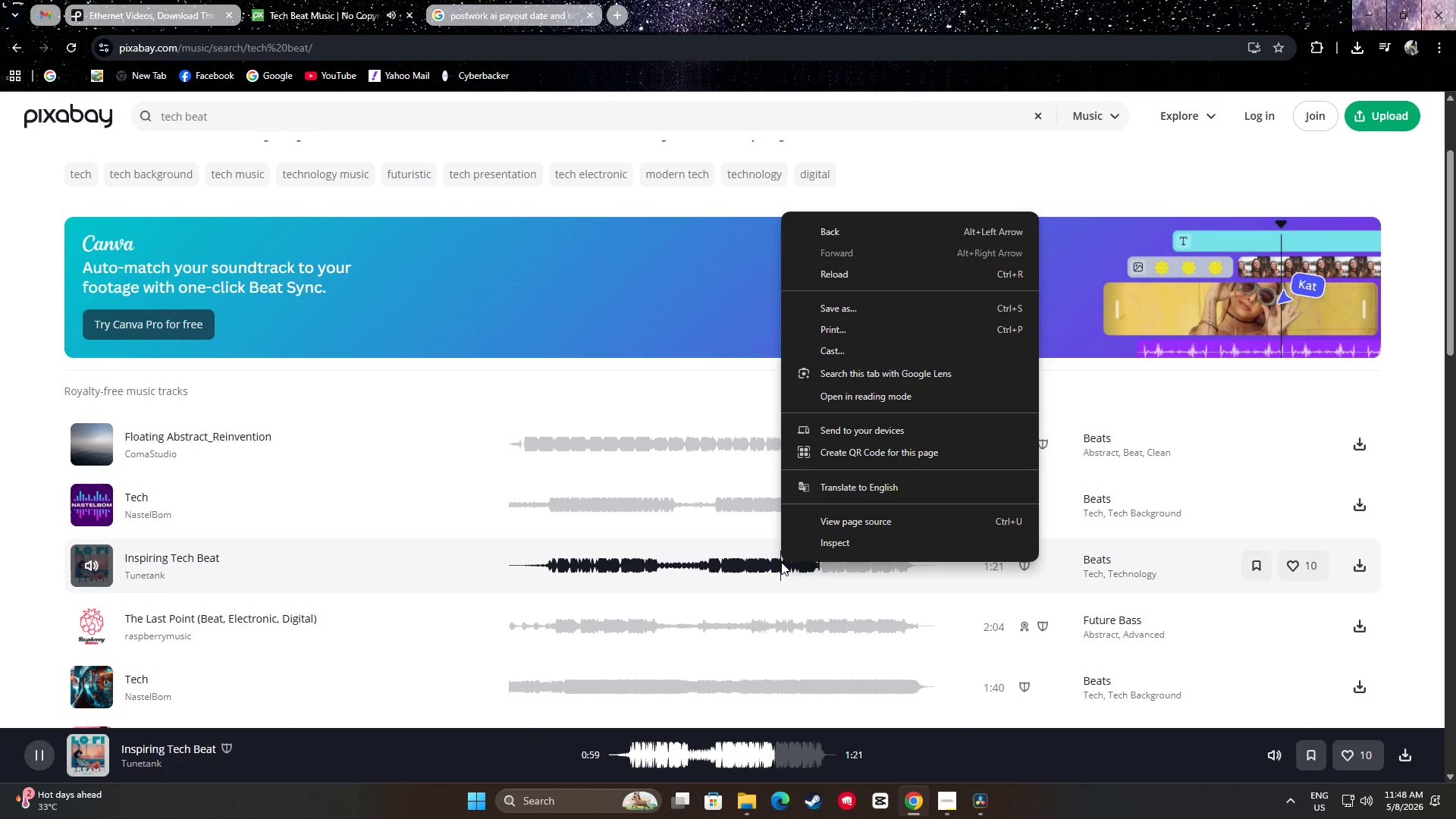 
left_click([890, 16])
 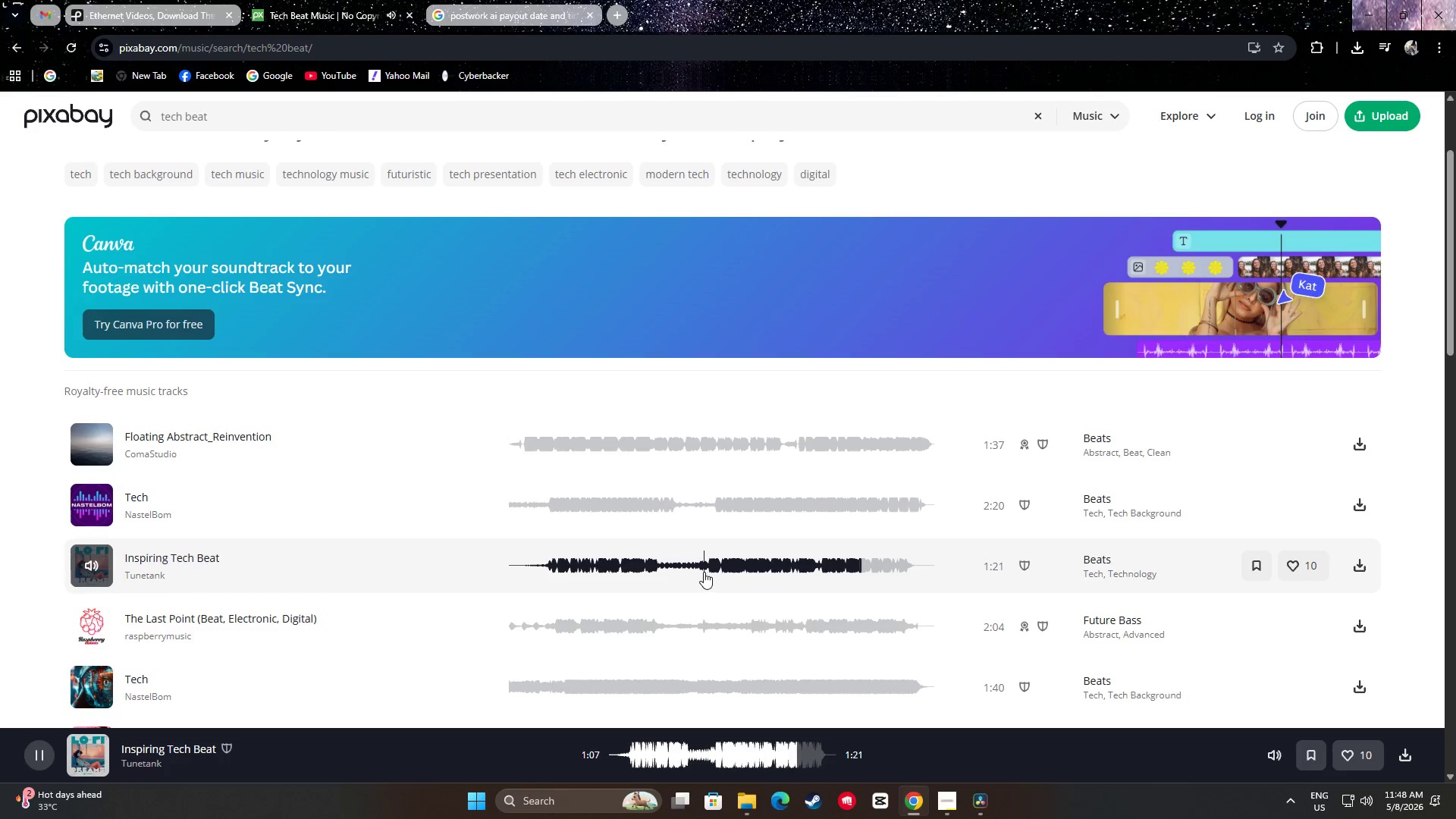 
scroll: coordinate [714, 556], scroll_direction: down, amount: 1.0
 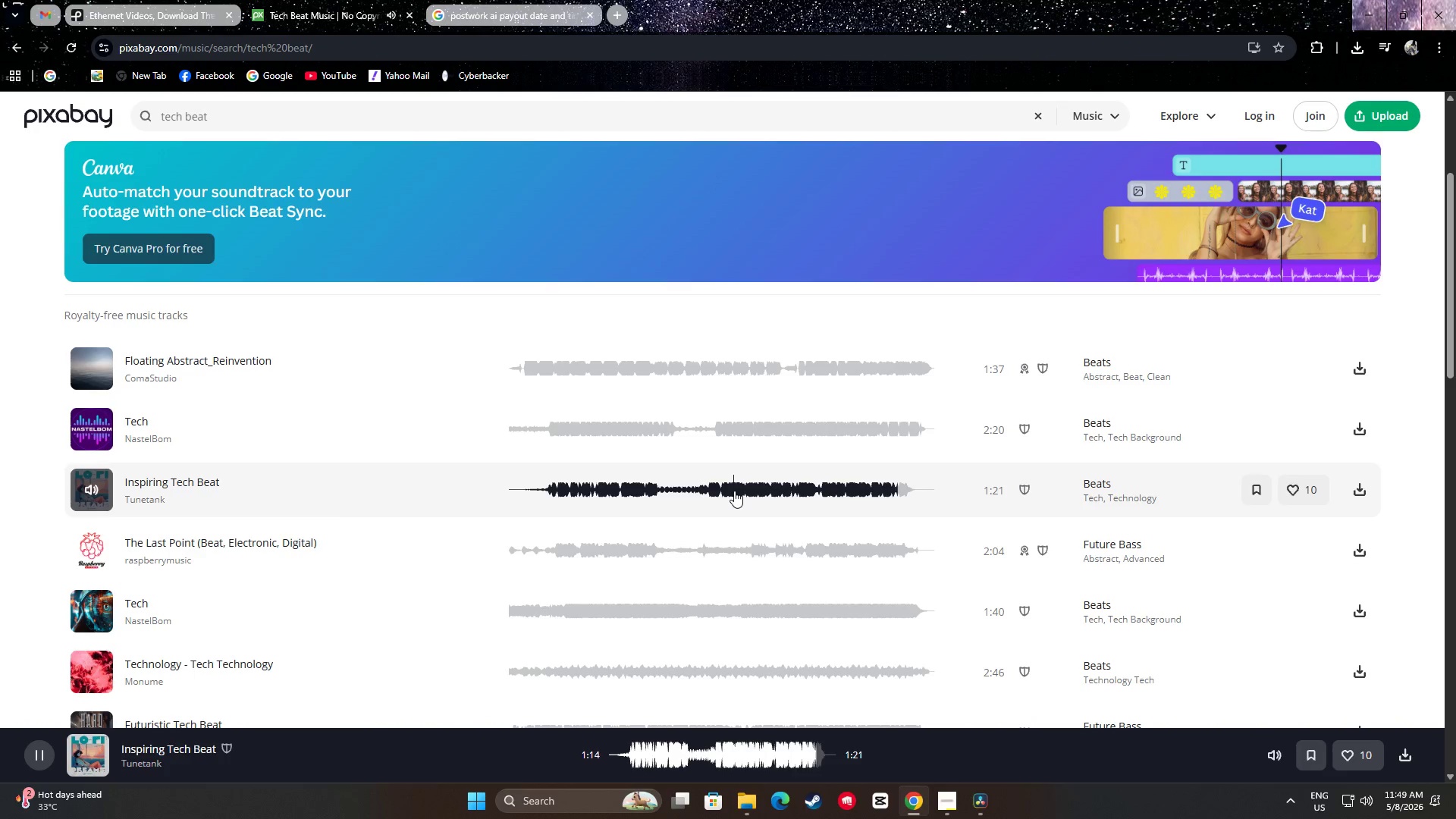 
wait(7.03)
 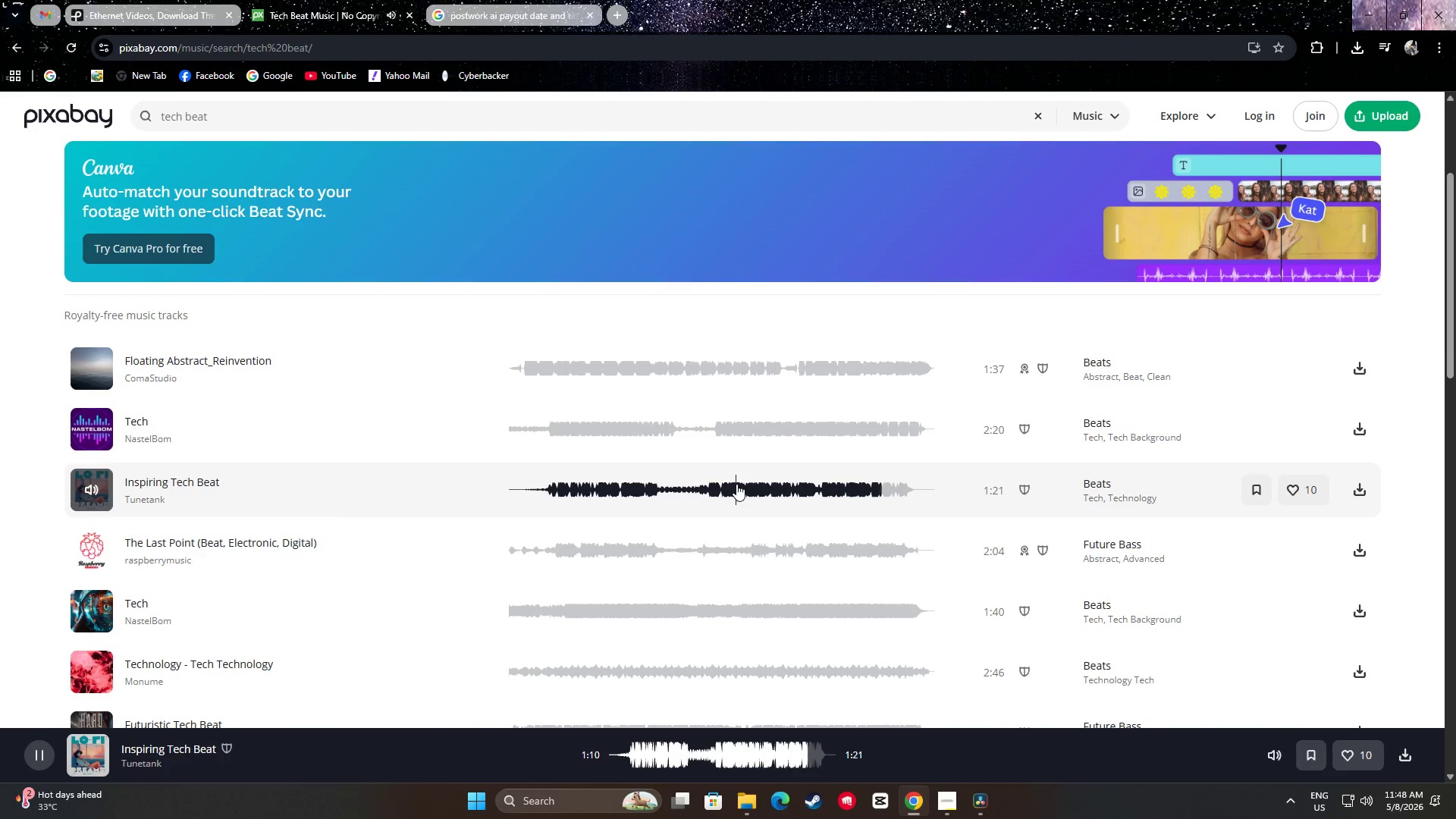 
double_click([89, 431])
 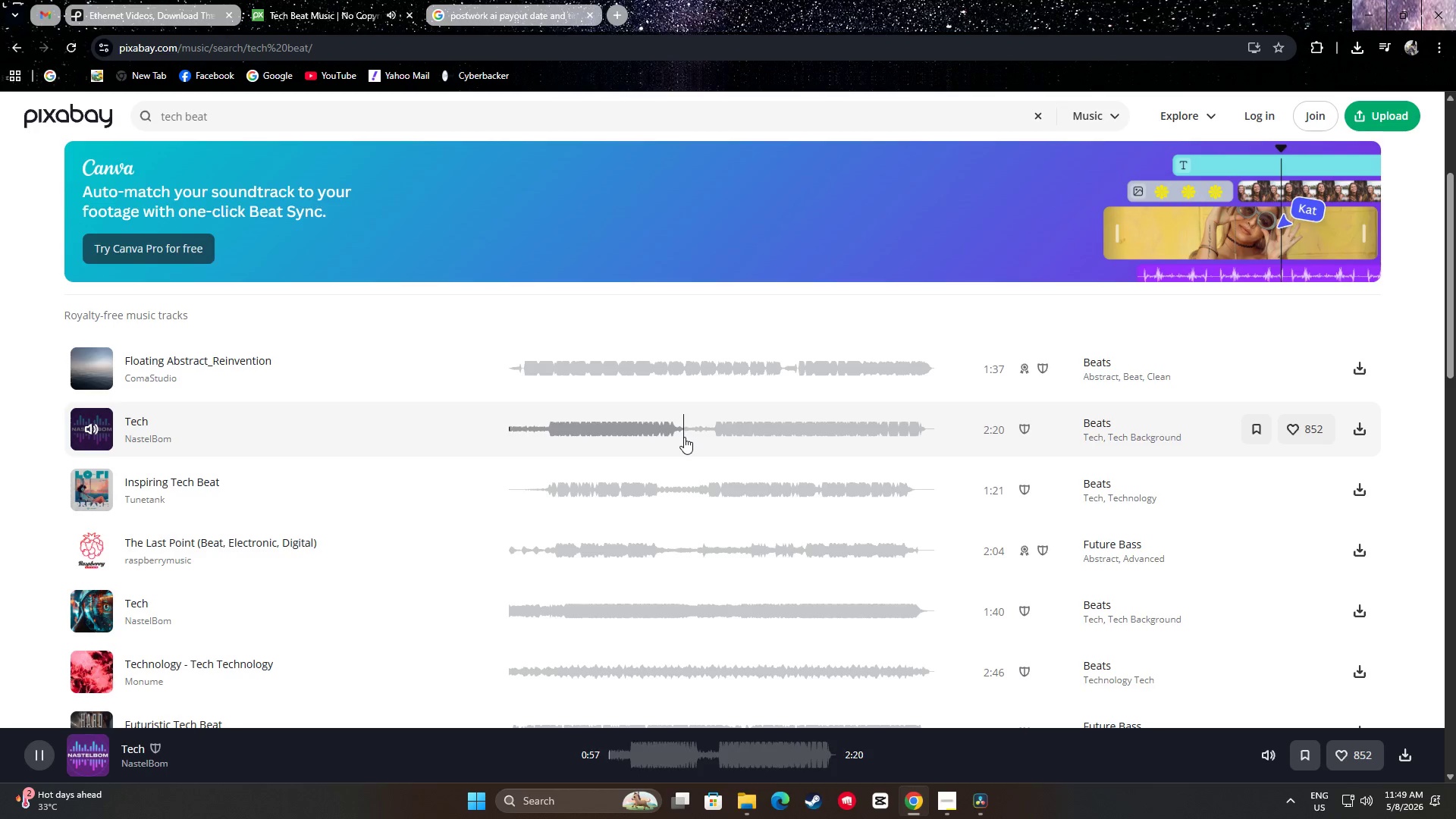 
double_click([748, 430])
 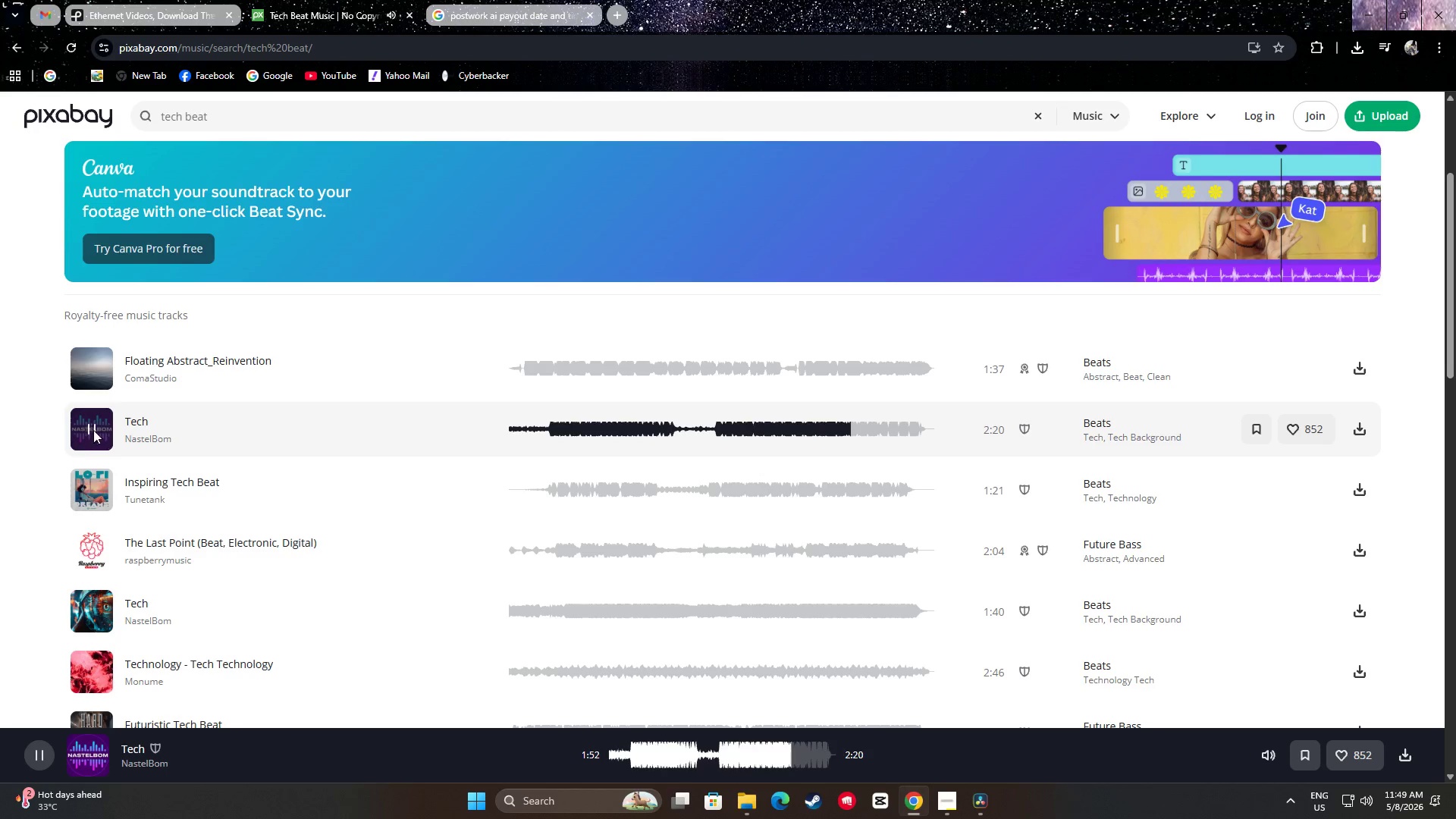 
left_click([93, 429])
 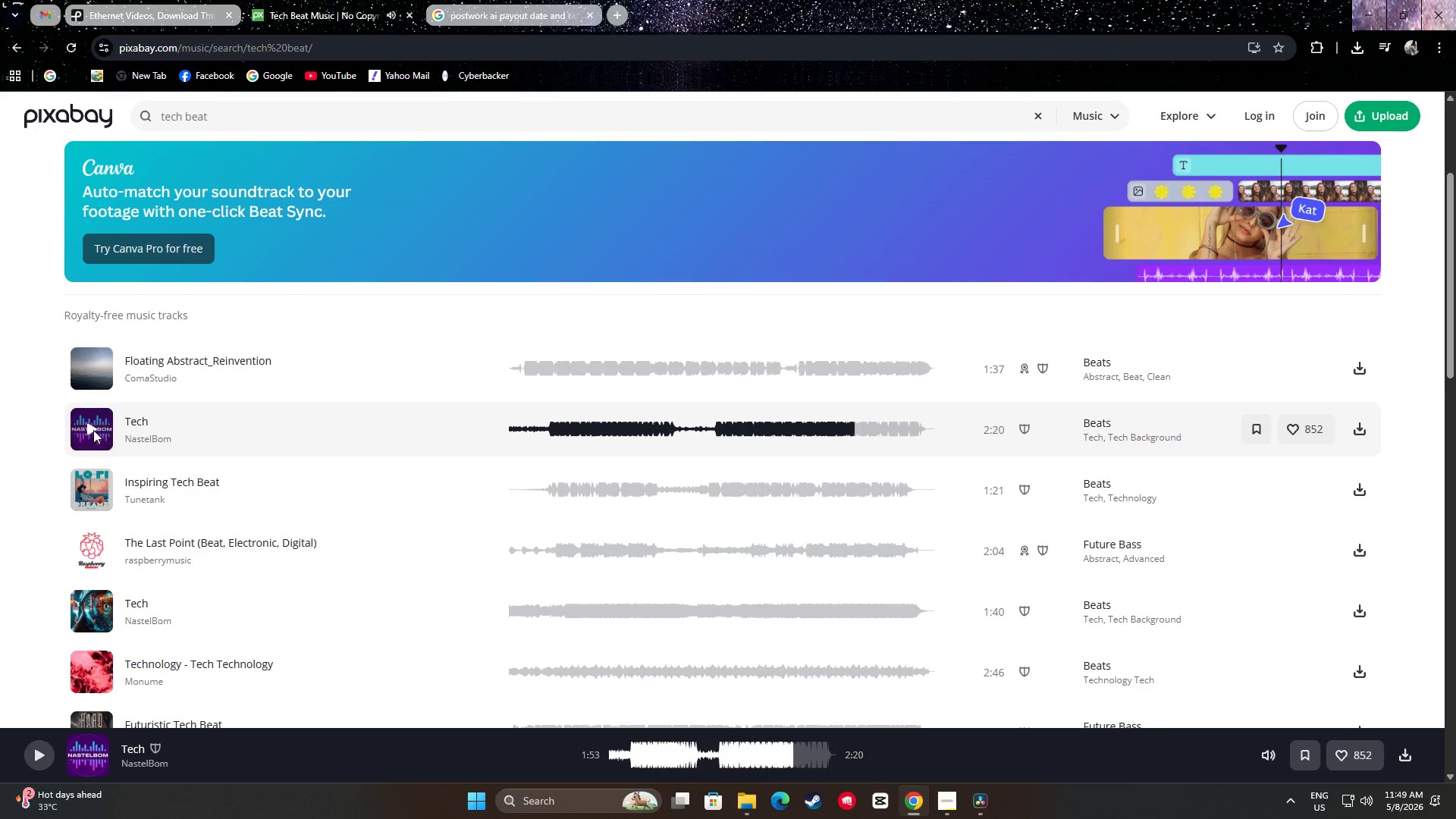 
scroll: coordinate [198, 436], scroll_direction: down, amount: 2.0
 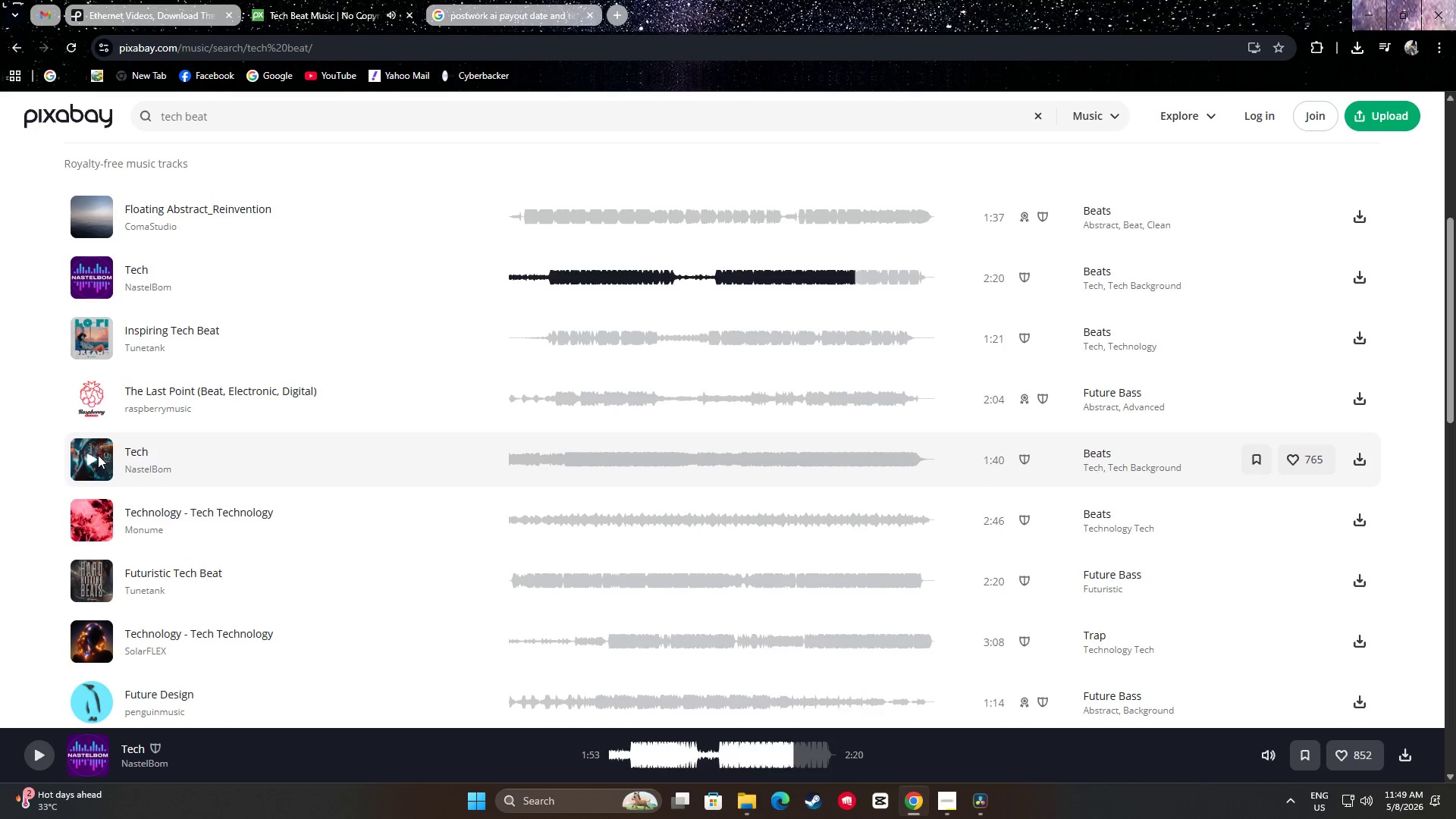 
left_click([89, 461])
 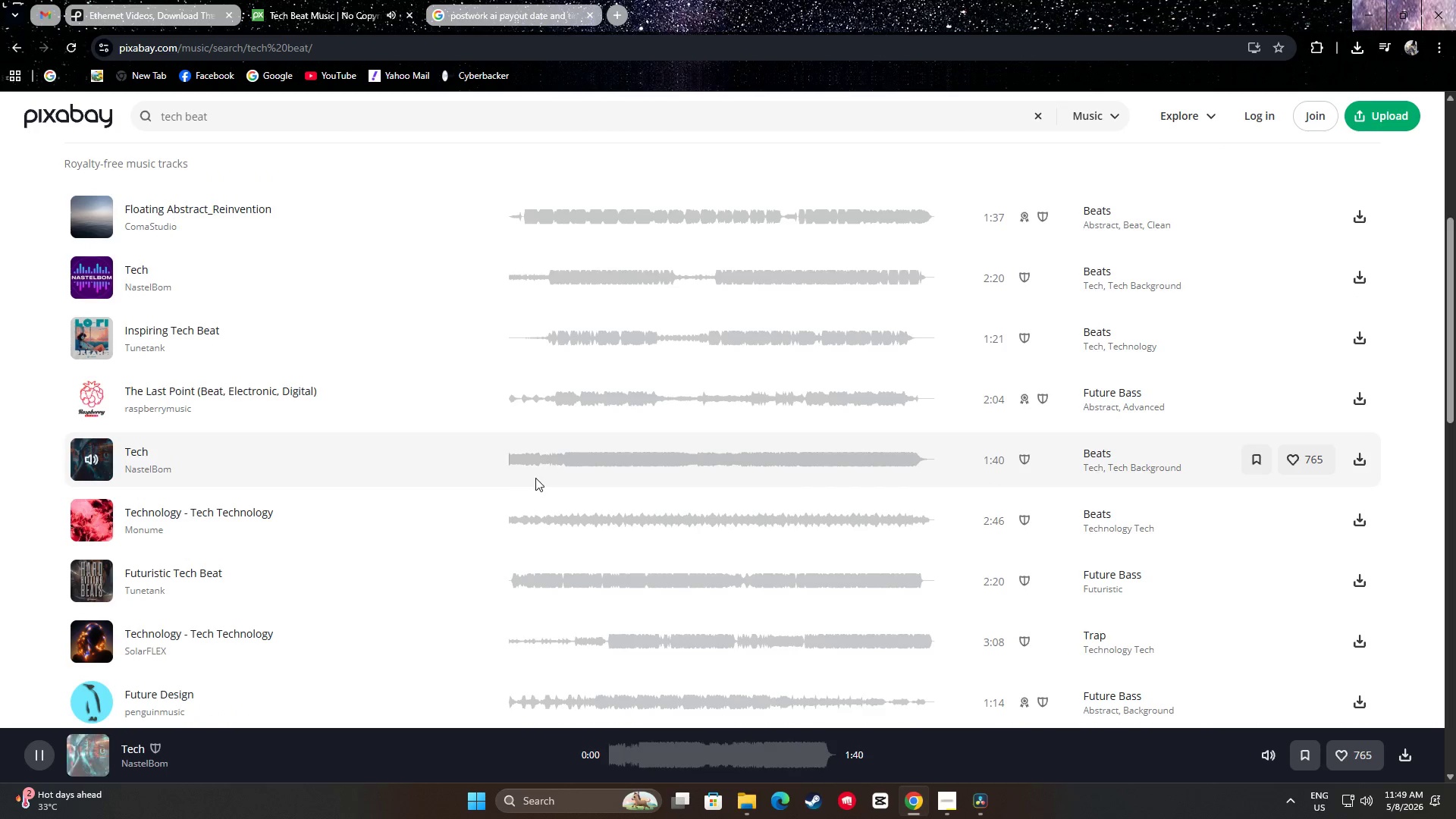 
left_click([541, 460])
 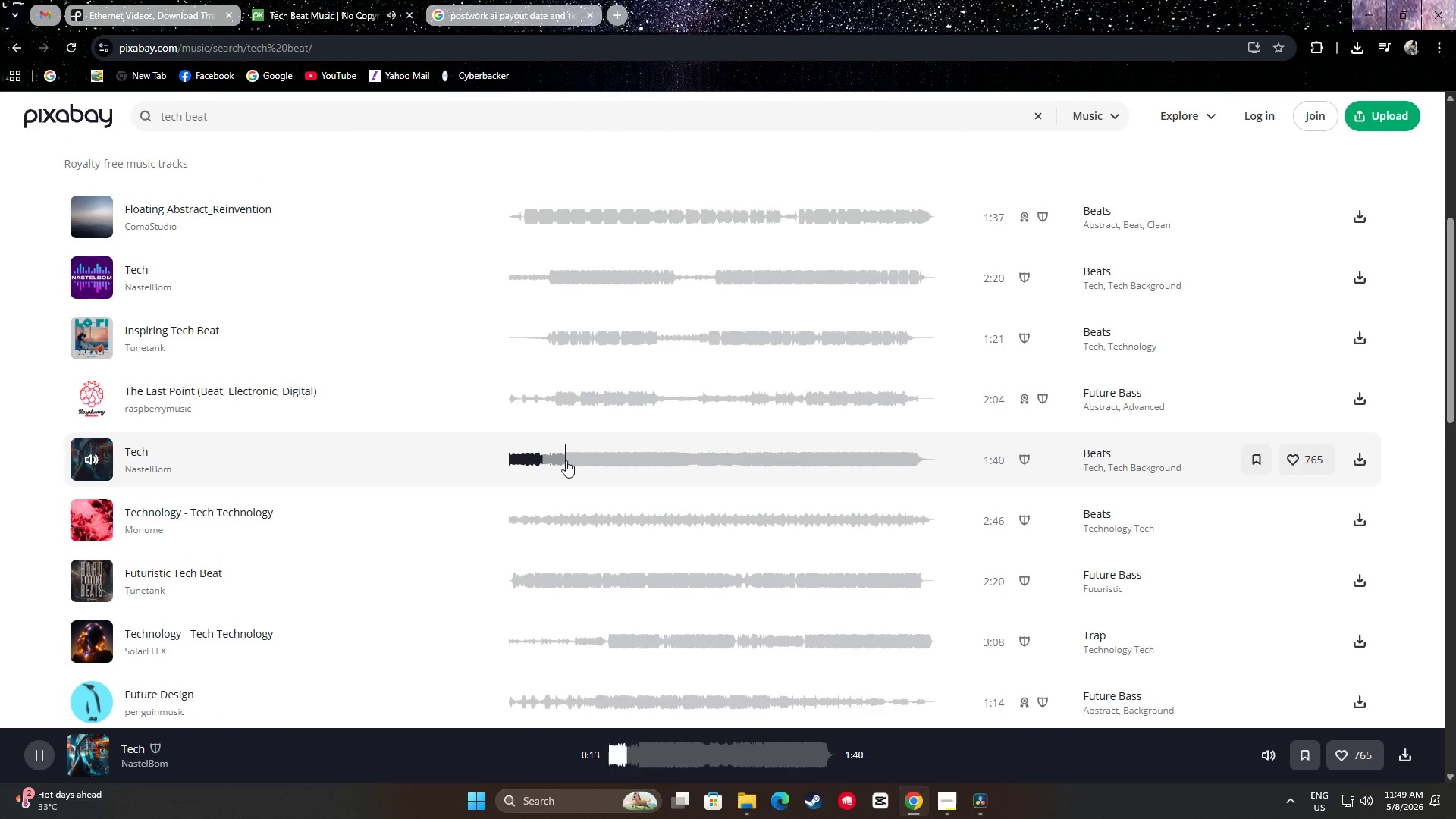 
double_click([577, 460])
 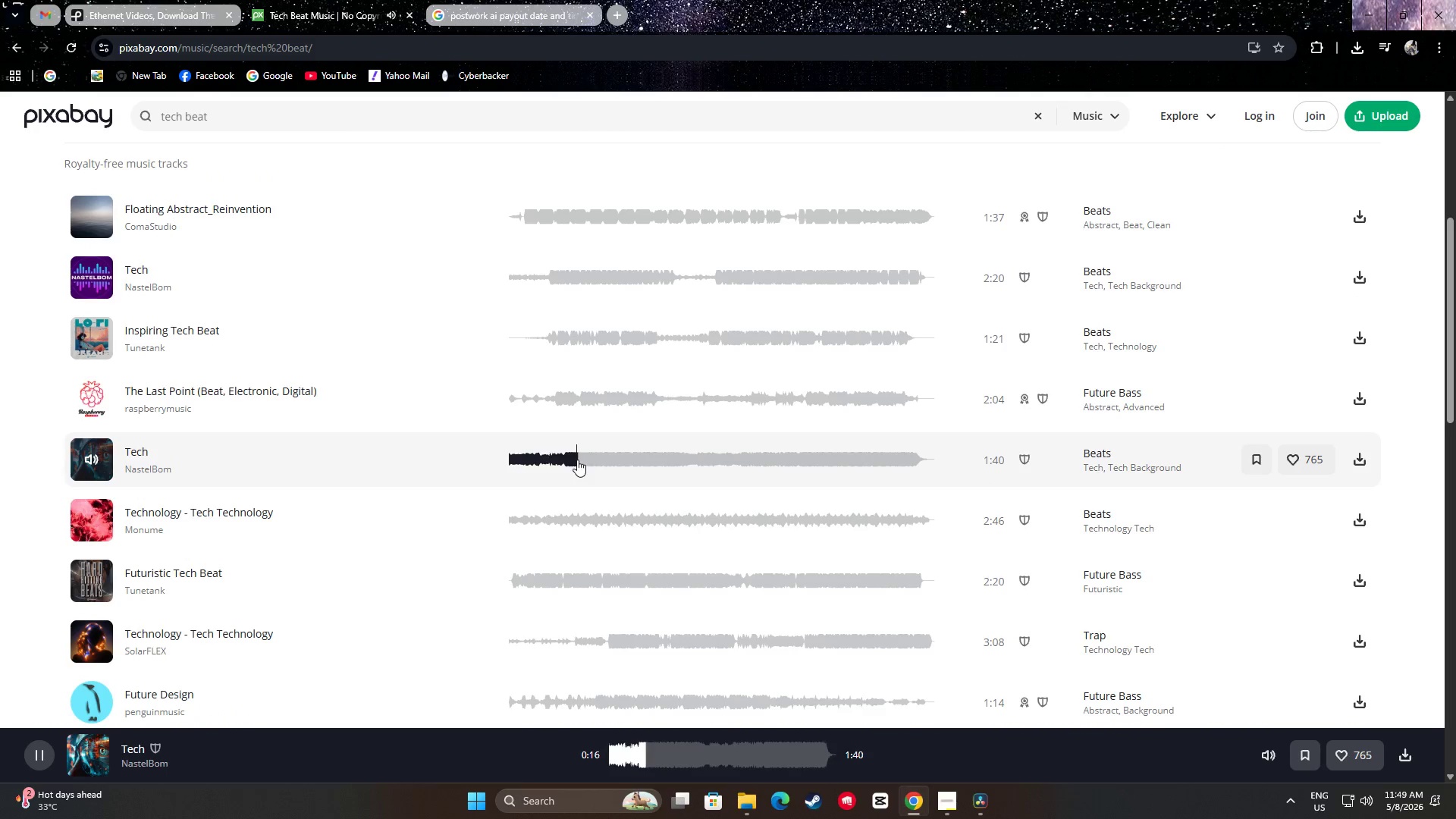 
left_click([631, 457])
 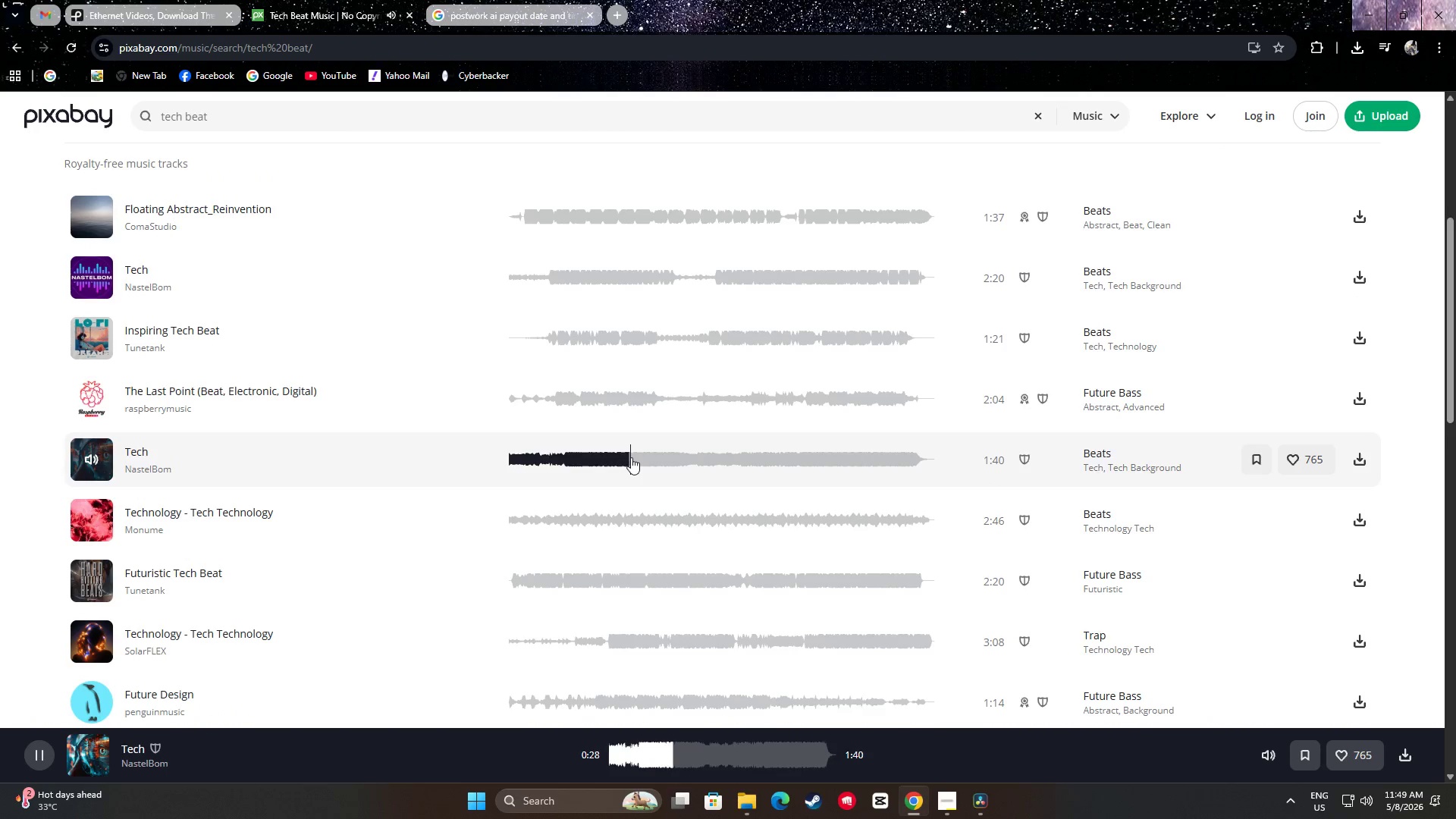 
left_click([695, 466])
 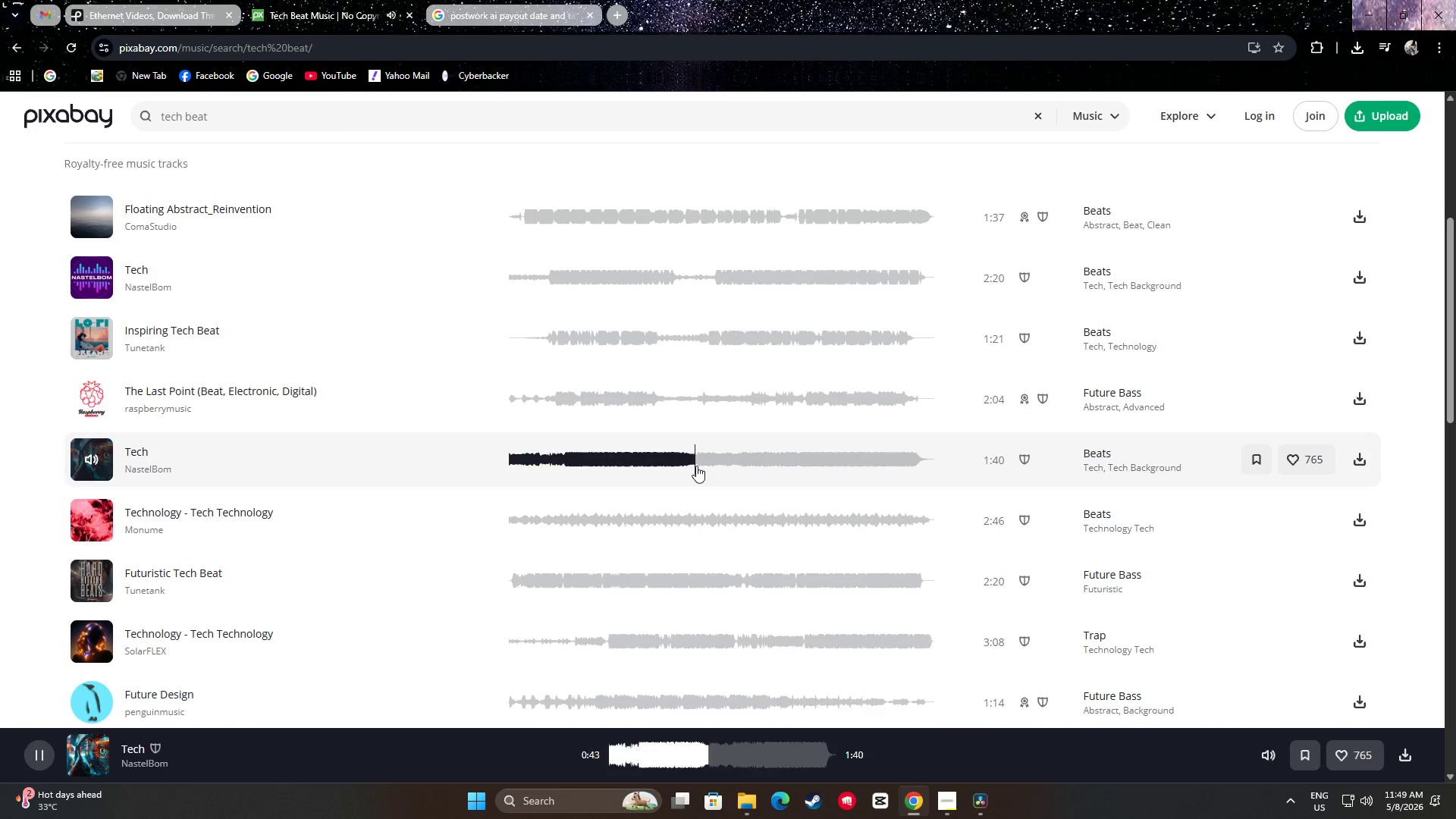 
left_click([795, 457])
 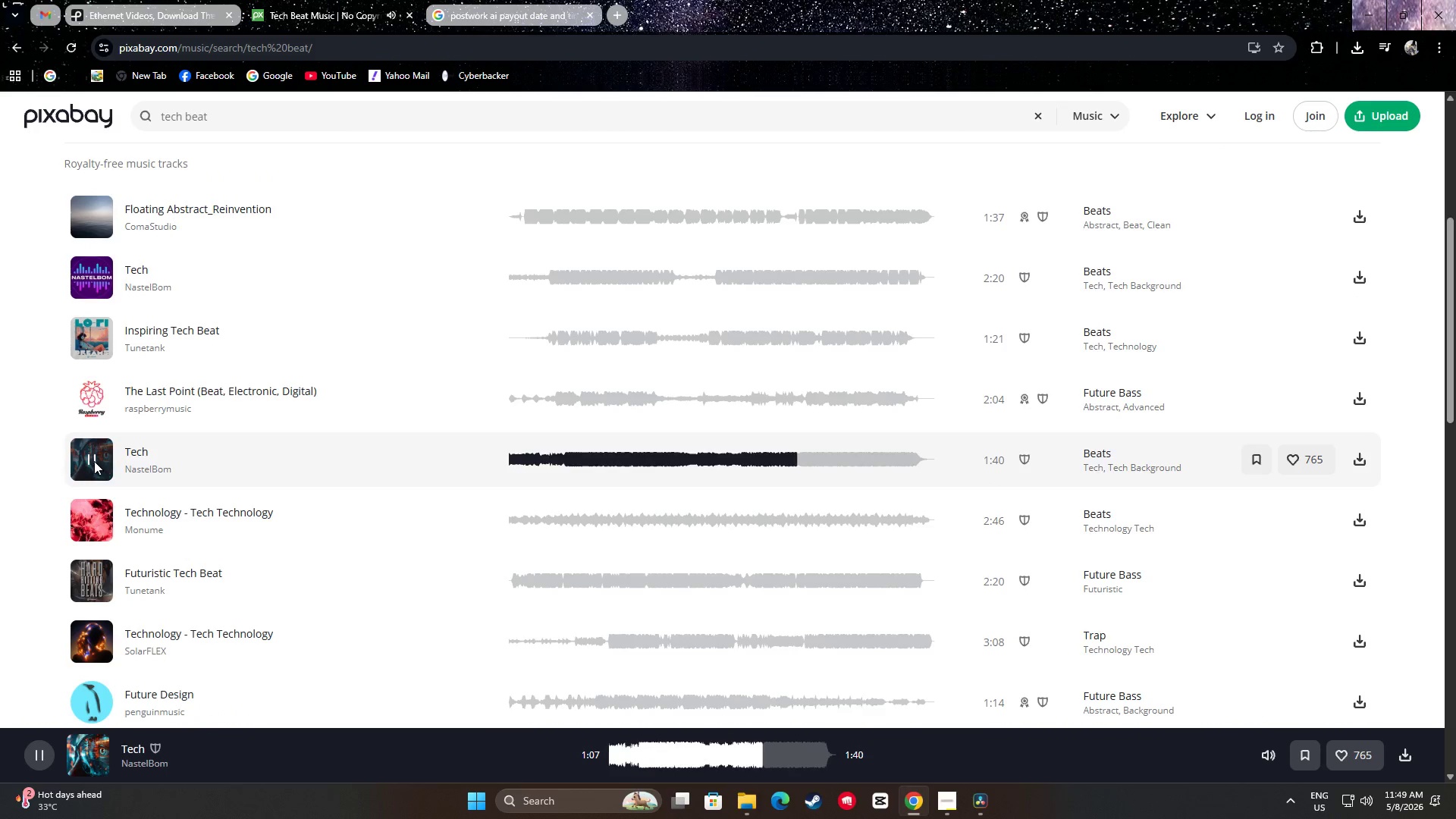 
left_click([92, 460])
 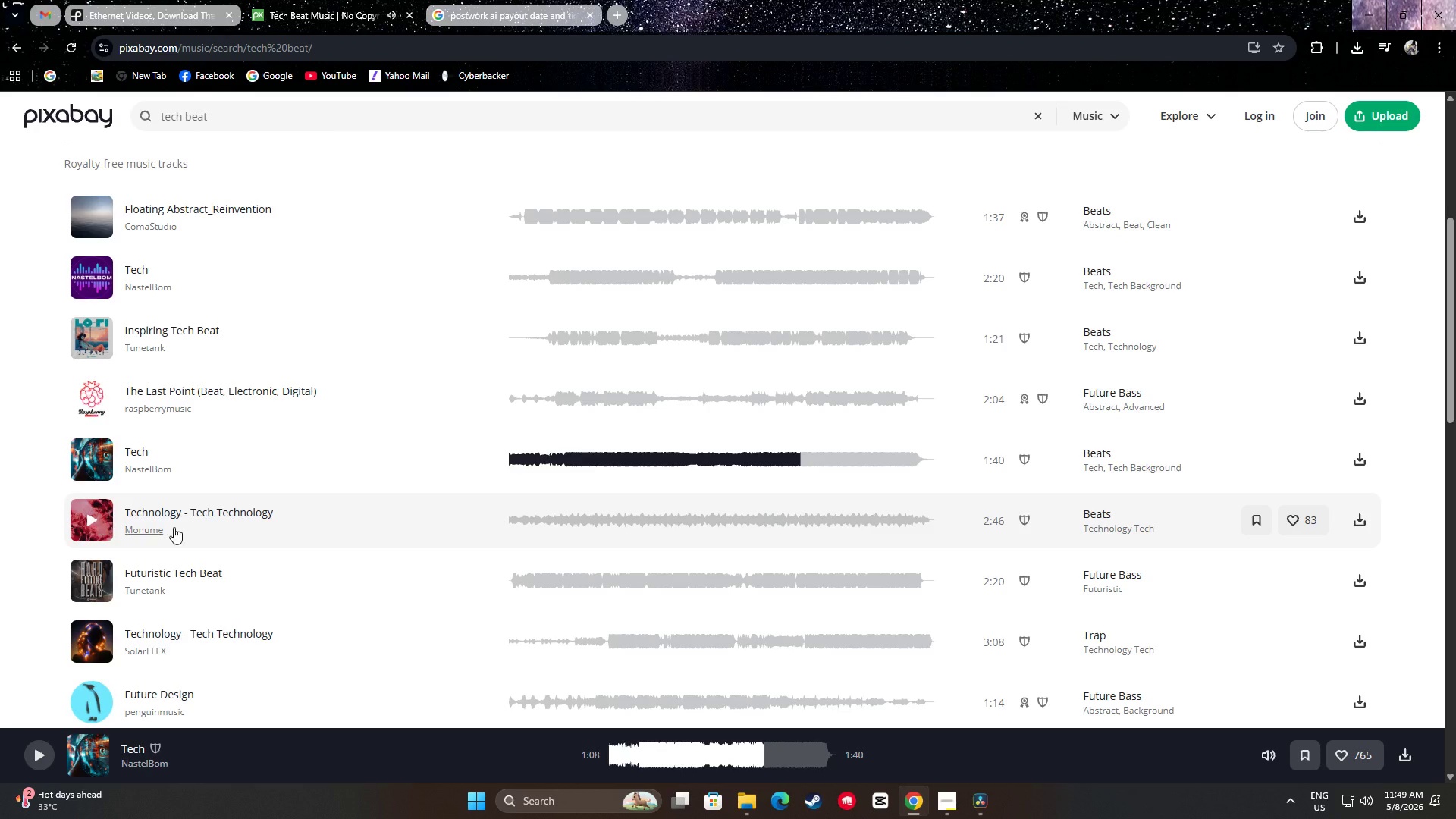 
left_click([83, 516])
 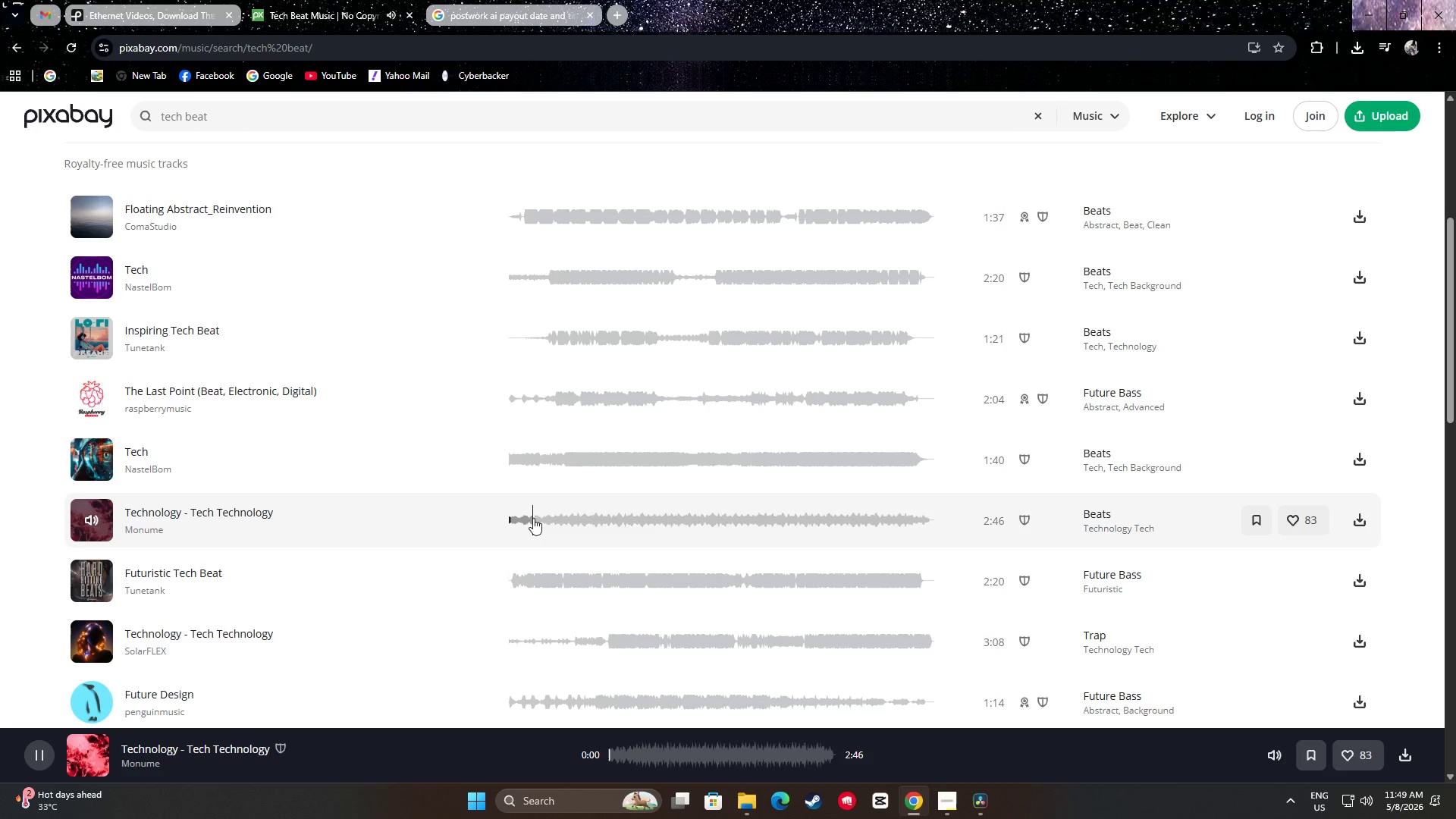 
double_click([588, 521])
 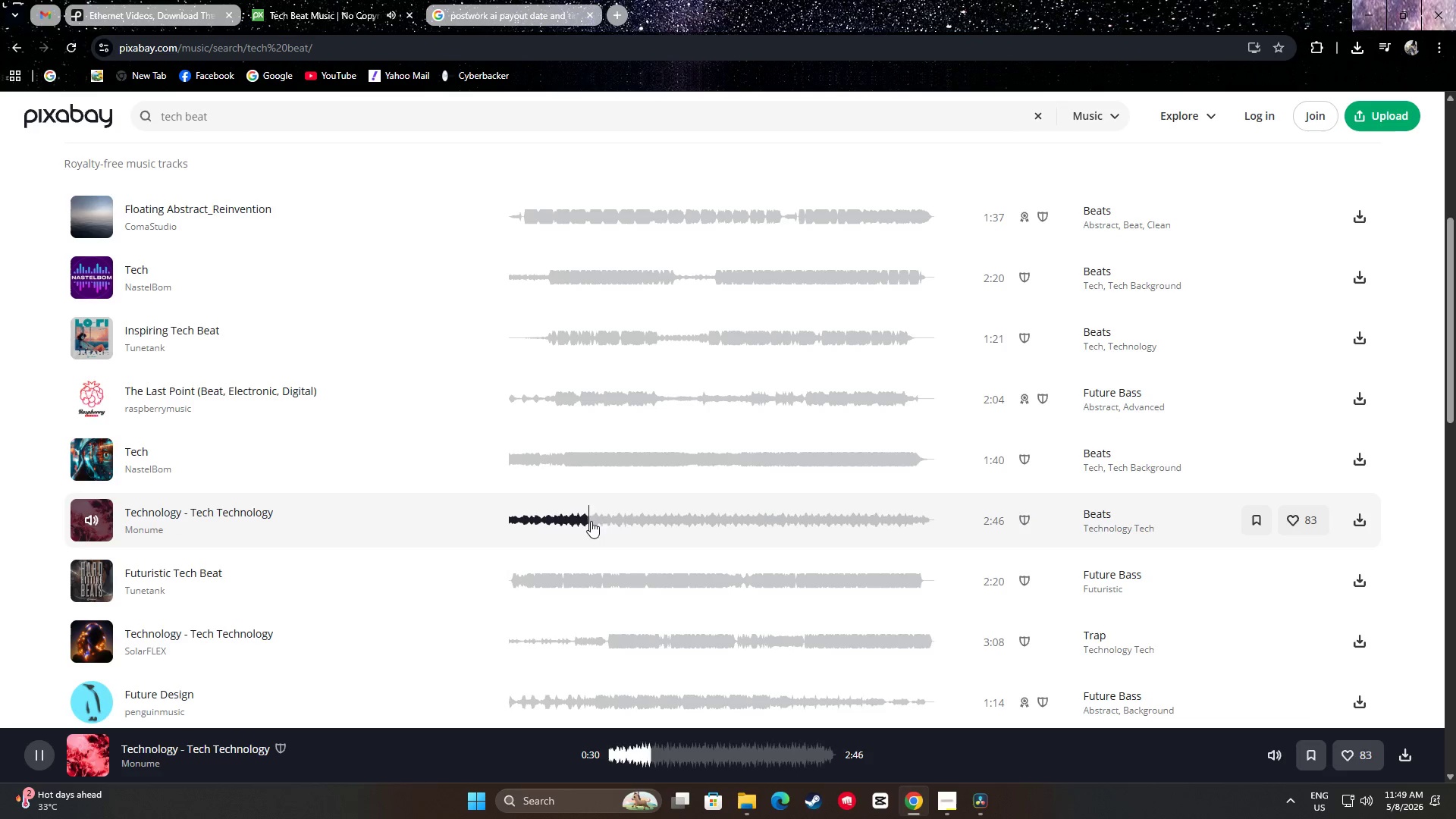 
left_click([625, 519])
 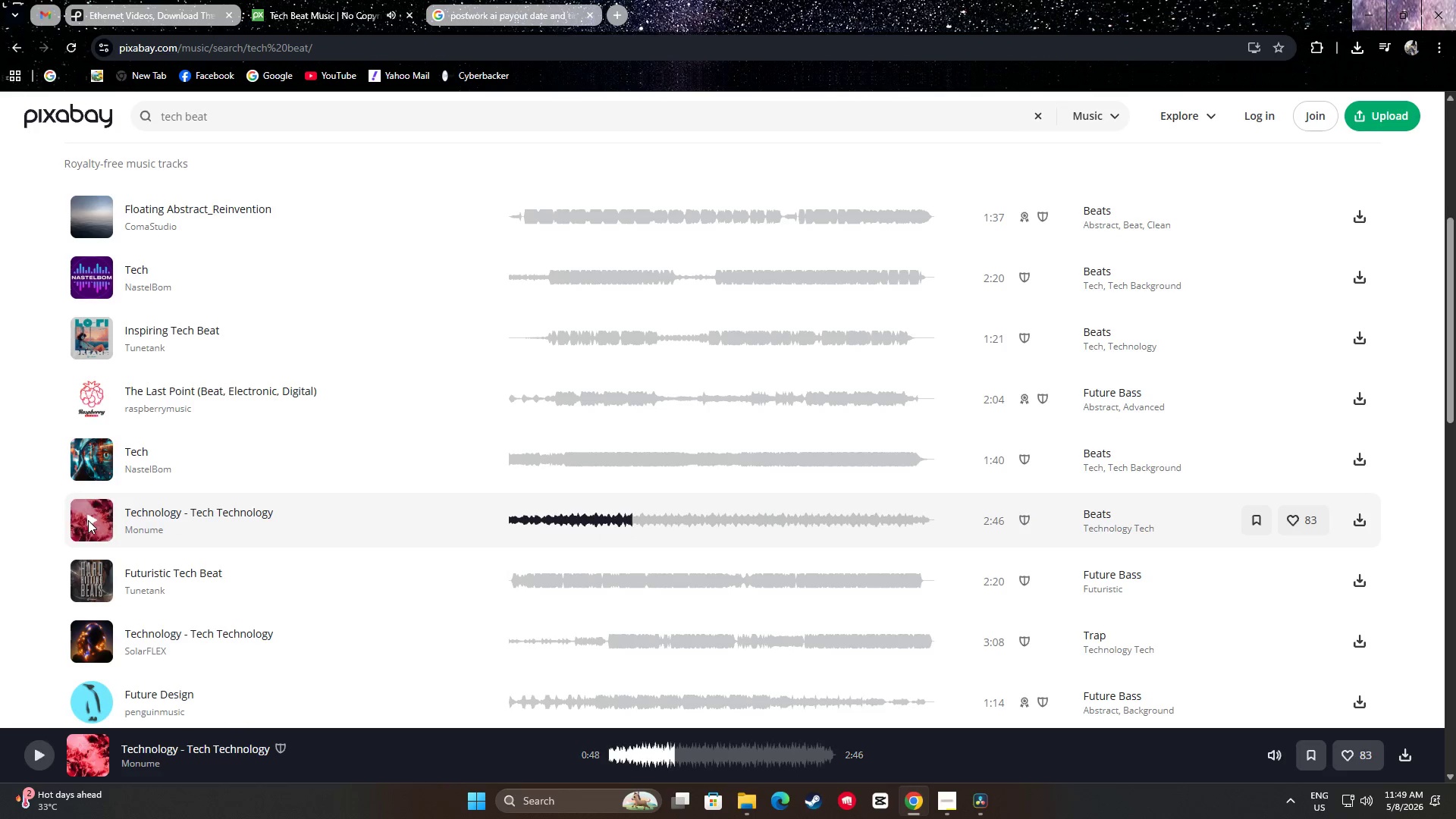 
left_click([0, 576])
 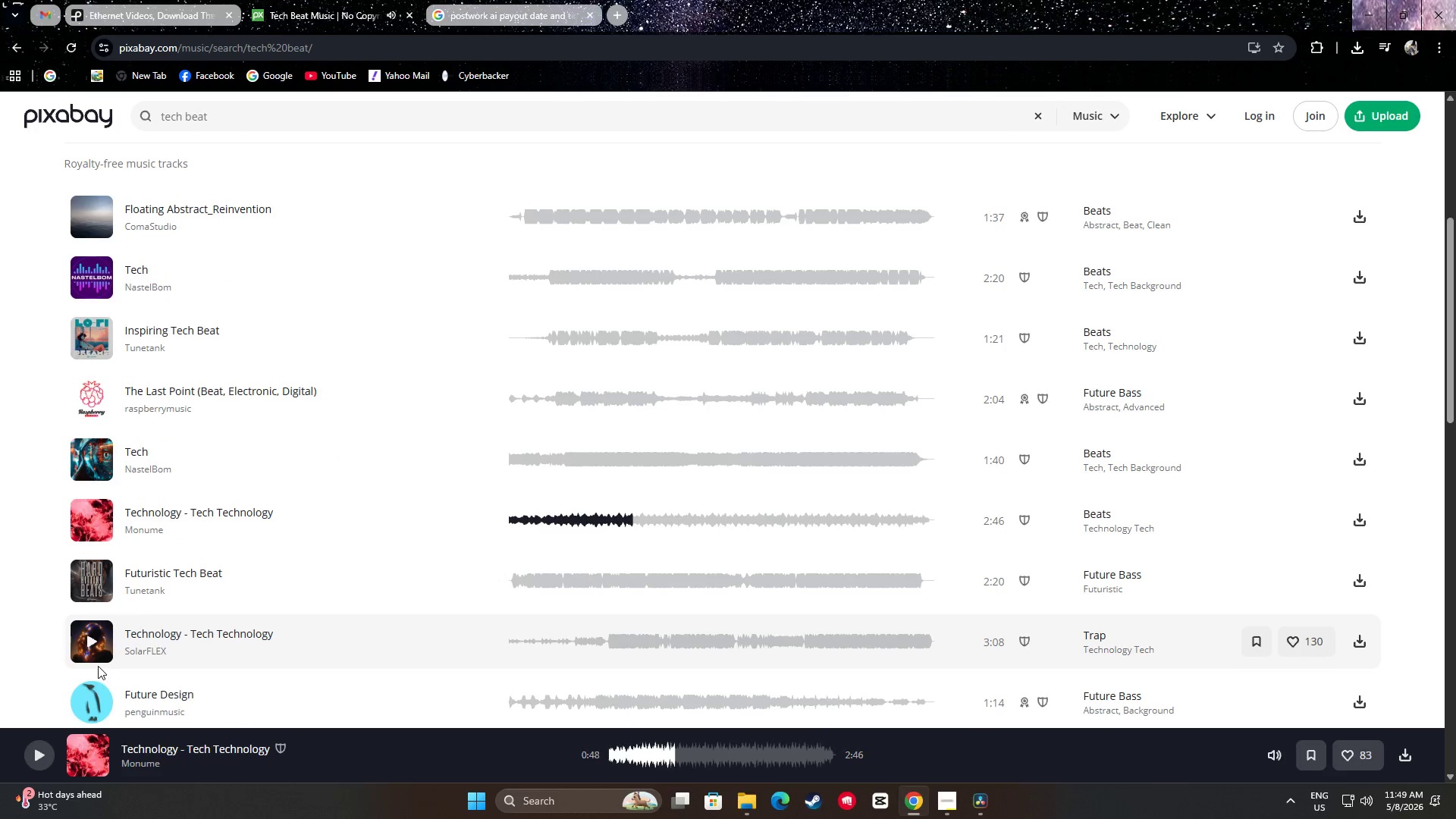 
scroll: coordinate [100, 665], scroll_direction: down, amount: 1.0
 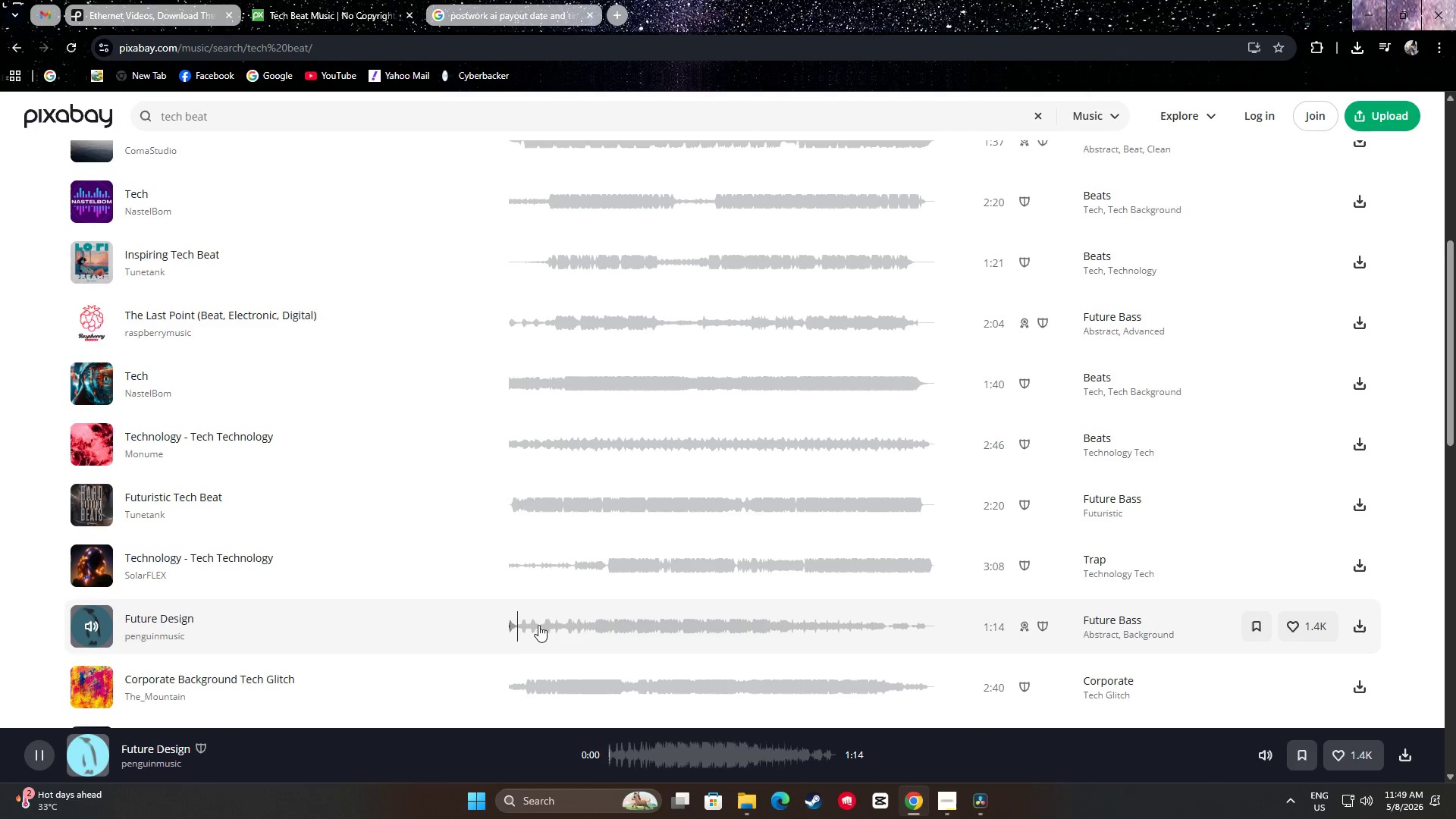 
left_click([605, 628])
 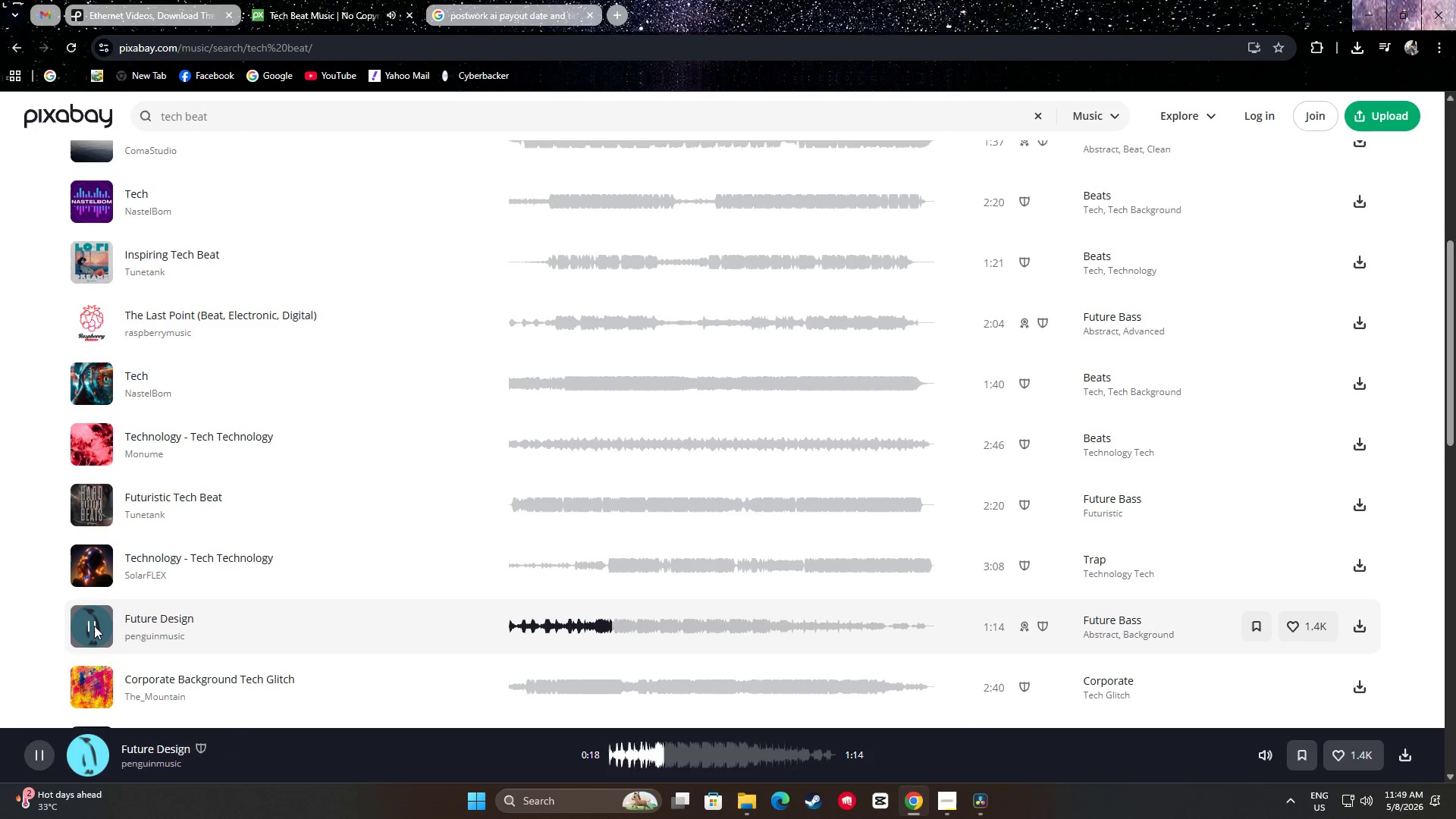 
left_click([93, 625])
 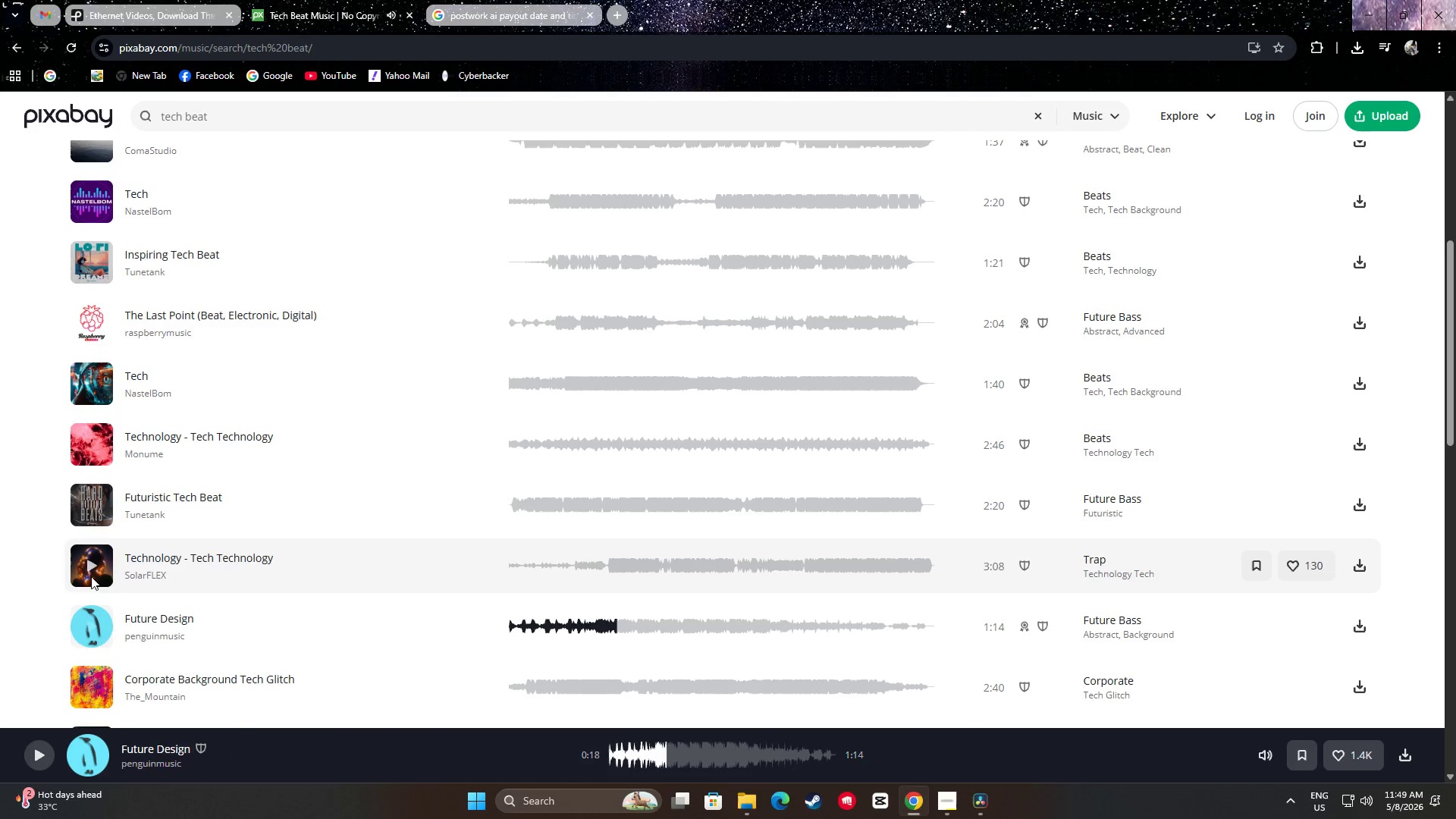 
left_click([93, 561])
 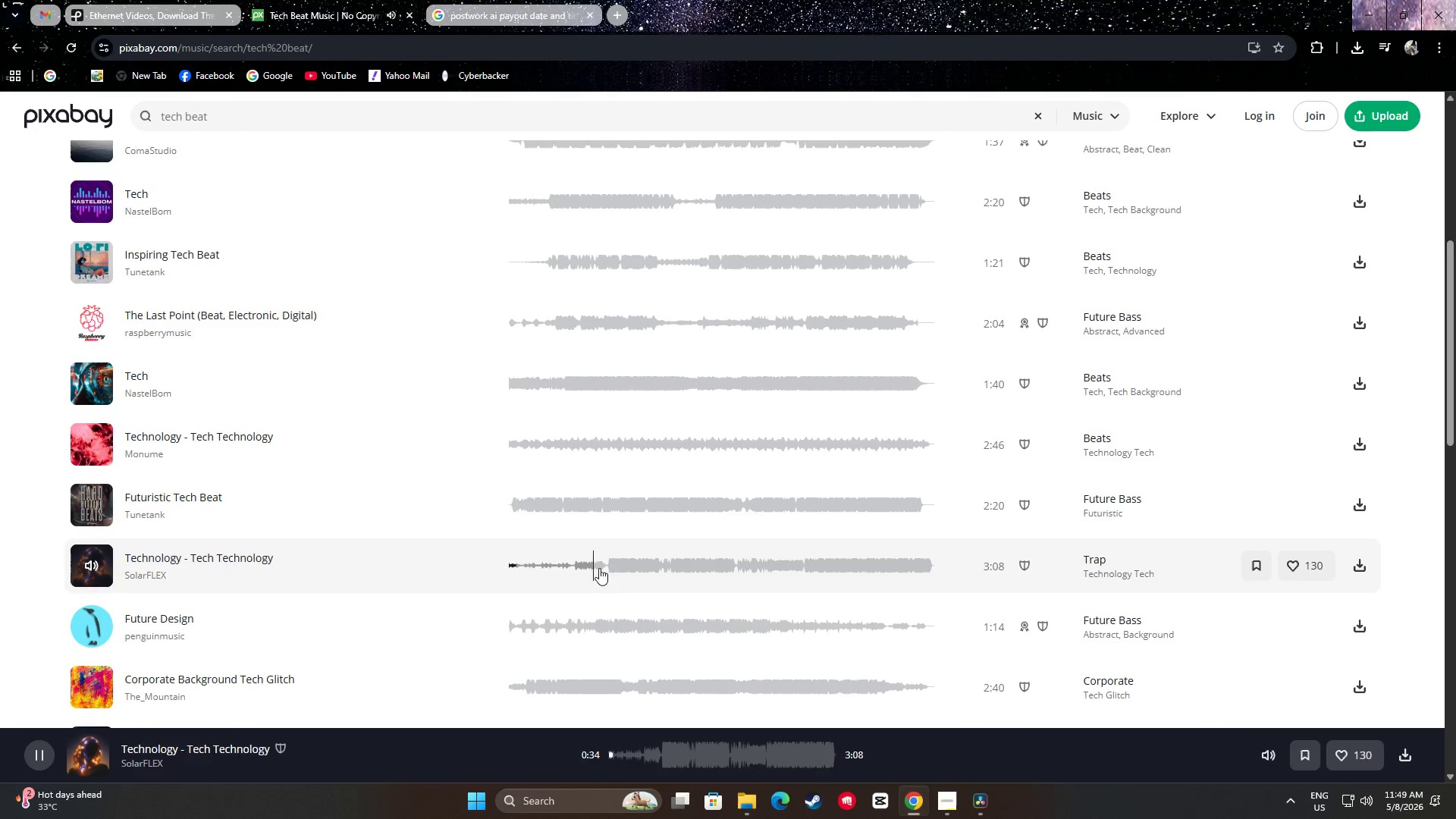 
double_click([620, 566])
 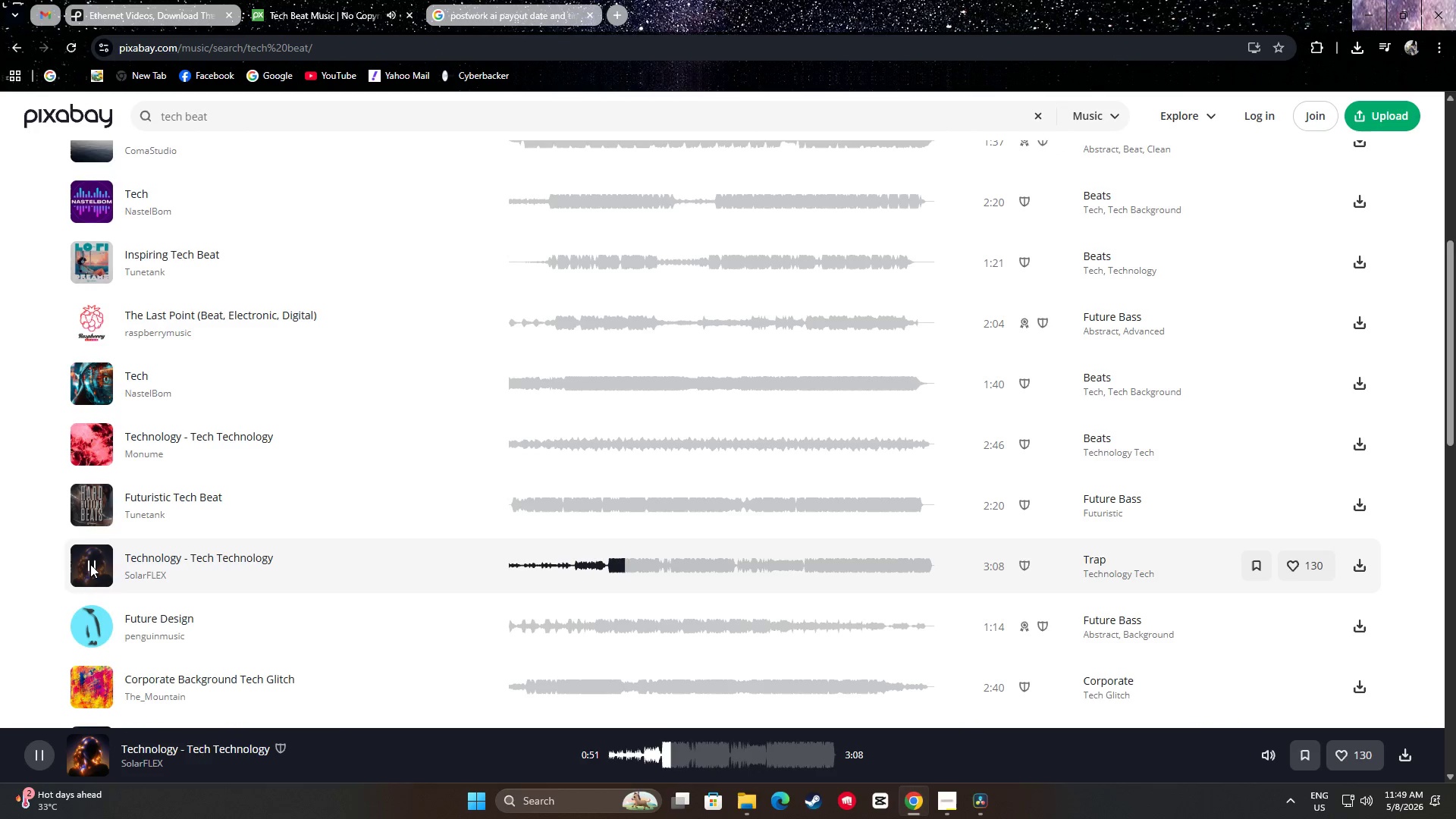 
scroll: coordinate [130, 551], scroll_direction: up, amount: 2.0
 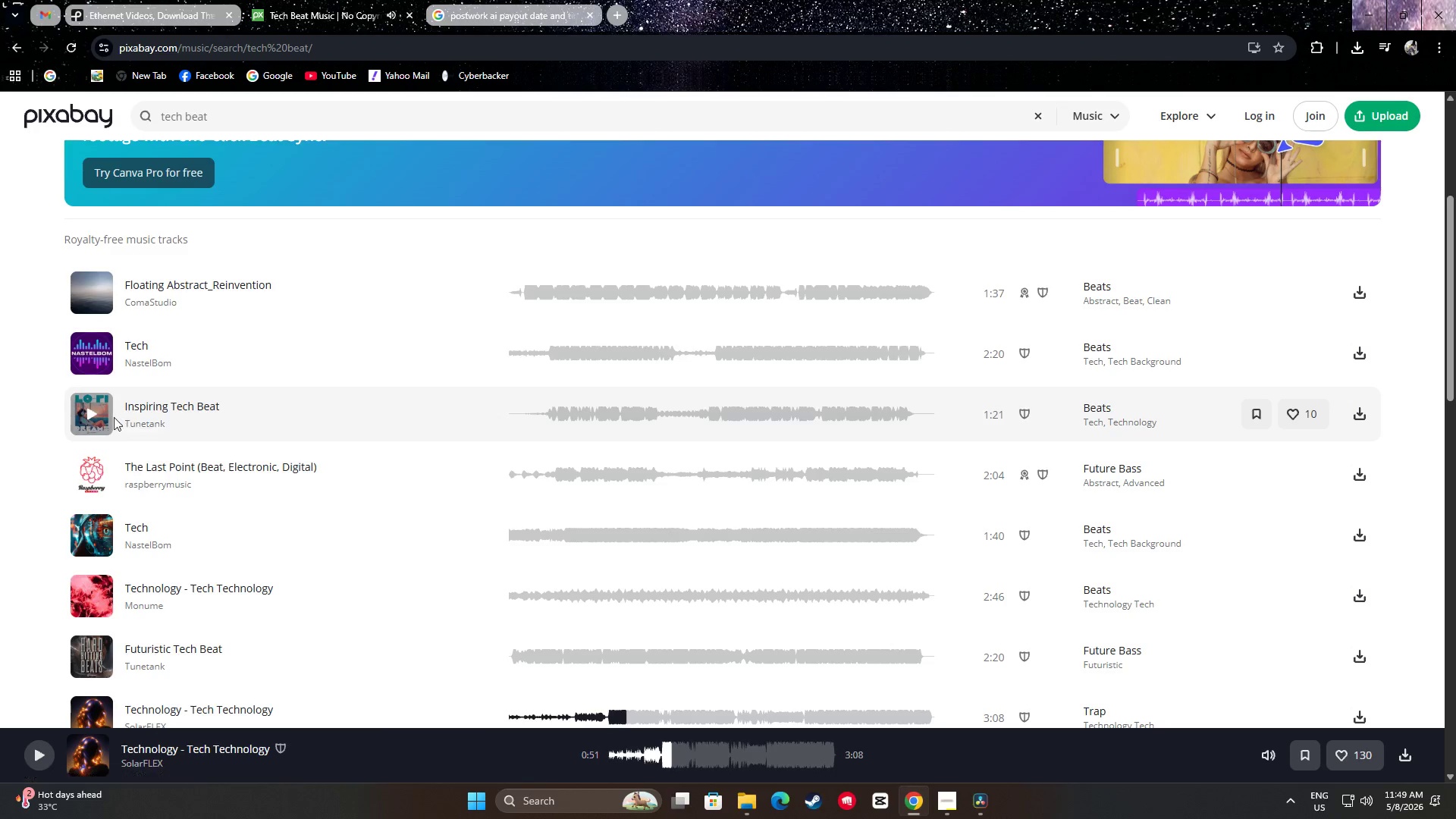 
left_click([88, 416])
 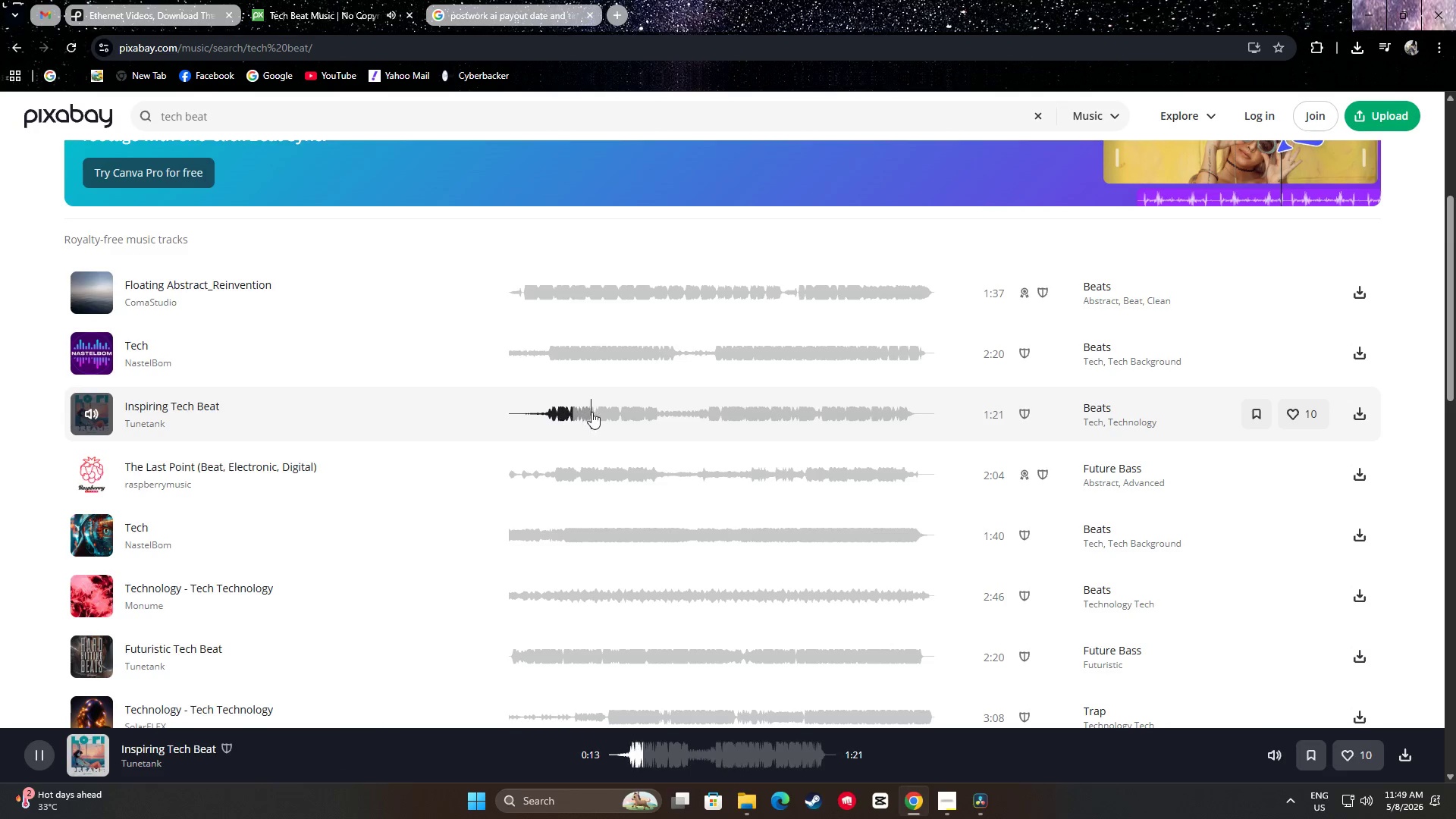 
left_click([633, 405])
 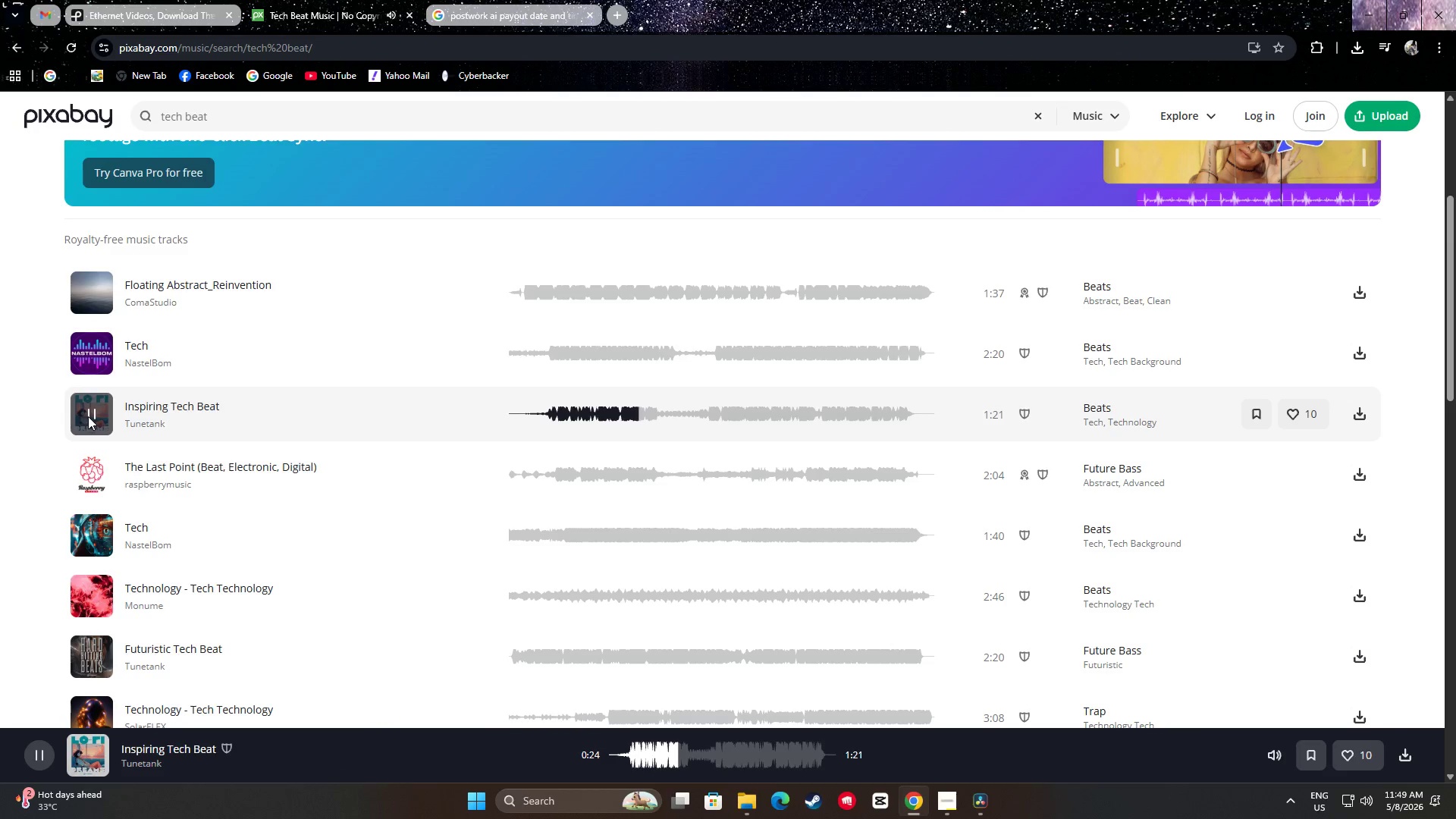 
left_click([92, 412])
 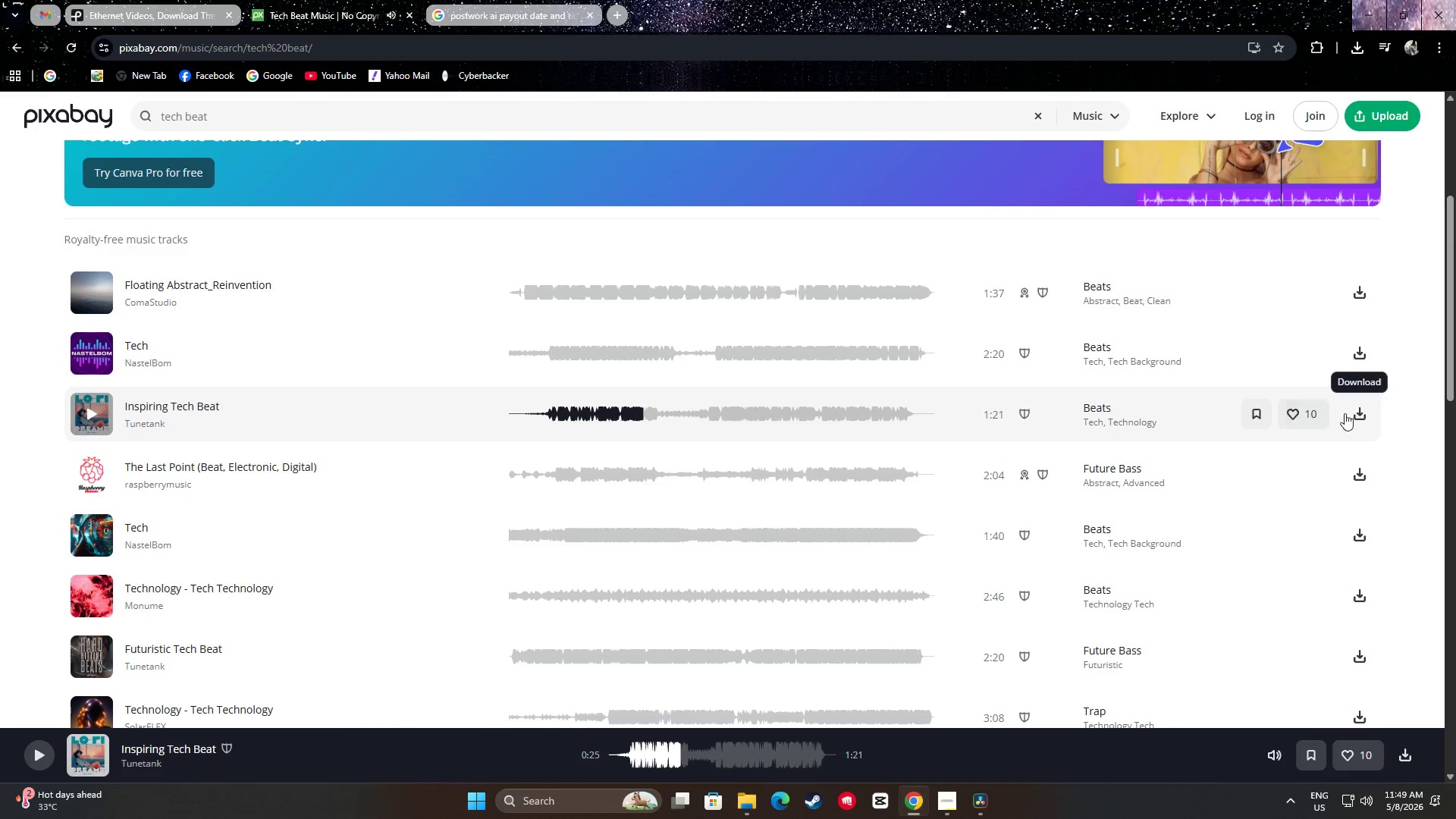 
left_click([1351, 412])
 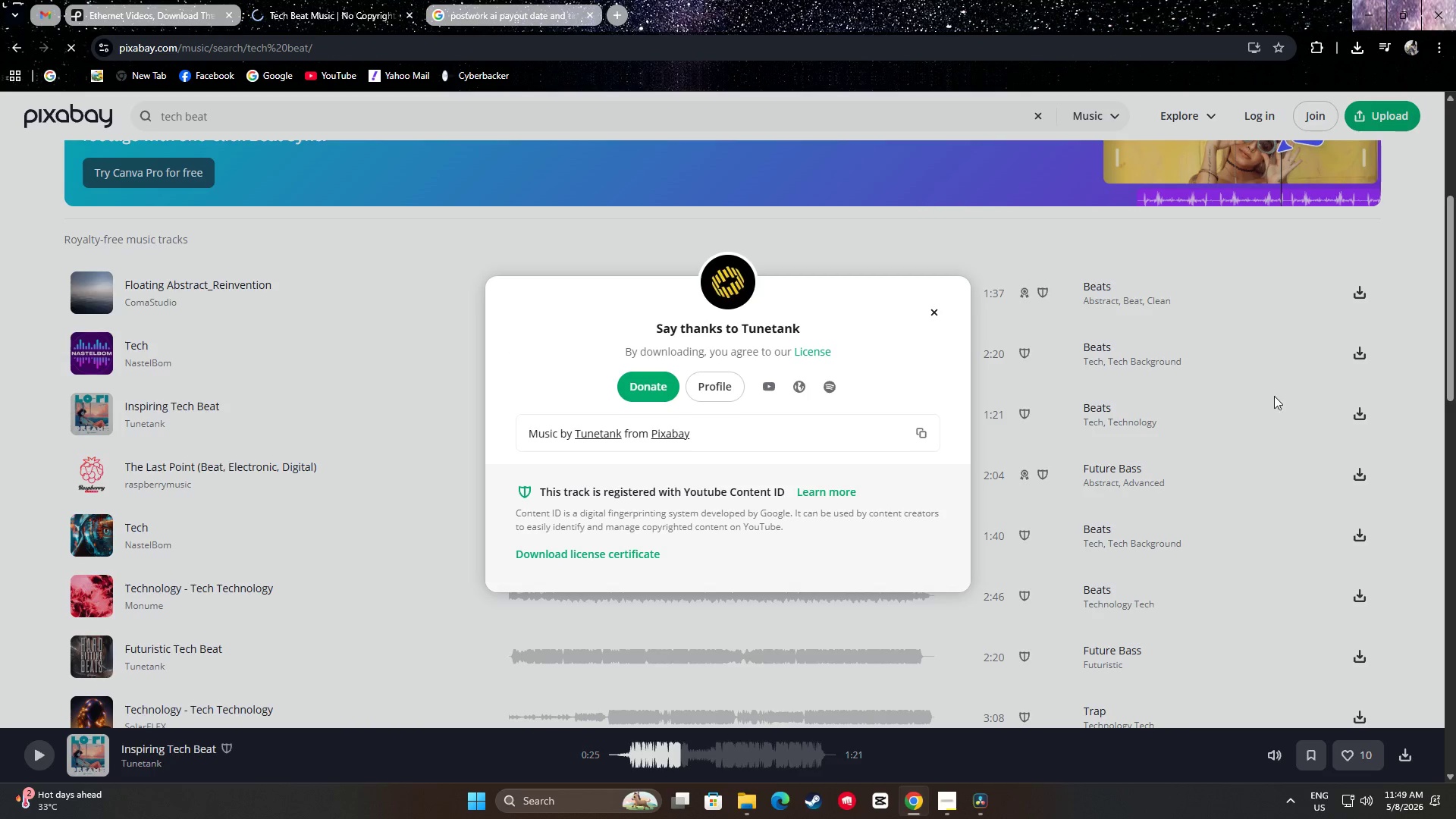 
left_click([941, 316])
 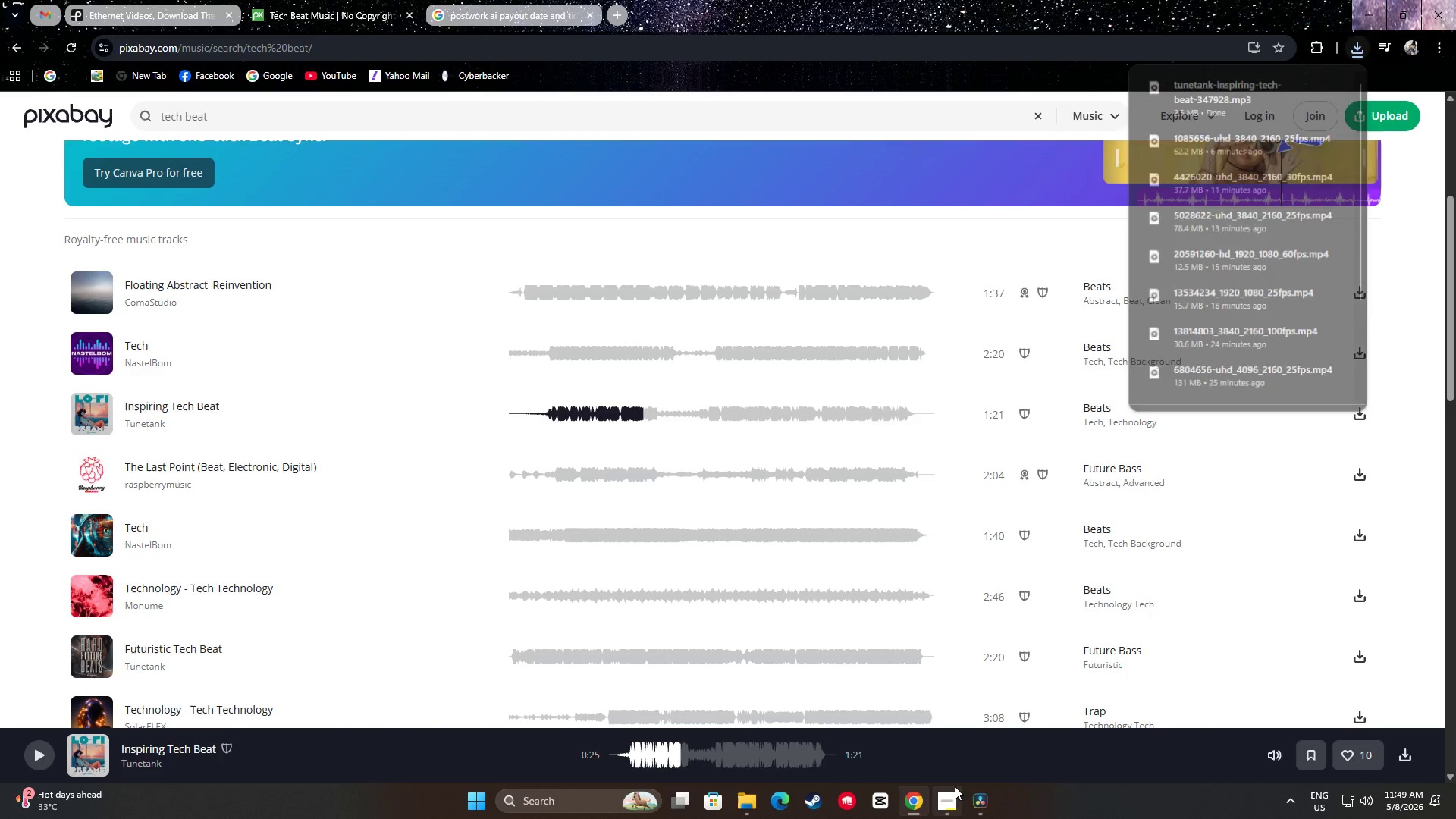 
left_click([980, 799])
 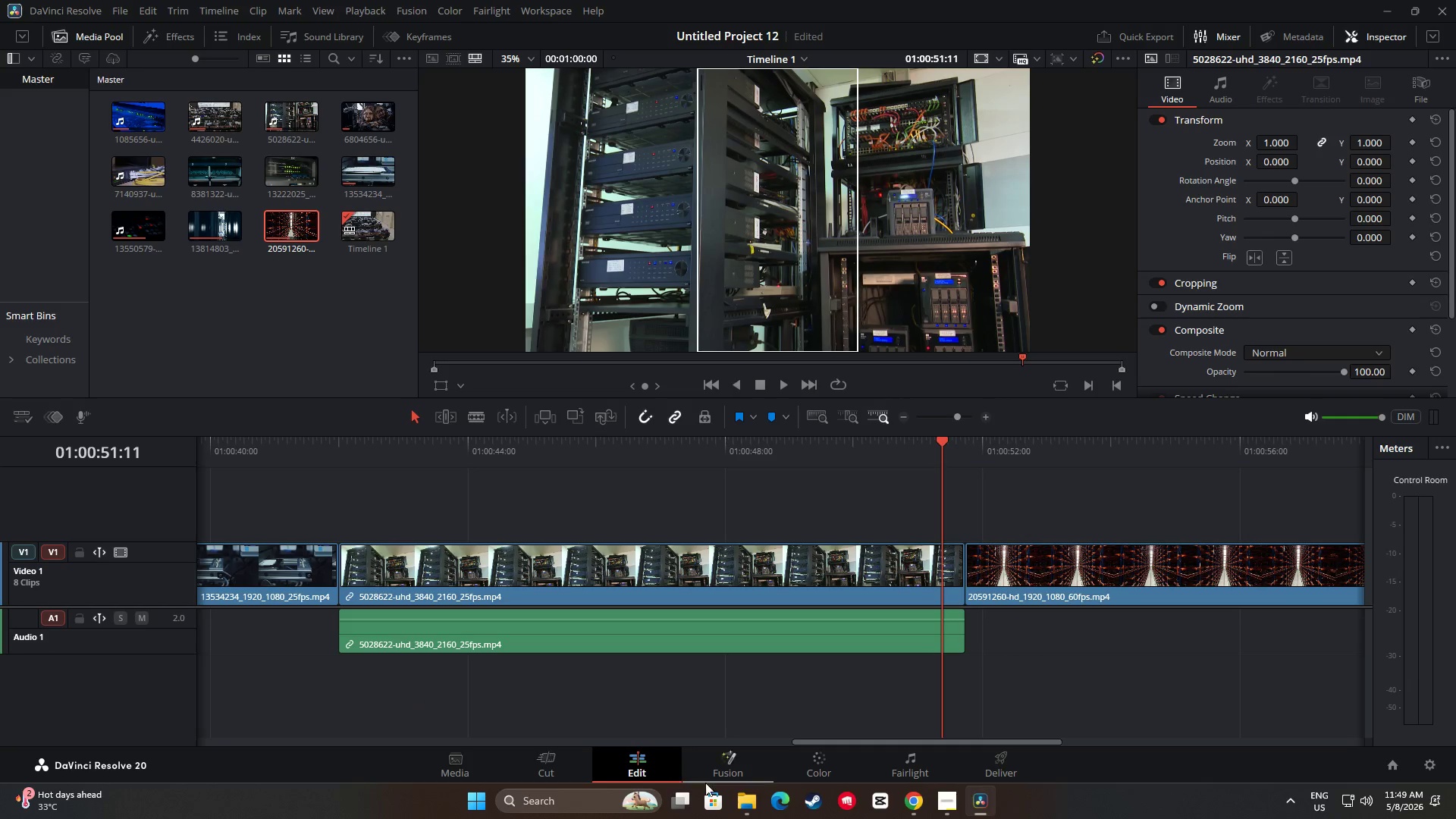 
left_click([755, 806])
 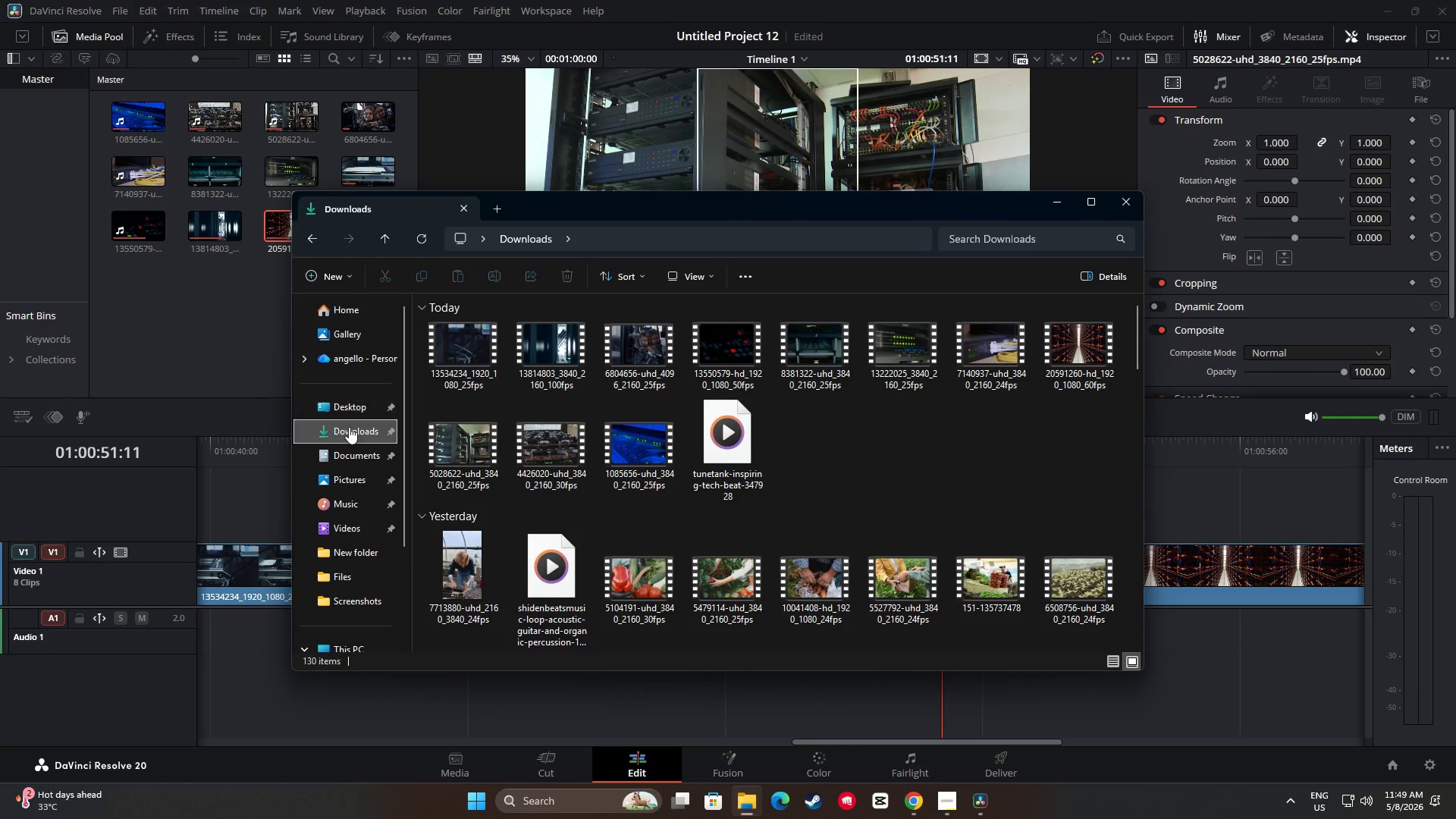 
left_click([349, 427])
 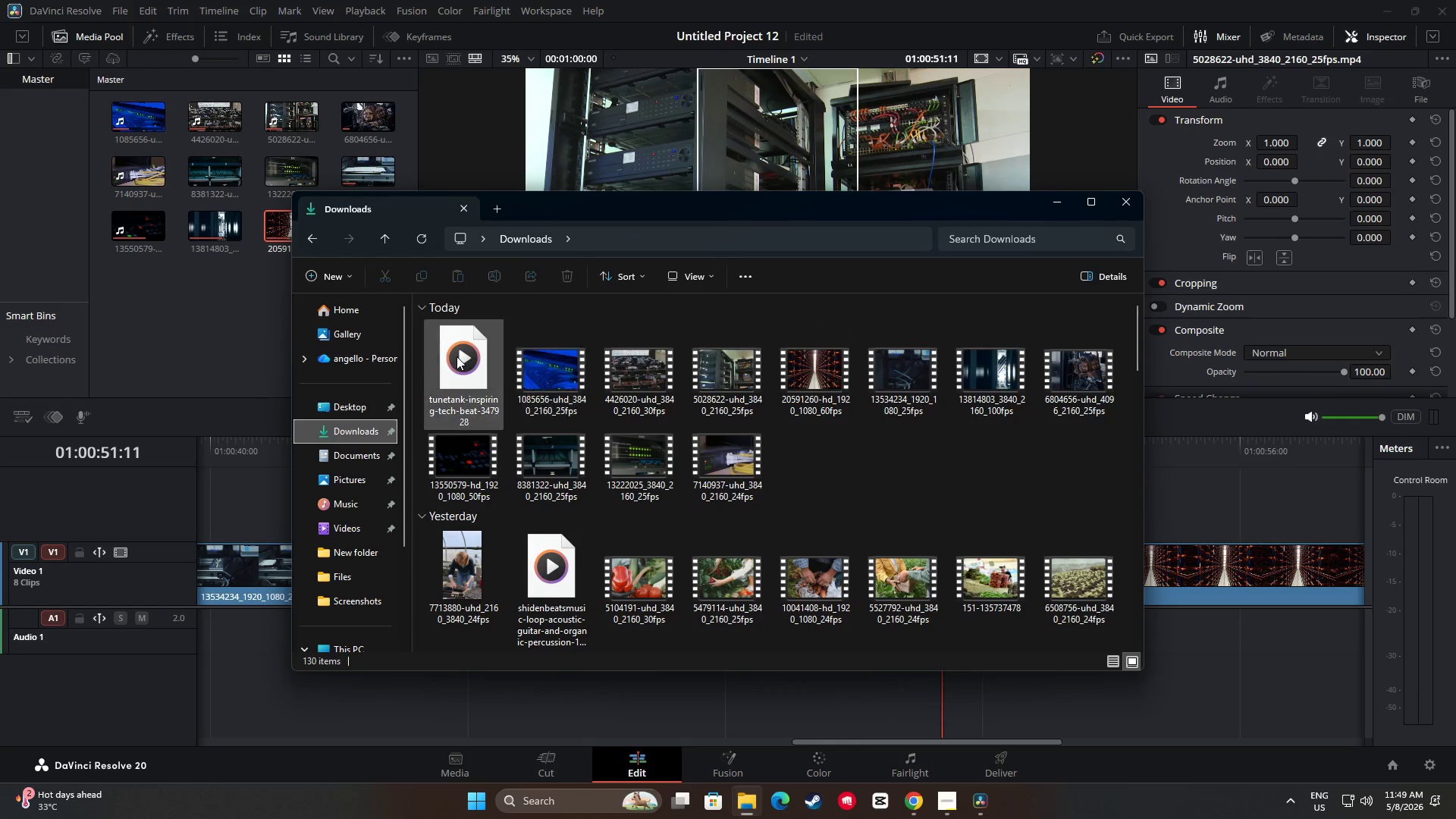 
left_click_drag(start_coordinate=[457, 356], to_coordinate=[226, 629])
 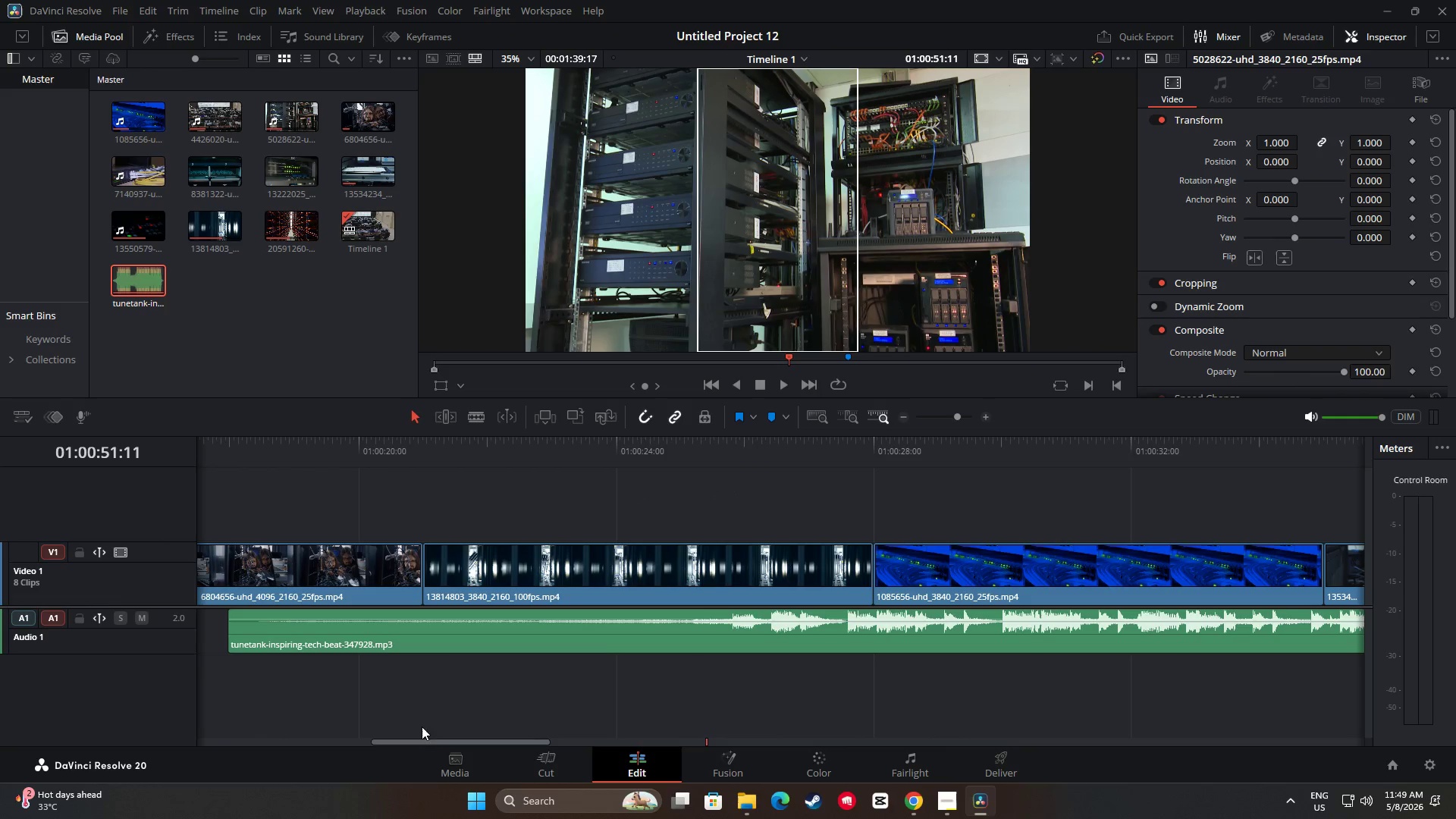 
left_click_drag(start_coordinate=[420, 743], to_coordinate=[365, 746])
 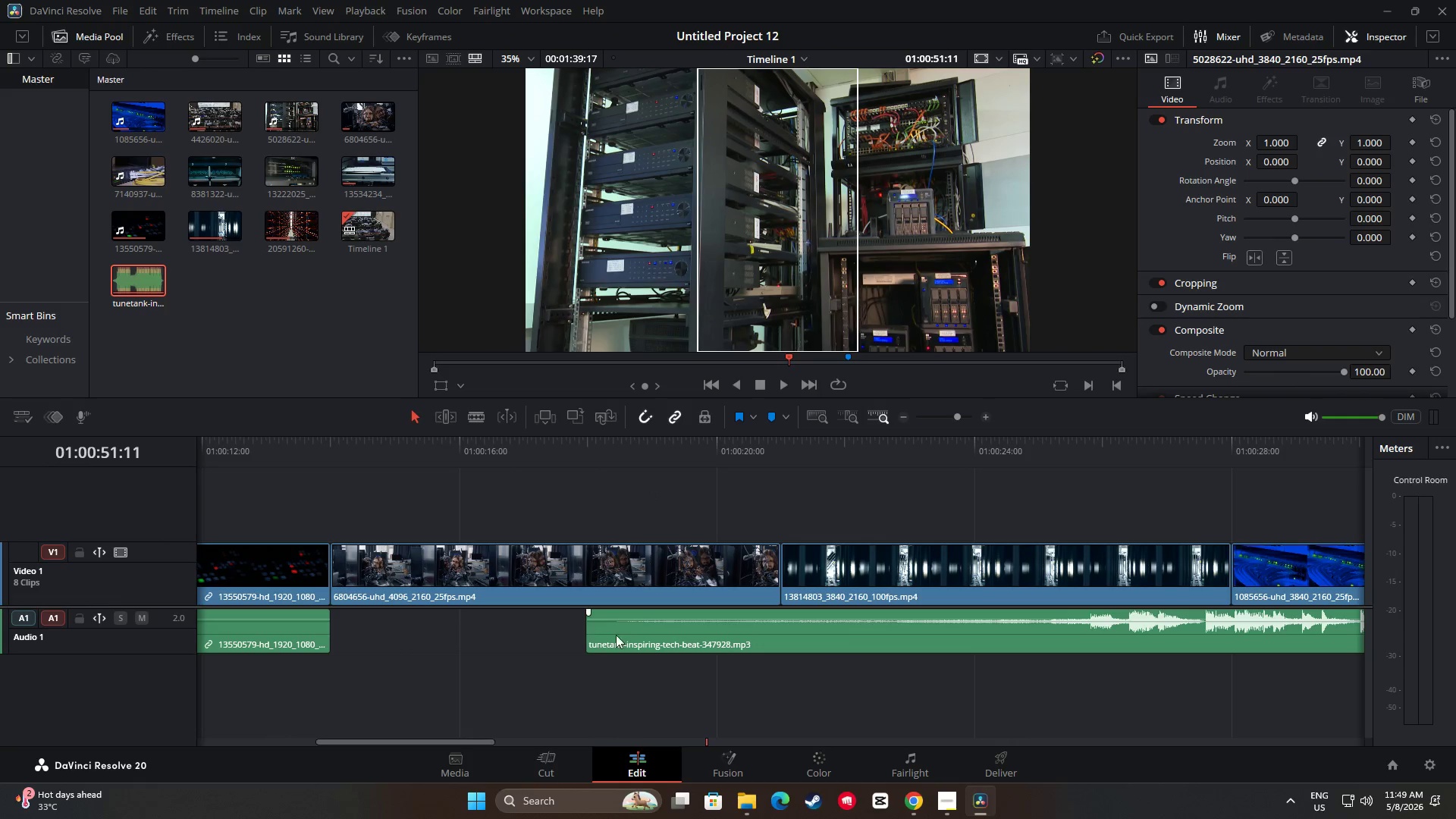 
left_click_drag(start_coordinate=[680, 630], to_coordinate=[162, 634])
 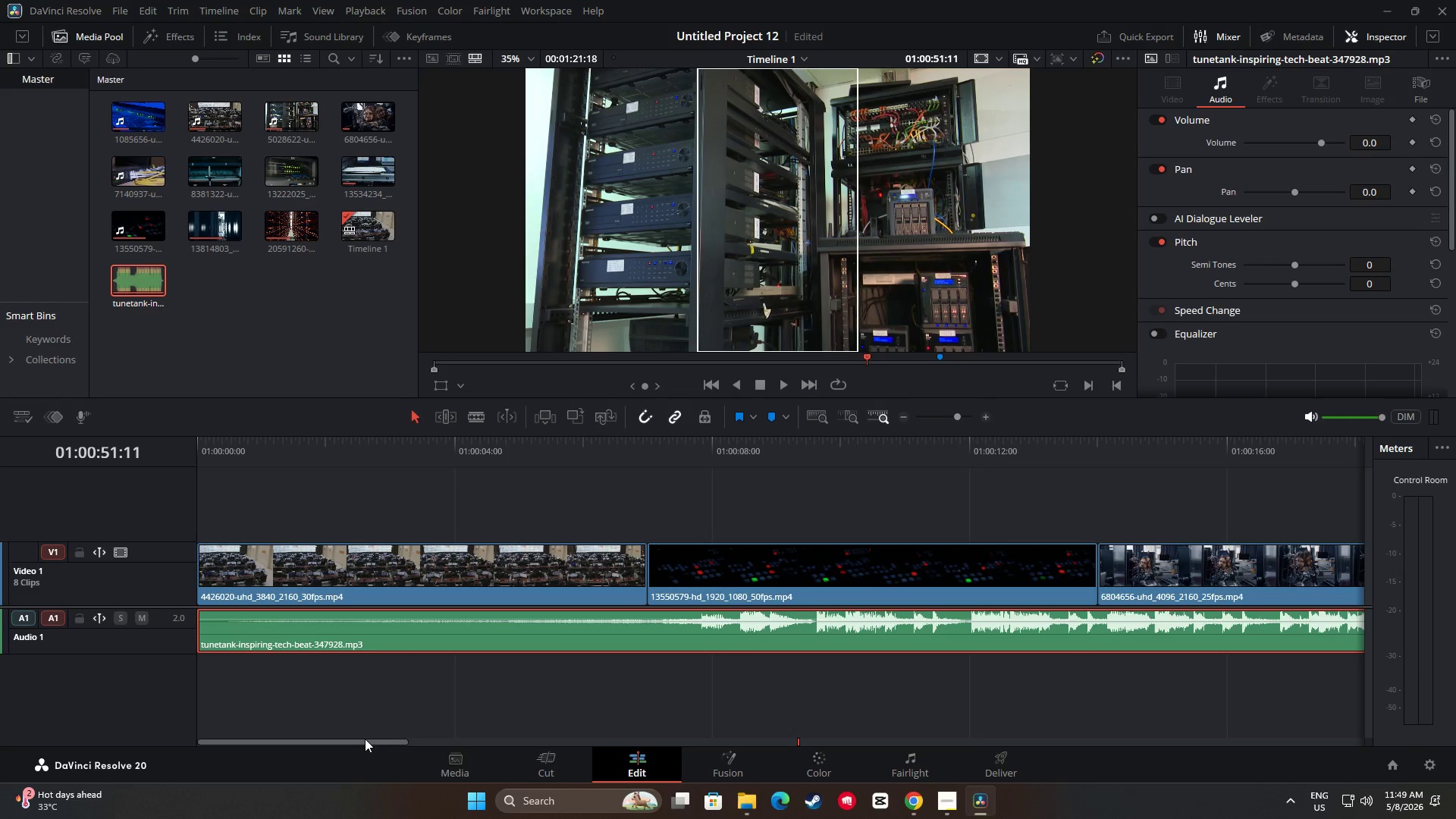 
left_click_drag(start_coordinate=[366, 740], to_coordinate=[937, 726])
 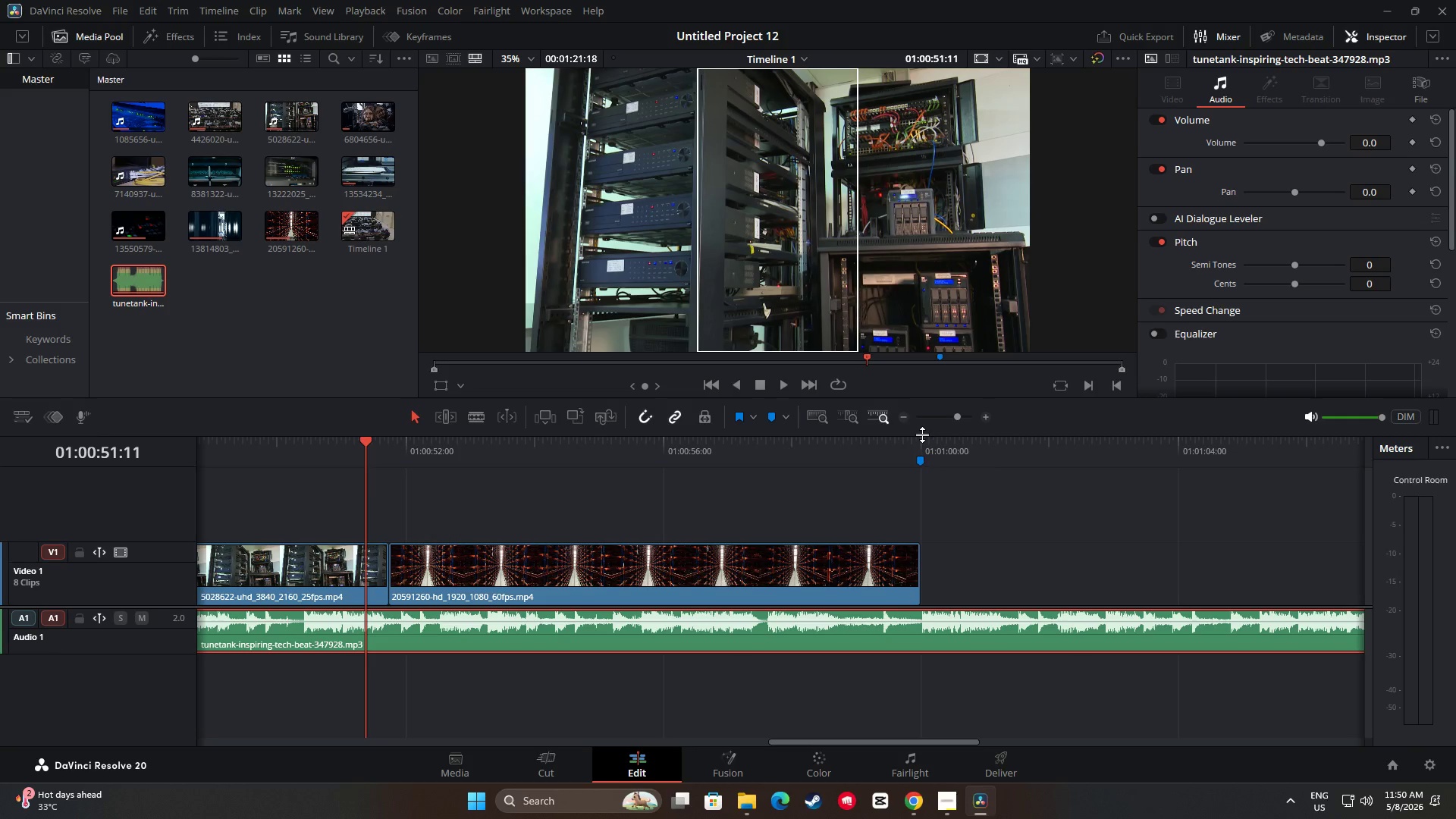 
double_click([922, 439])
 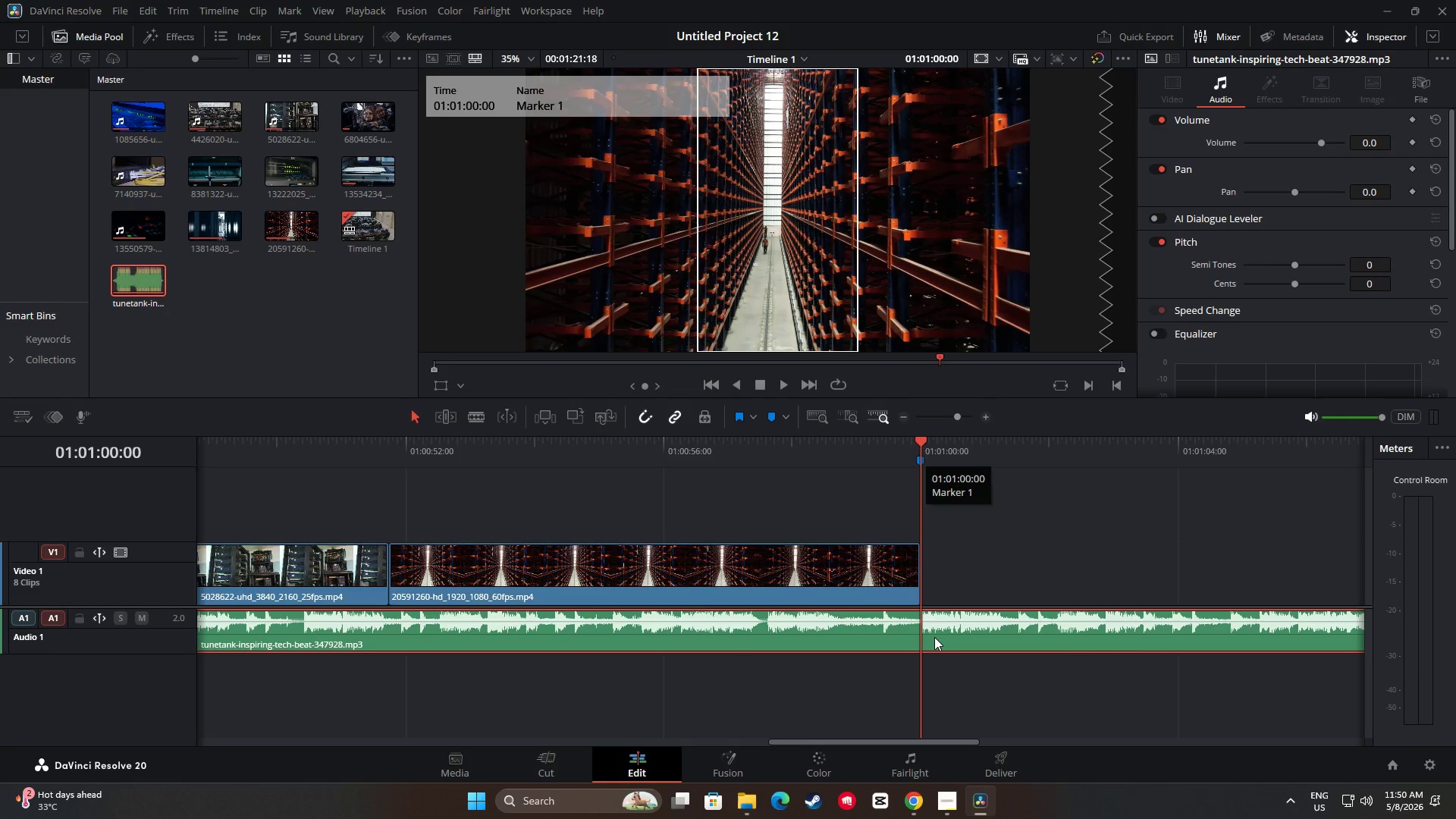 
left_click([934, 637])
 